 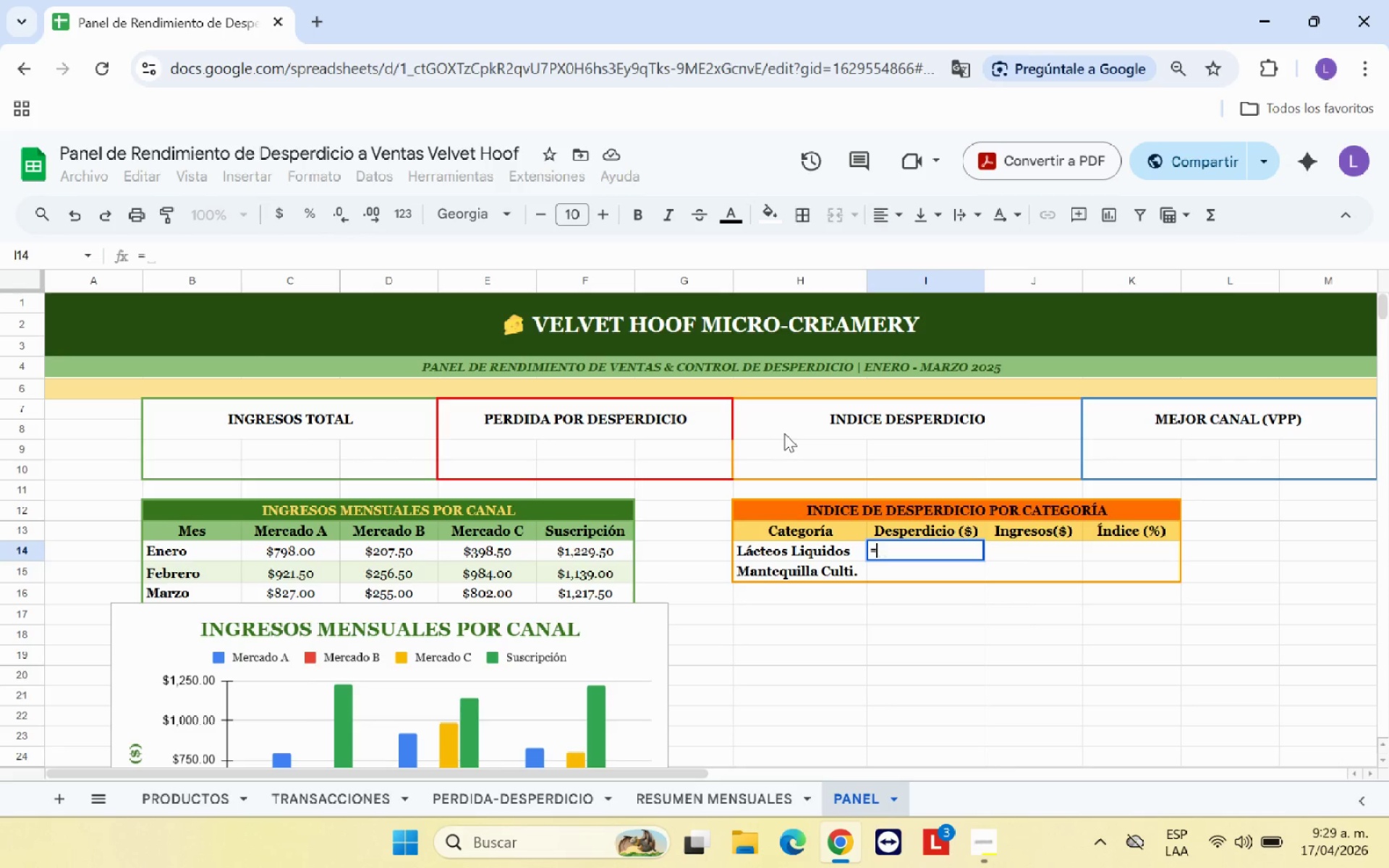 
key(Backspace)
 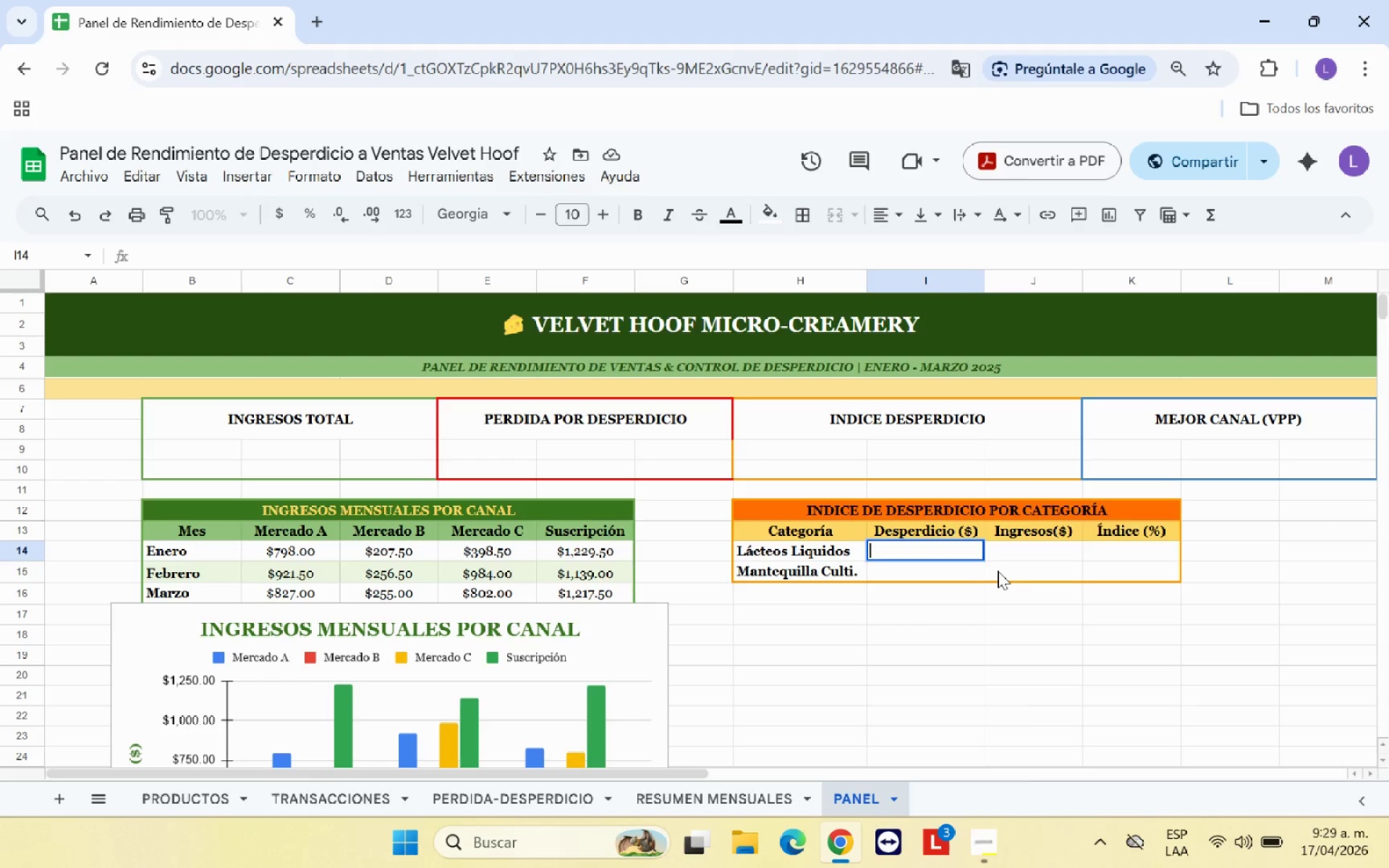 
key(Backspace)
 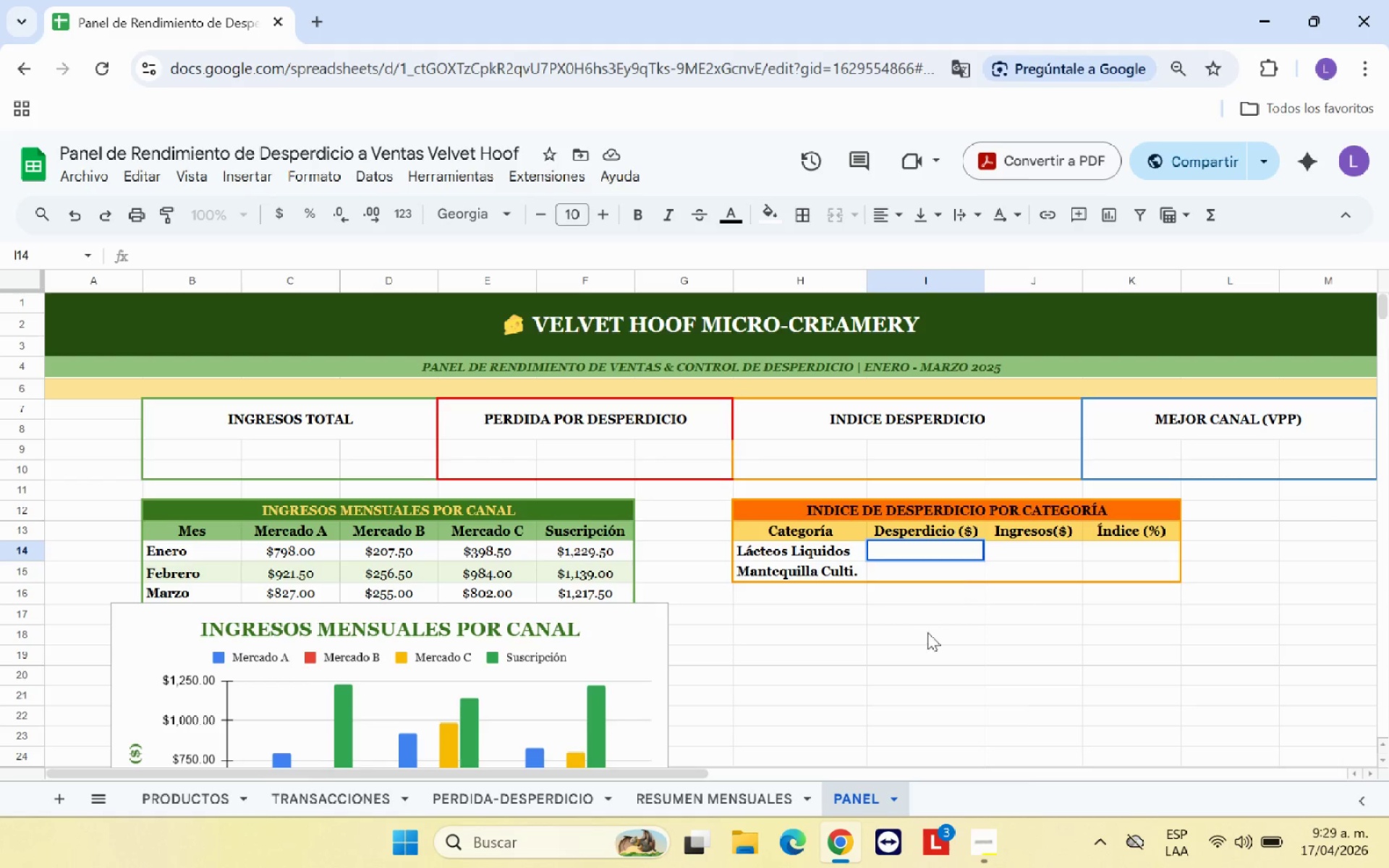 
left_click([928, 639])
 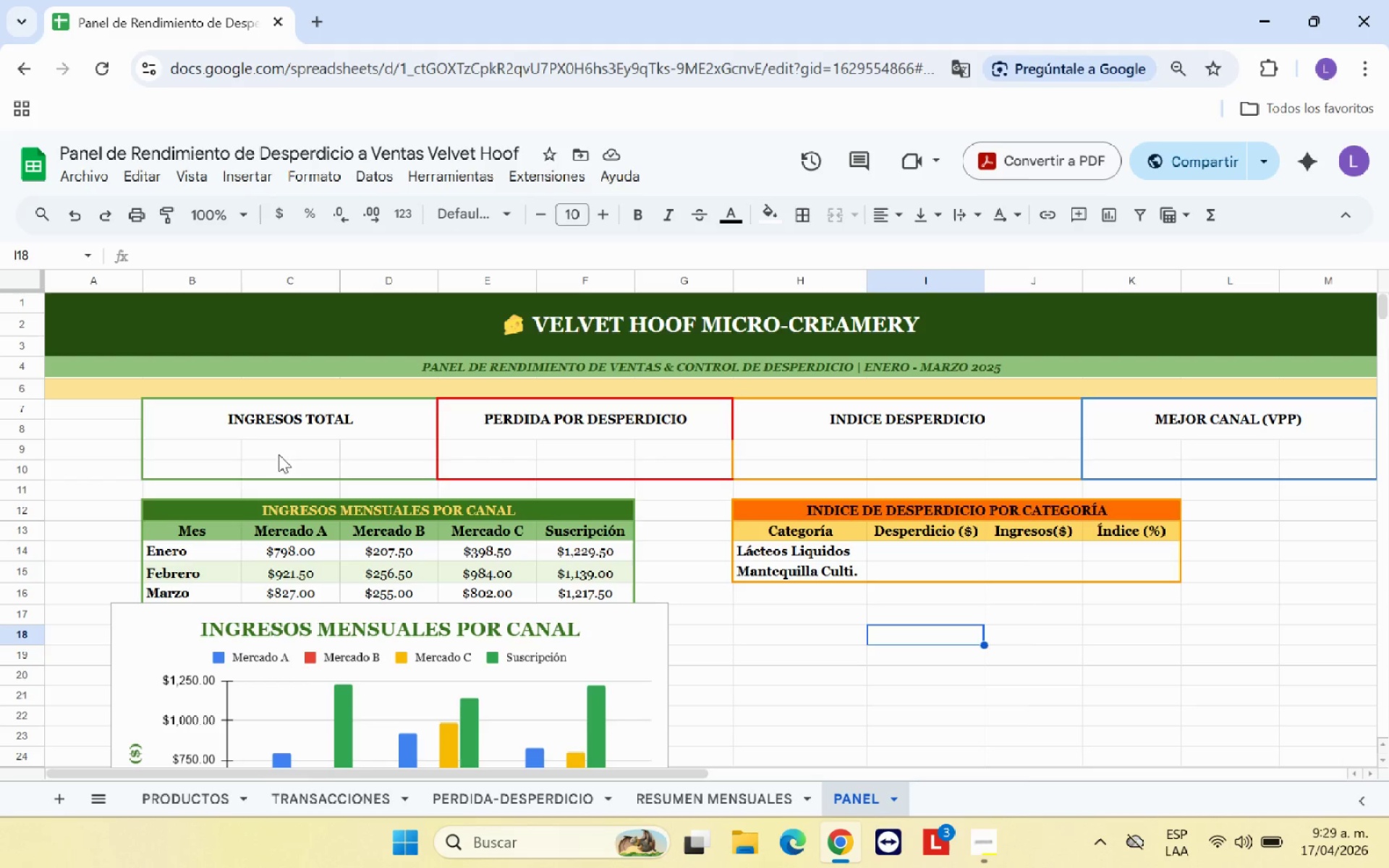 
left_click([222, 450])
 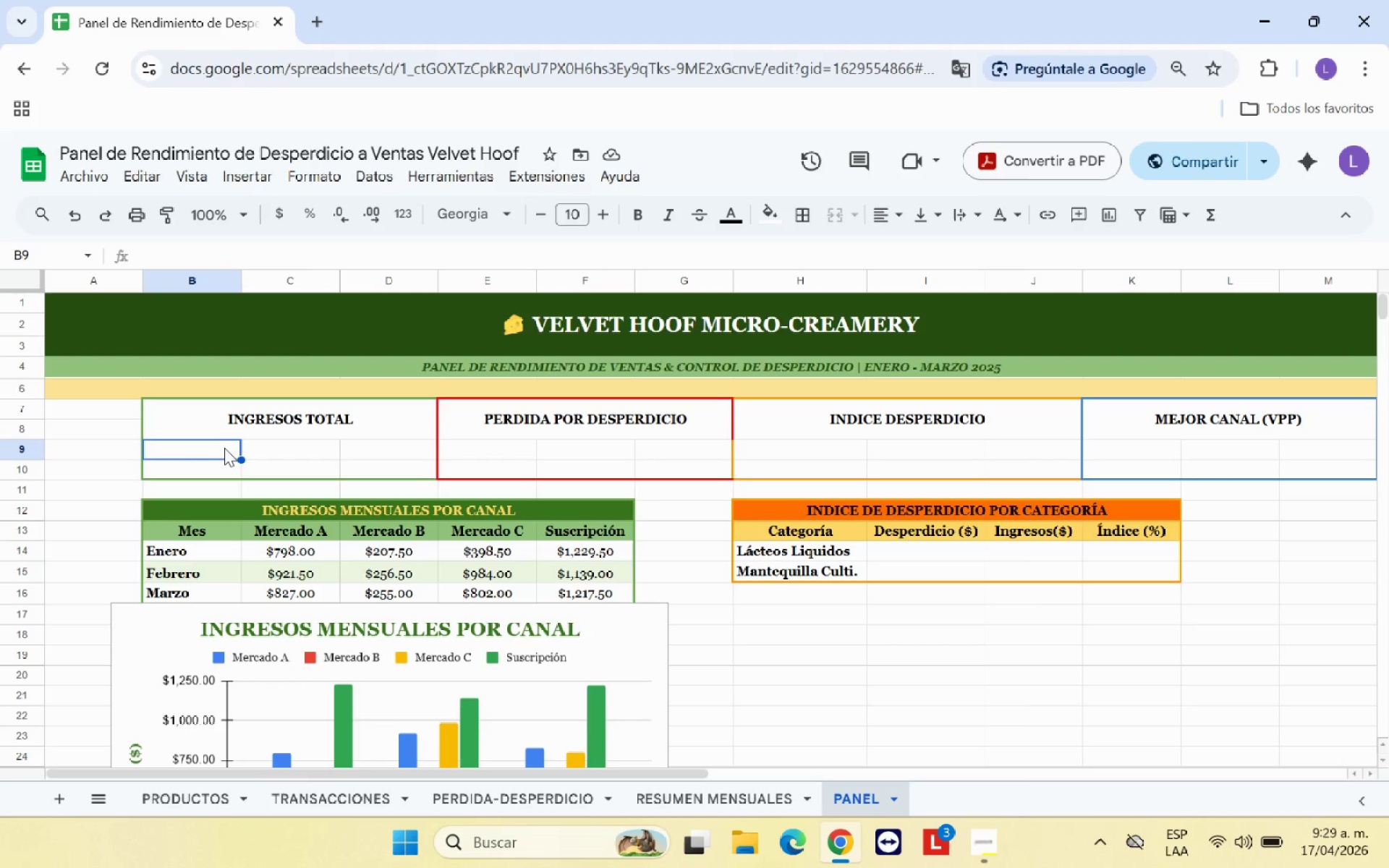 
key(Shift+0)
 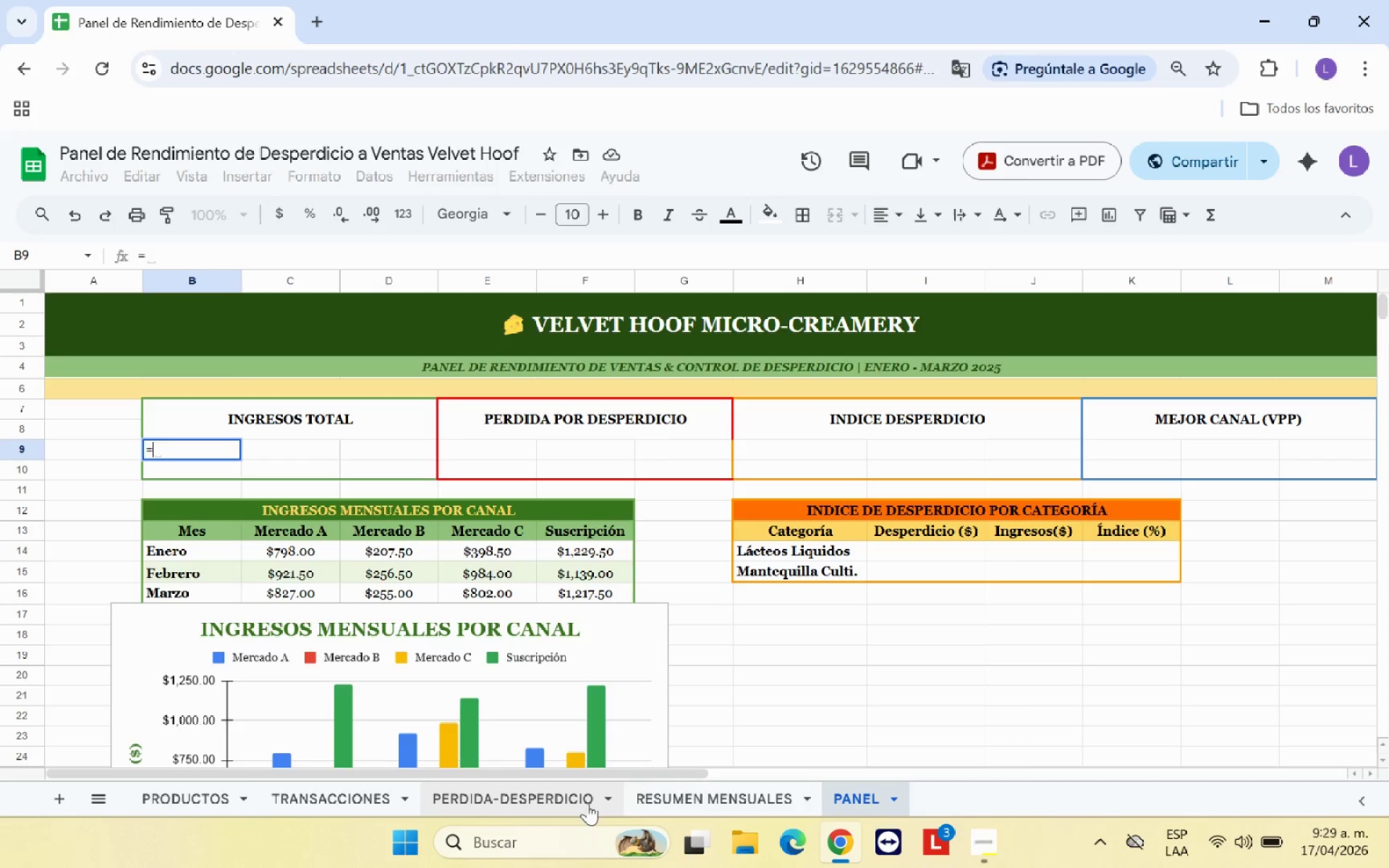 
left_click([687, 788])
 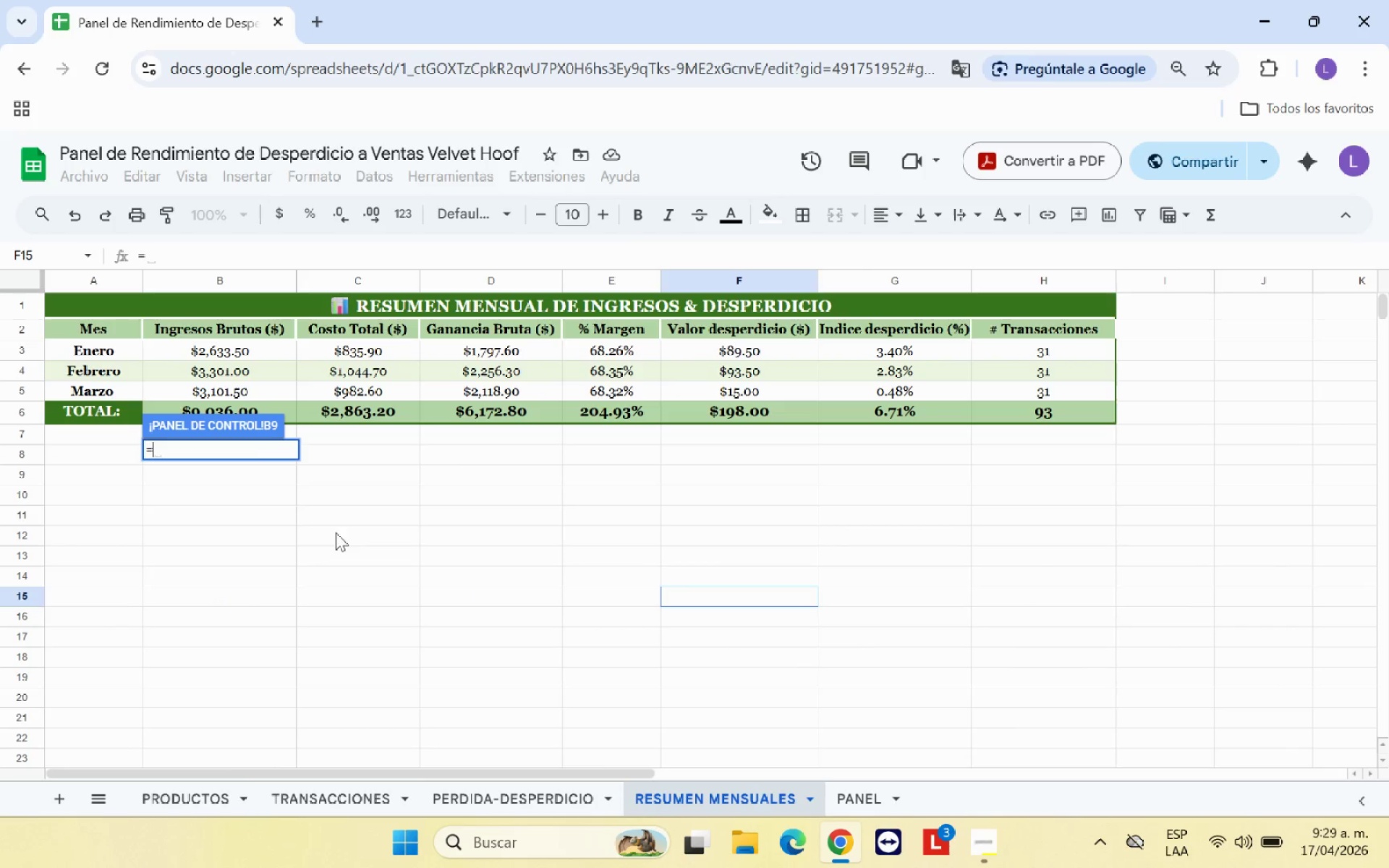 
left_click([226, 409])
 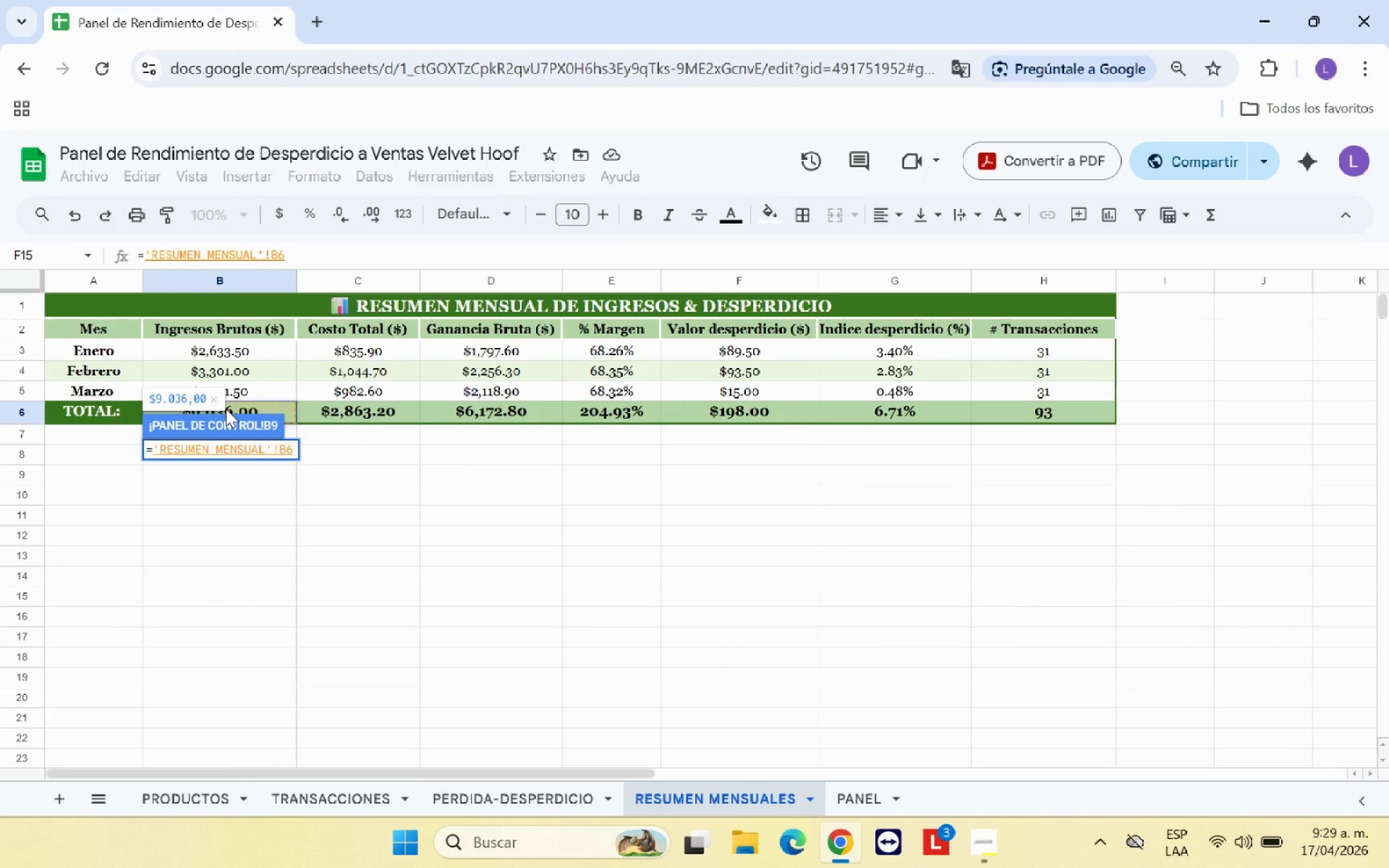 
key(Enter)
 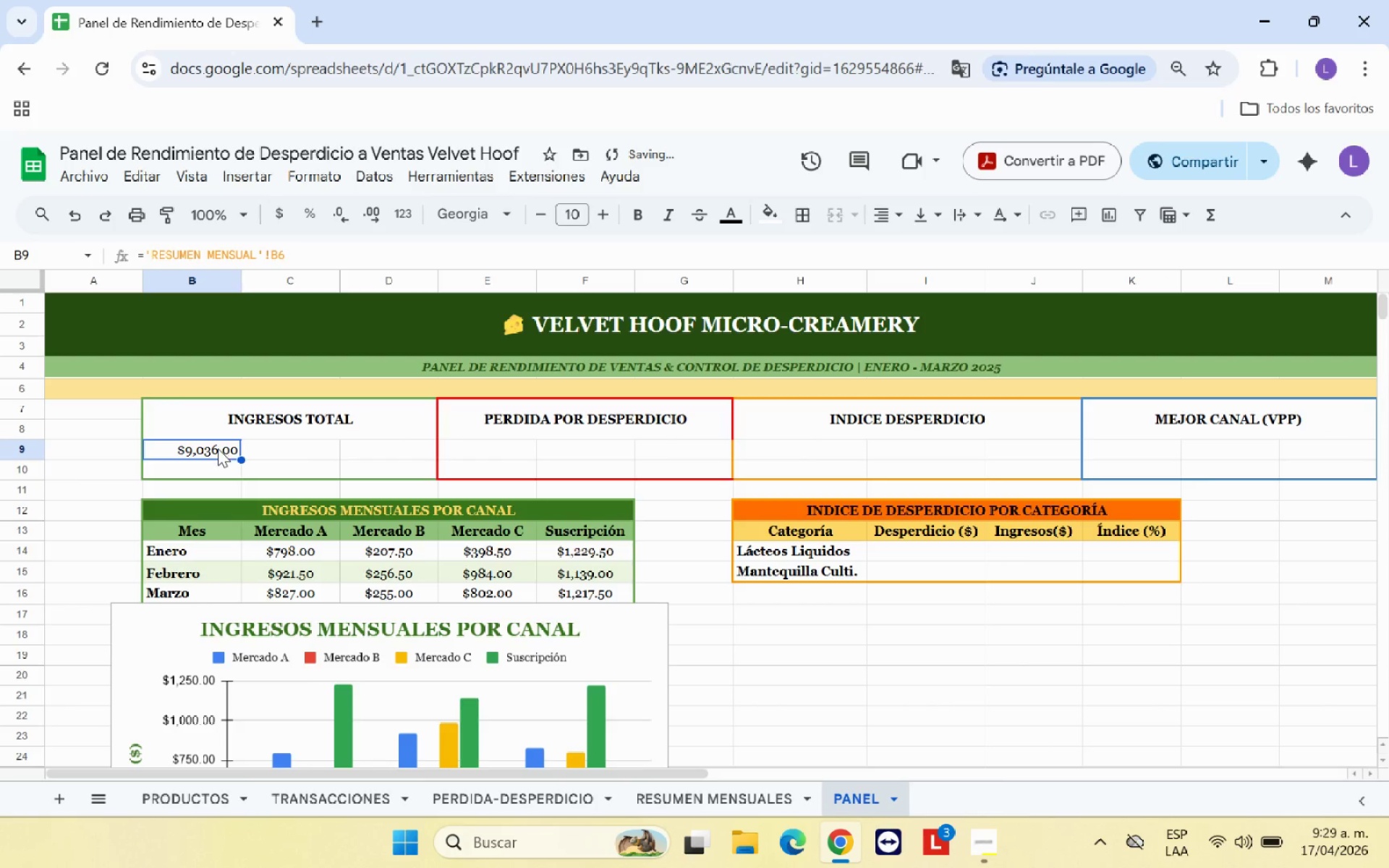 
left_click_drag(start_coordinate=[225, 446], to_coordinate=[389, 468])
 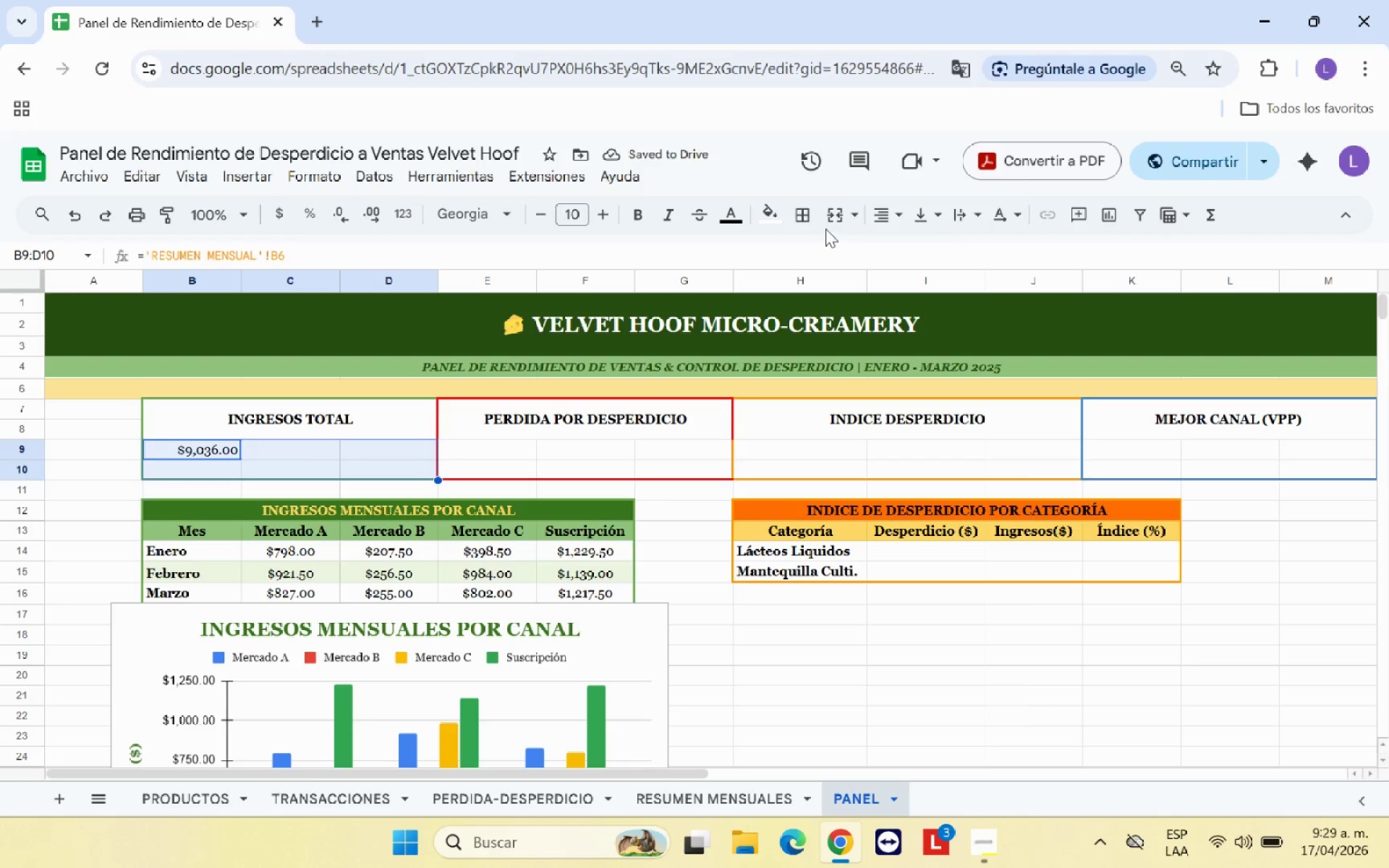 
left_click([833, 221])
 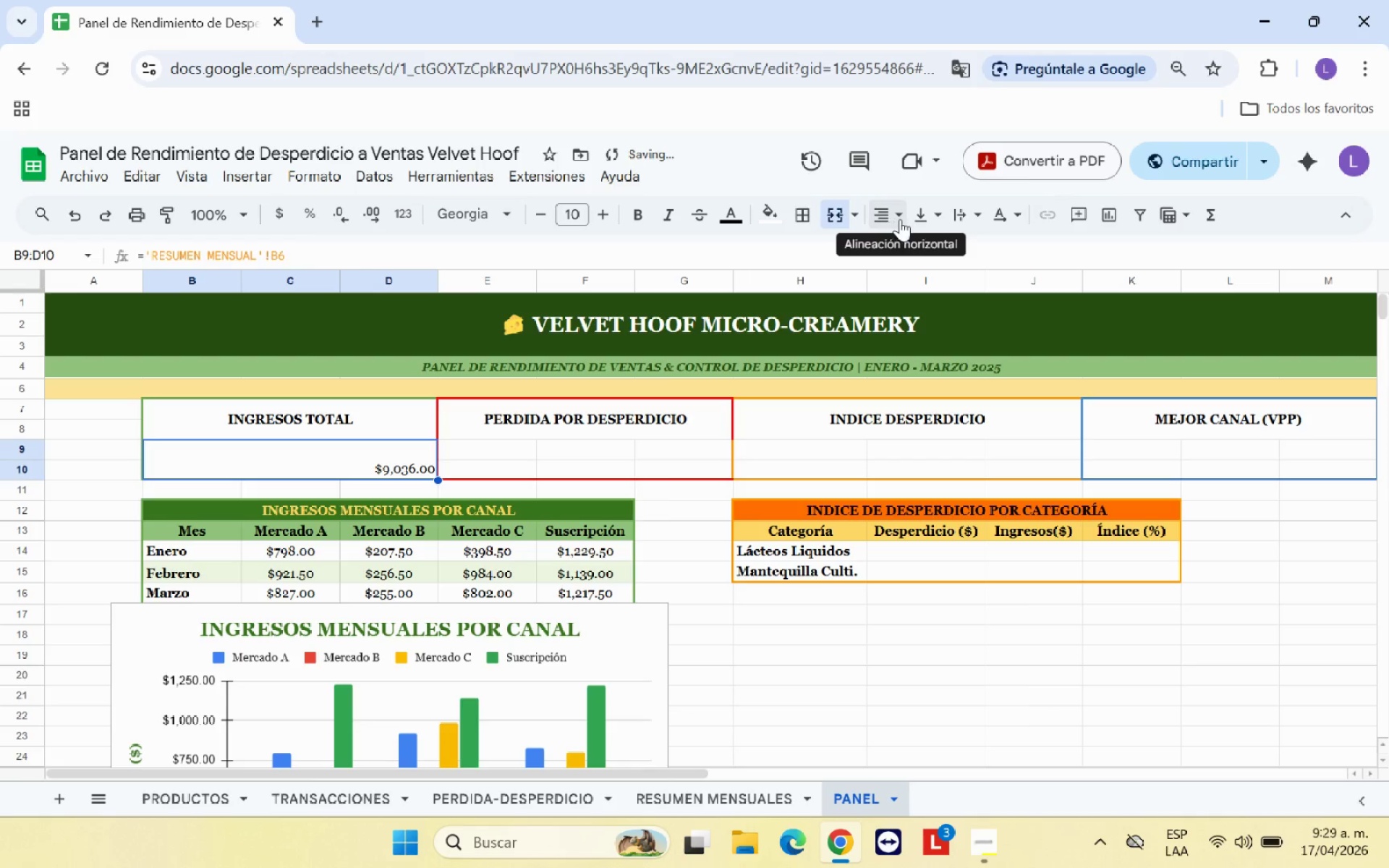 
left_click([929, 219])
 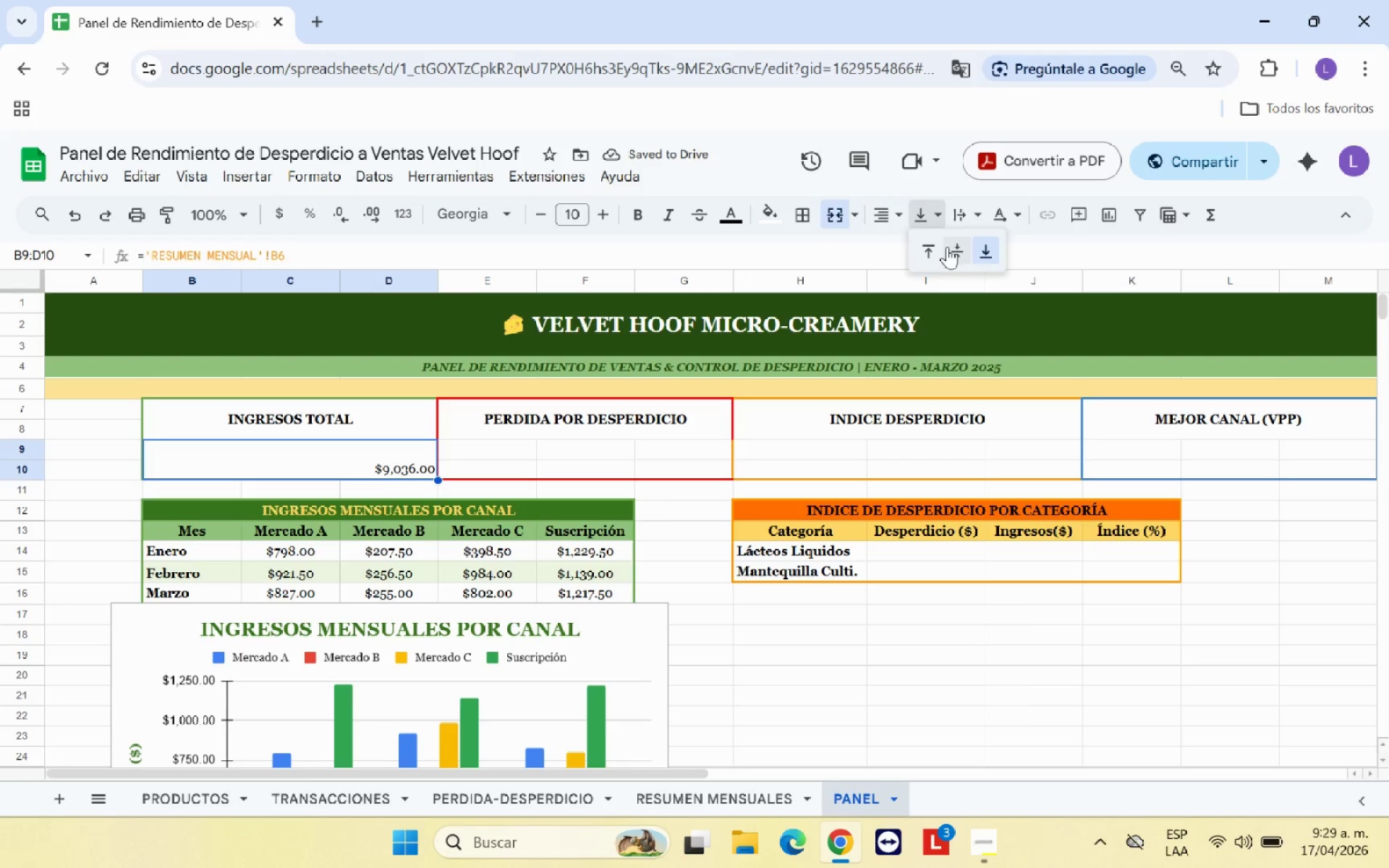 
left_click([948, 247])
 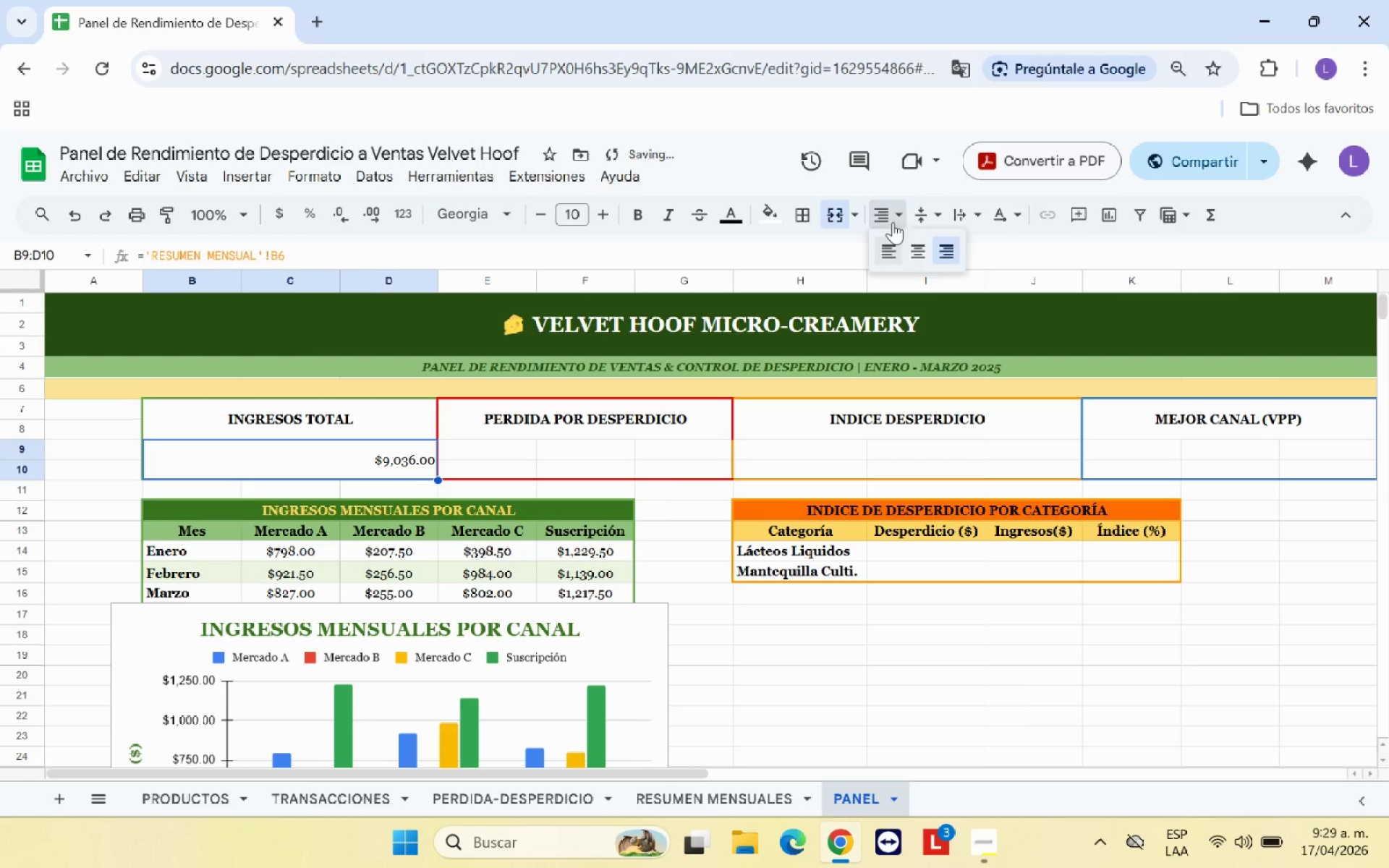 
double_click([922, 252])
 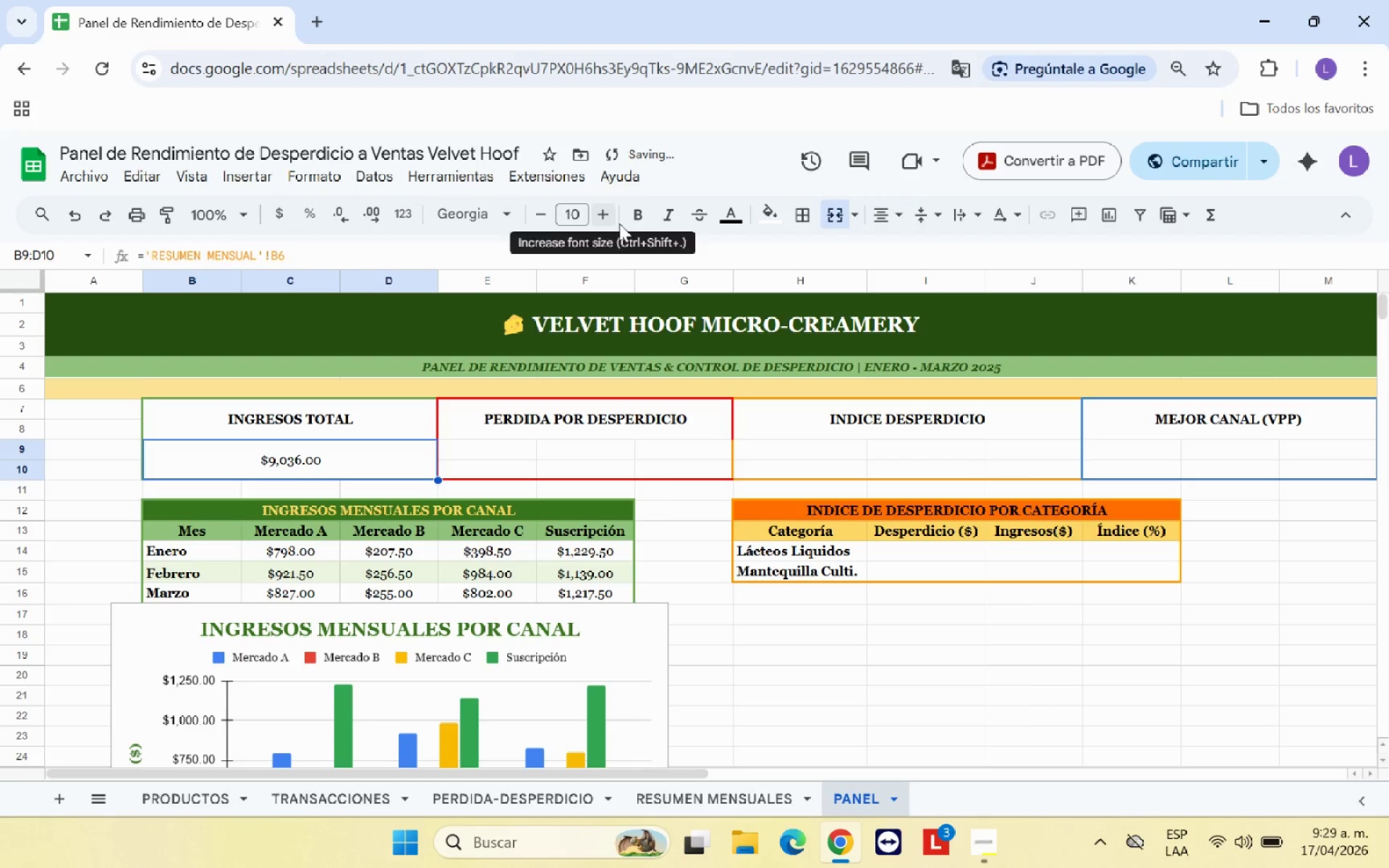 
left_click([644, 218])
 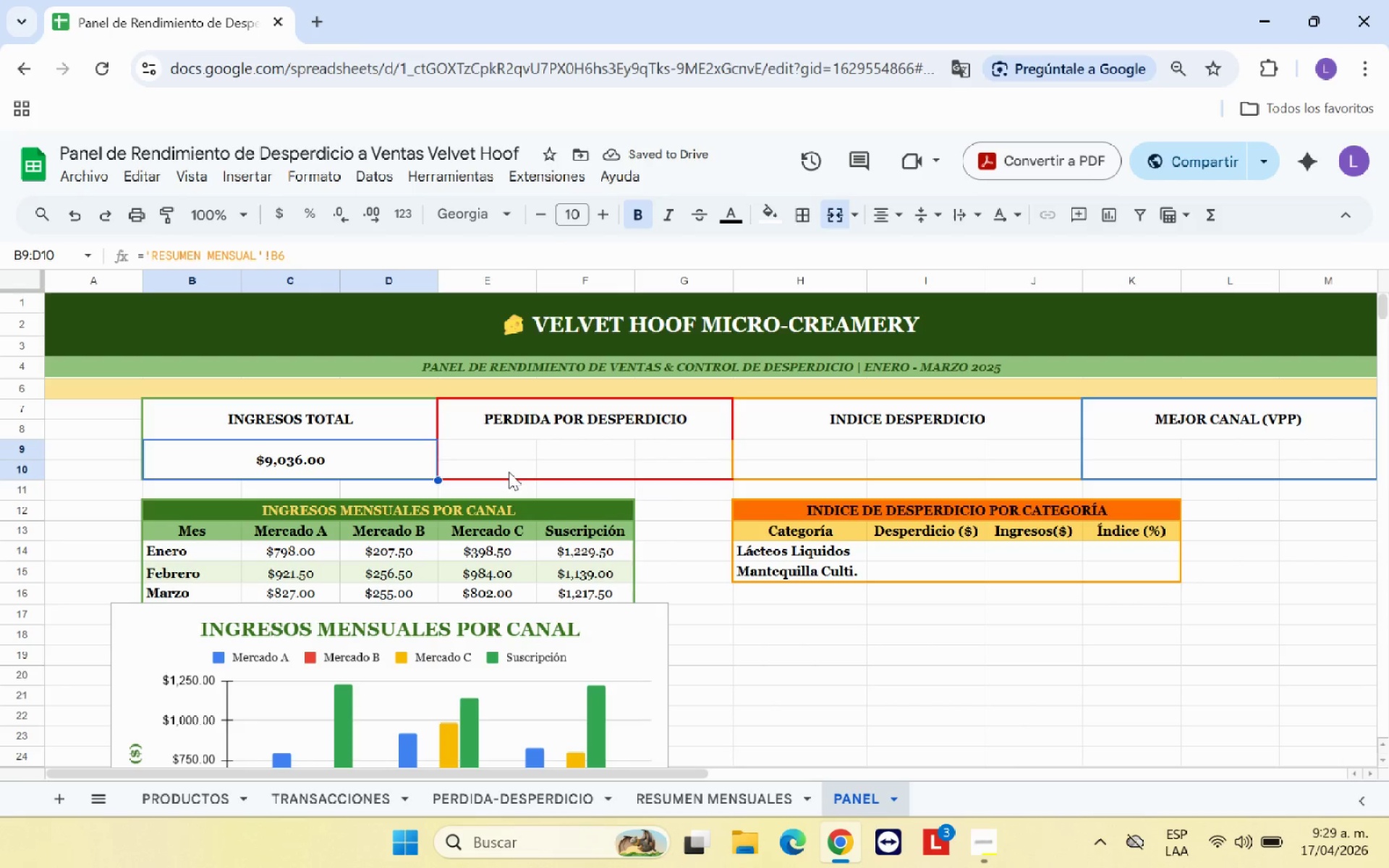 
wait(9.44)
 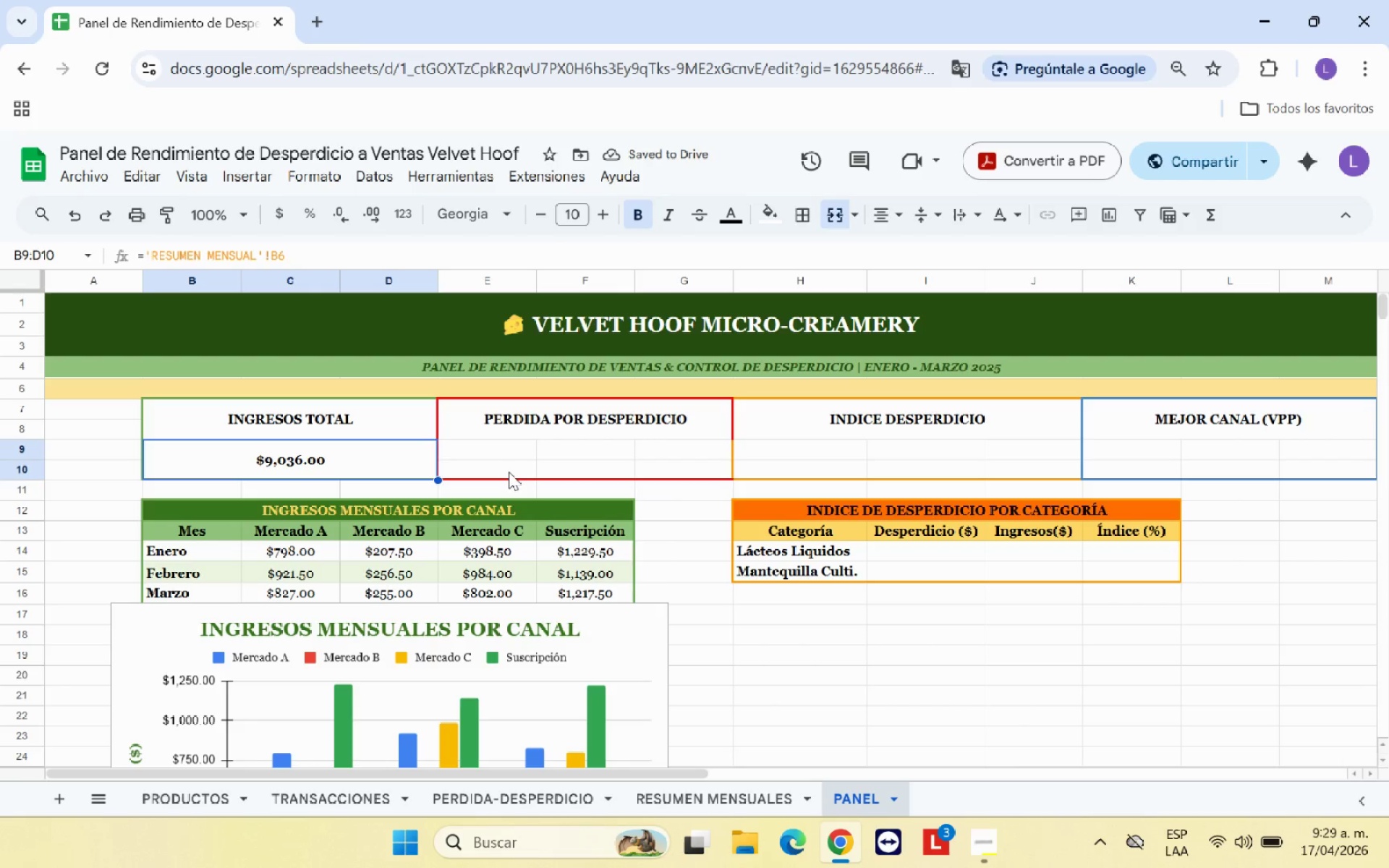 
double_click([607, 209])
 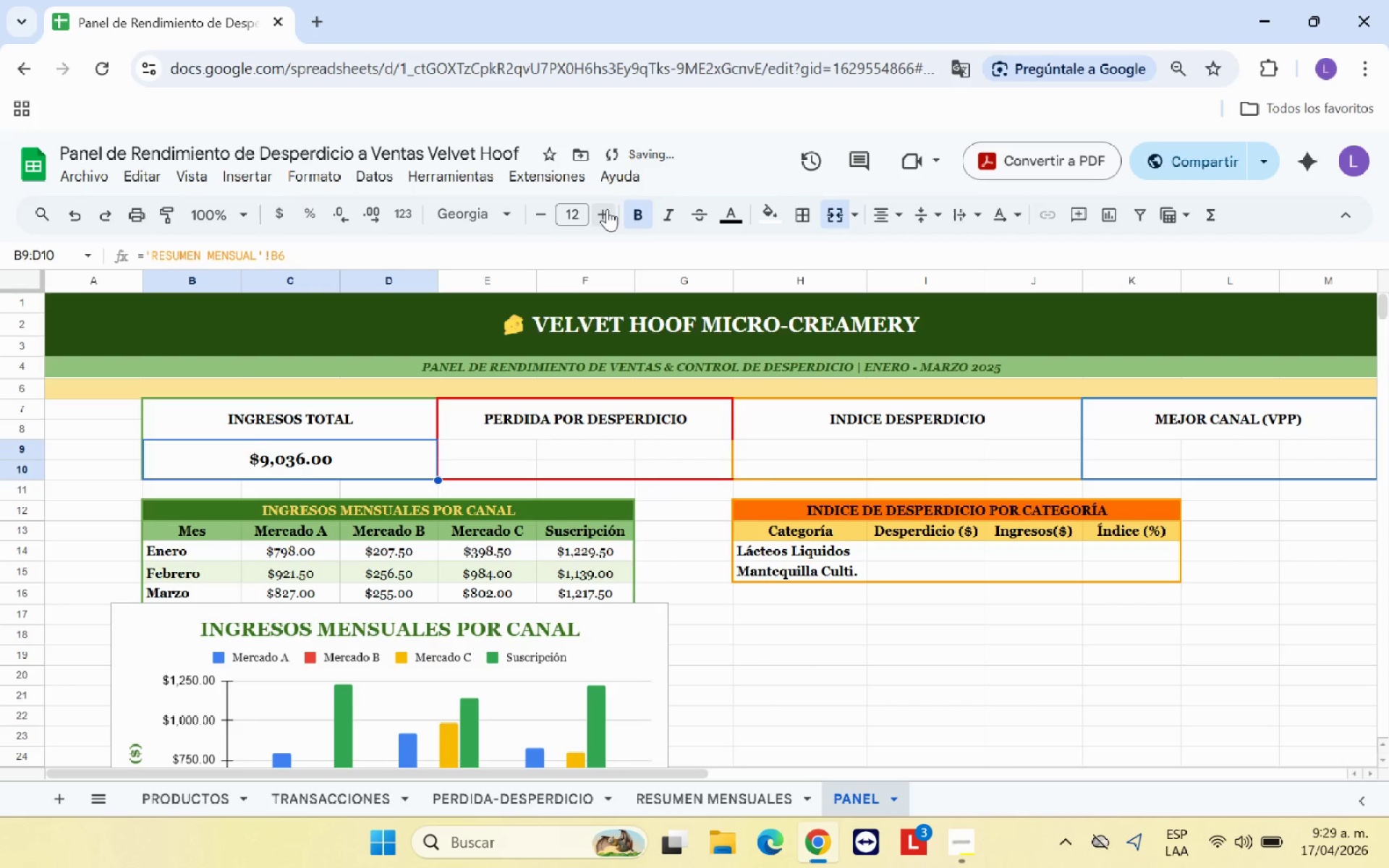 
triple_click([607, 209])
 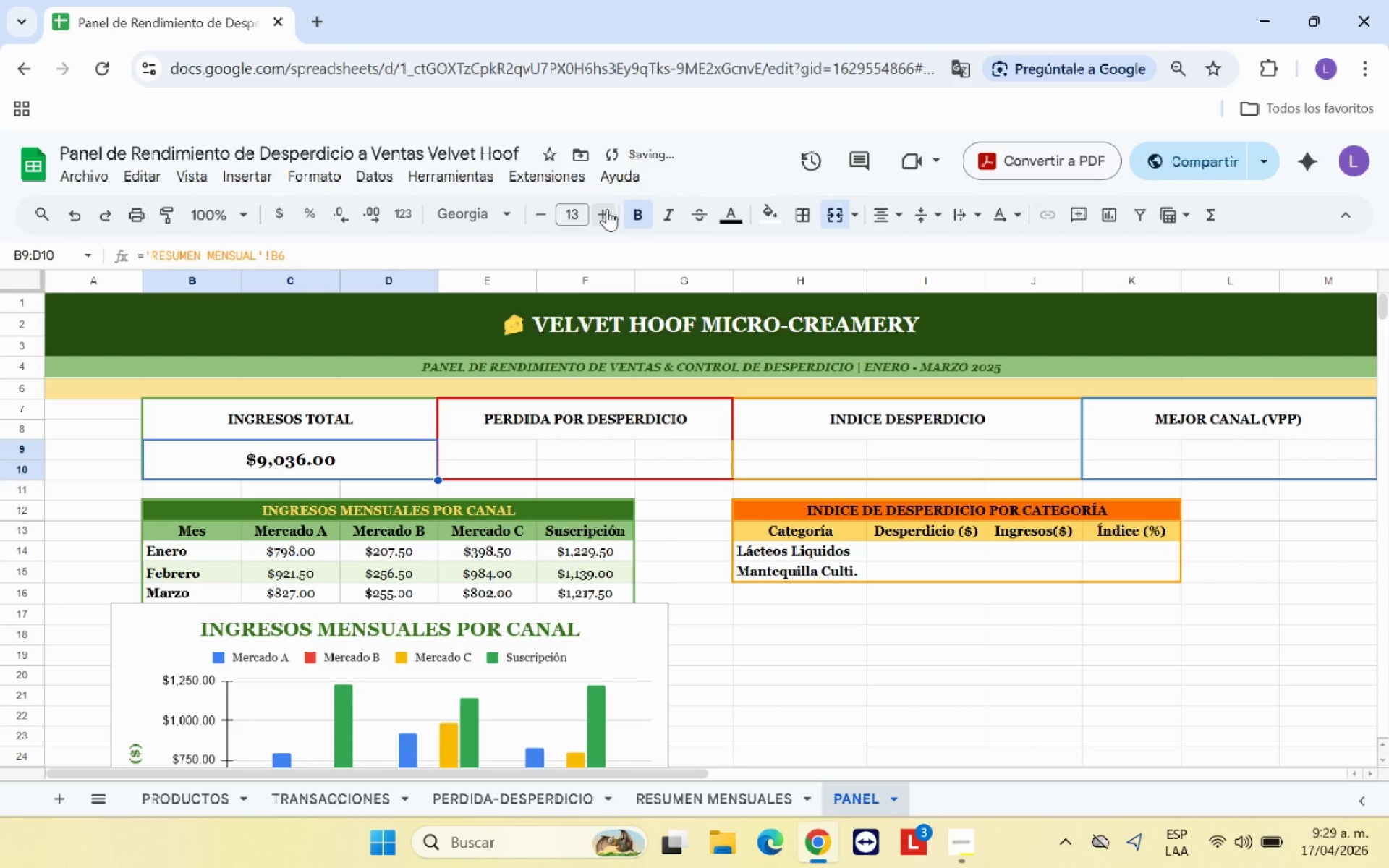 
triple_click([607, 209])
 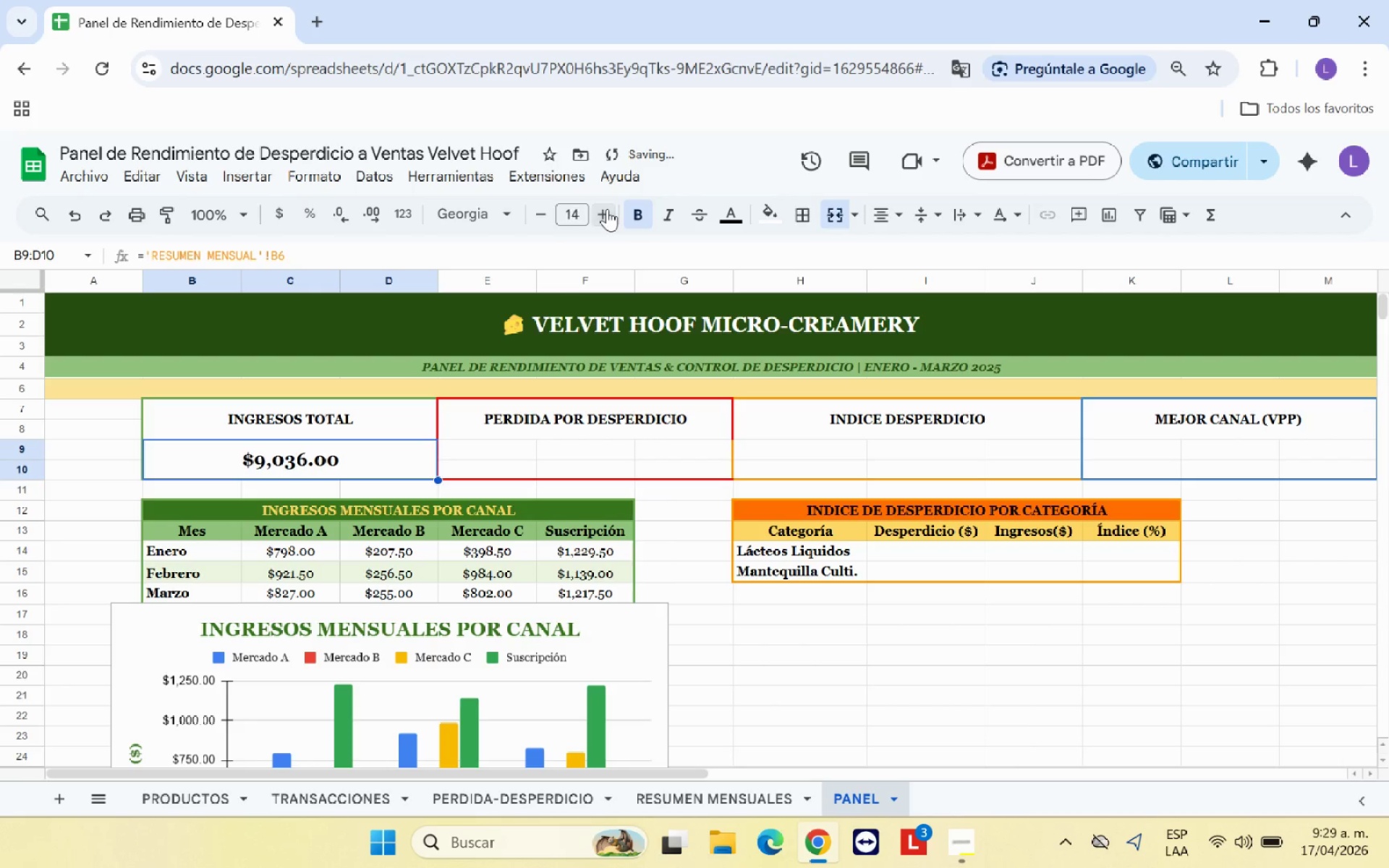 
triple_click([607, 209])
 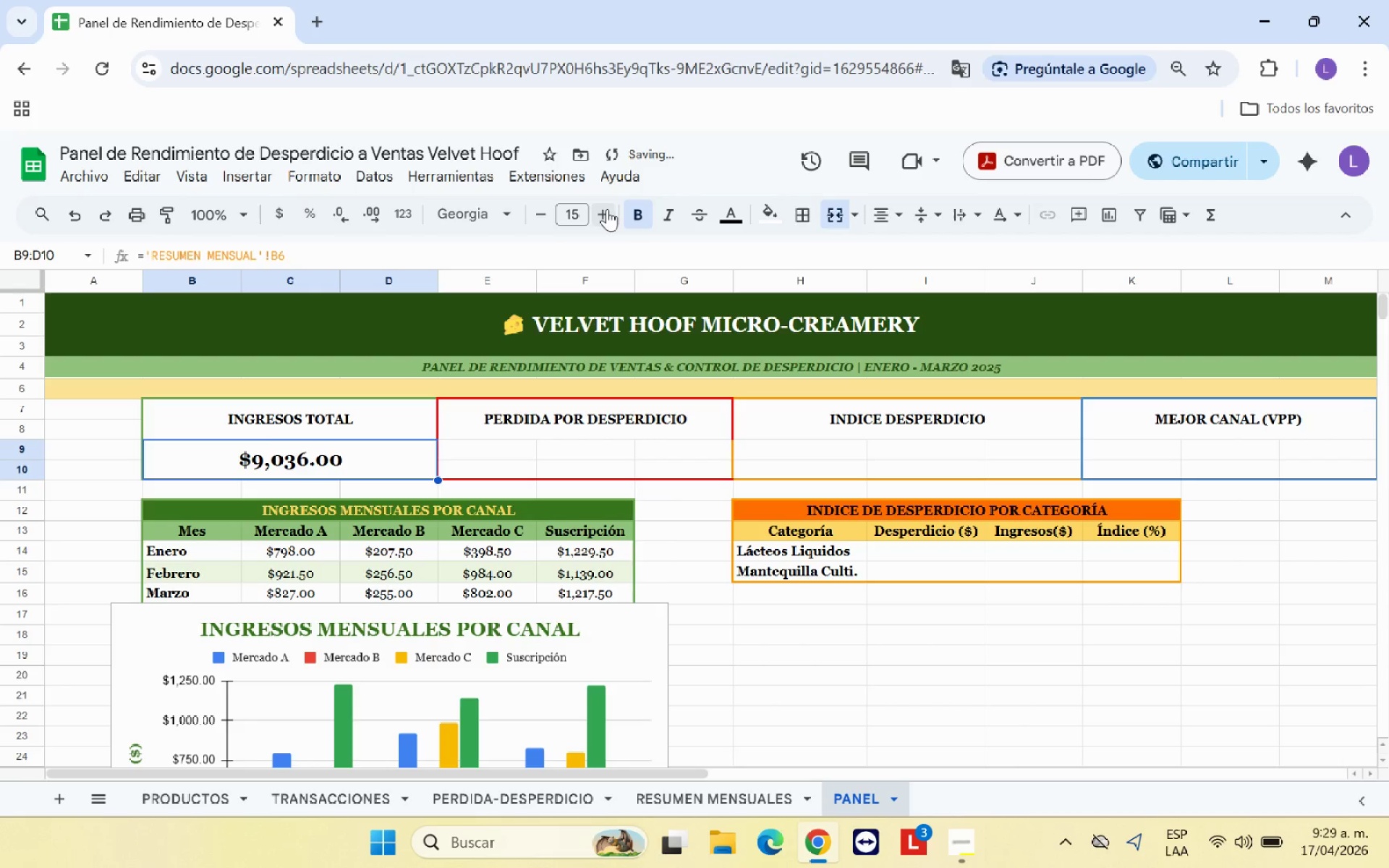 
triple_click([607, 209])
 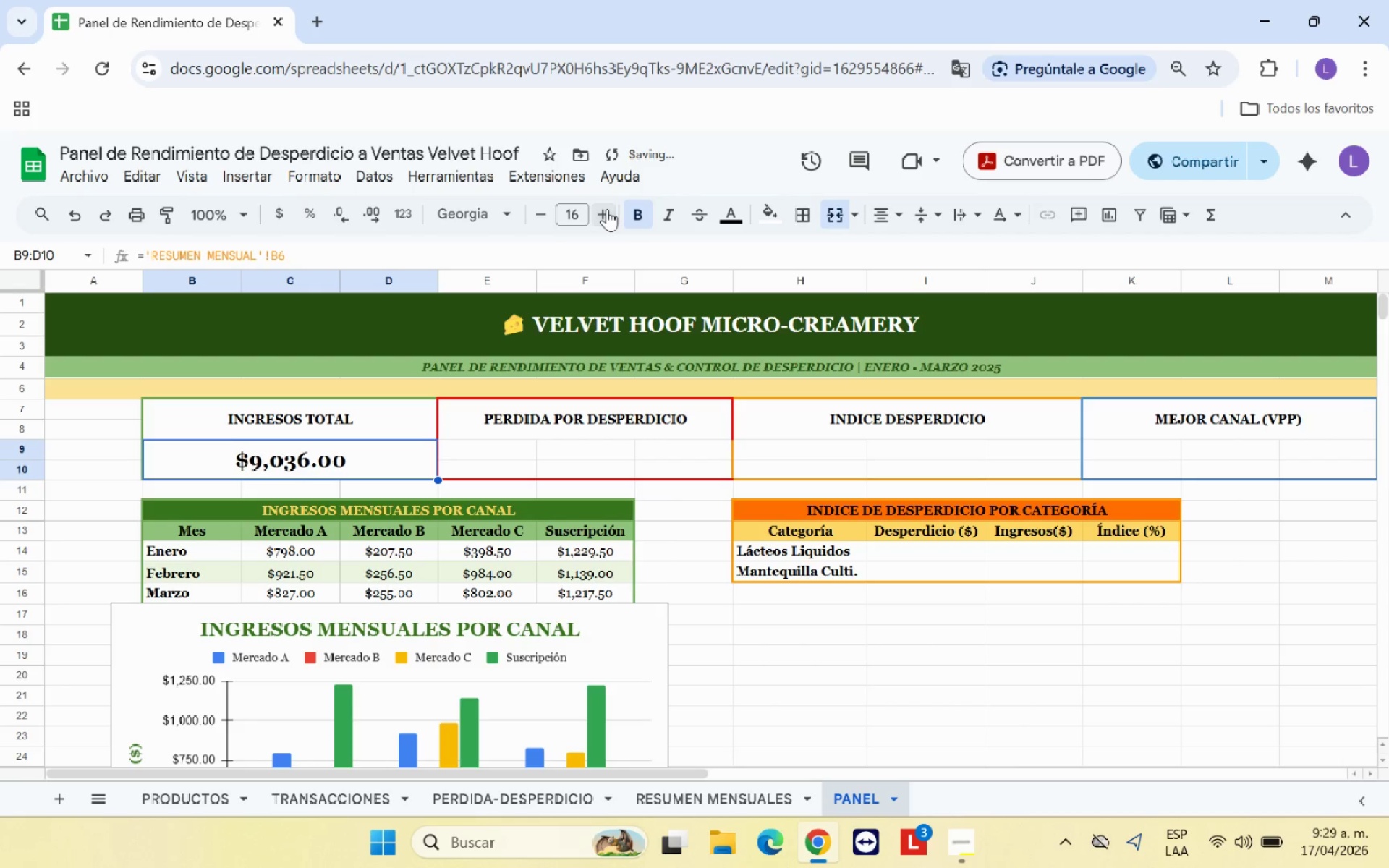 
triple_click([607, 209])
 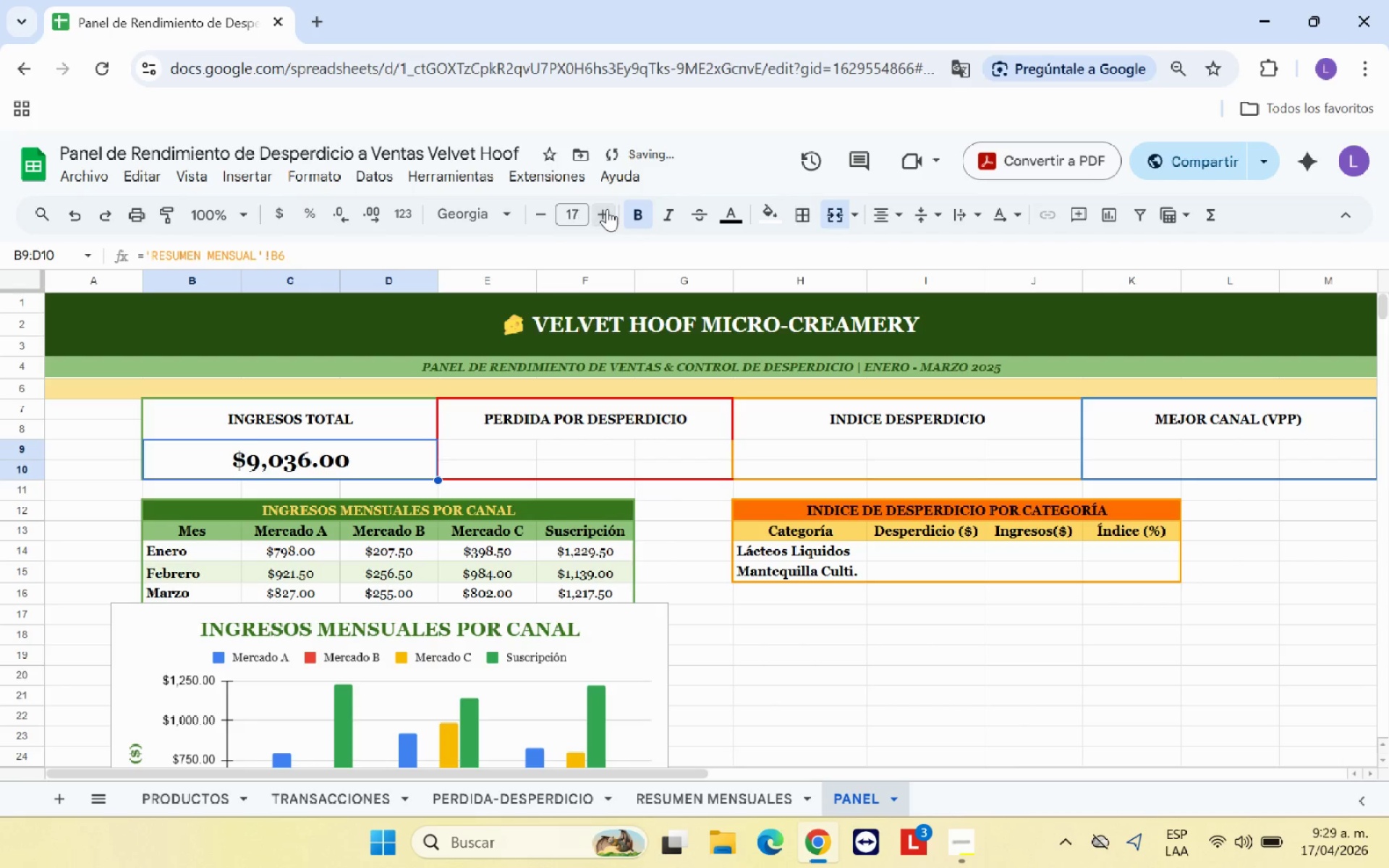 
triple_click([607, 209])
 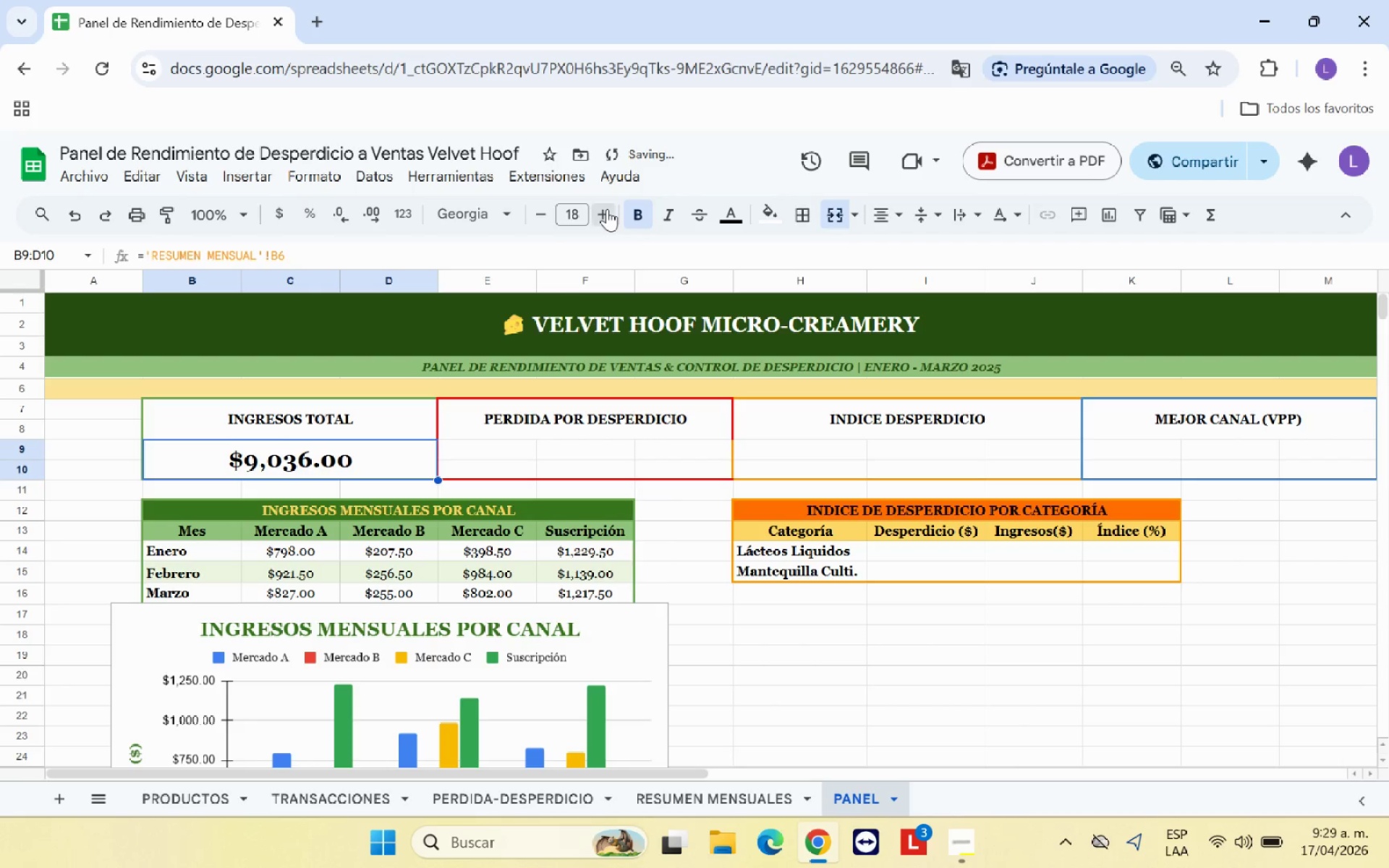 
double_click([607, 209])
 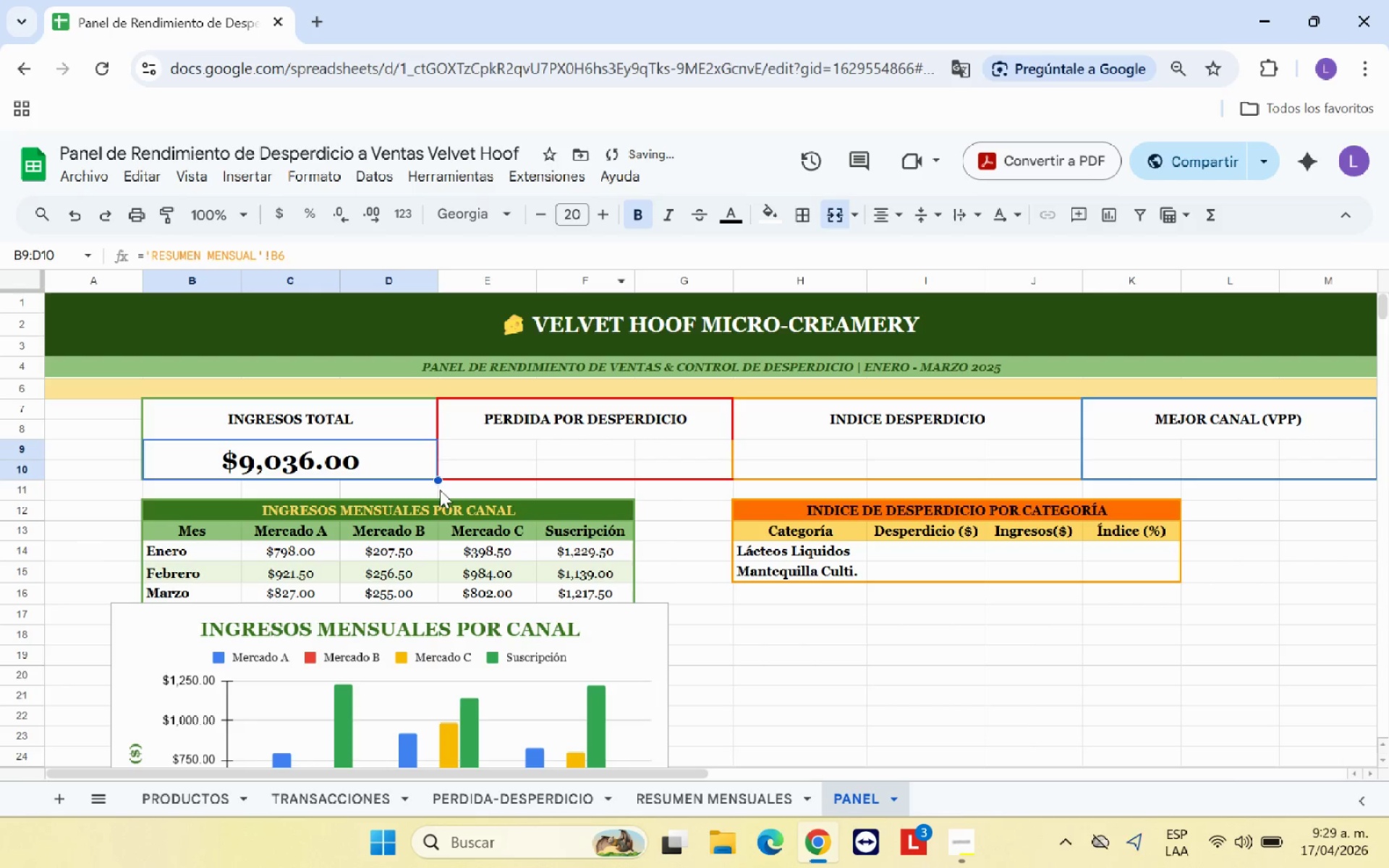 
left_click([487, 498])
 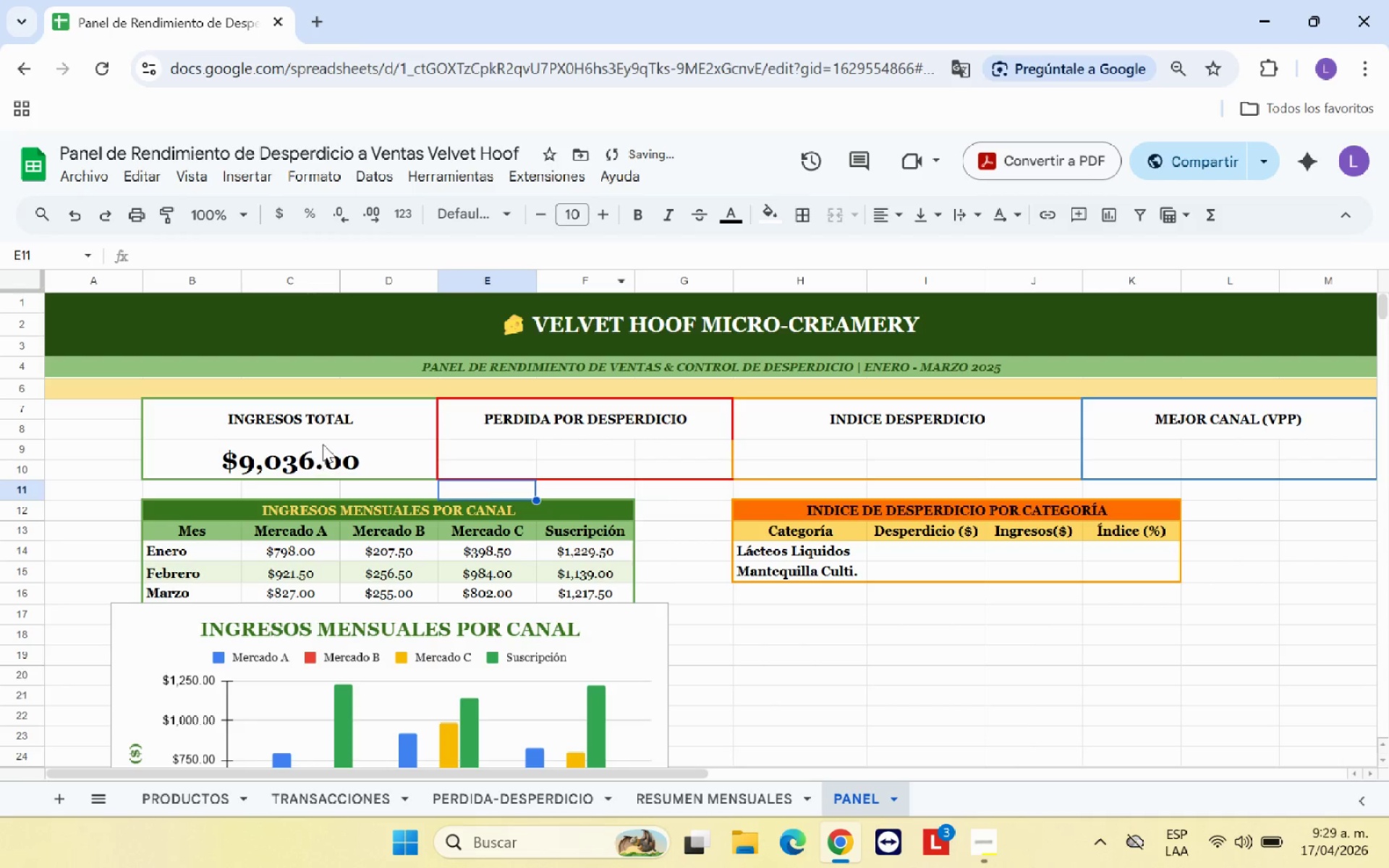 
left_click_drag(start_coordinate=[331, 435], to_coordinate=[331, 459])
 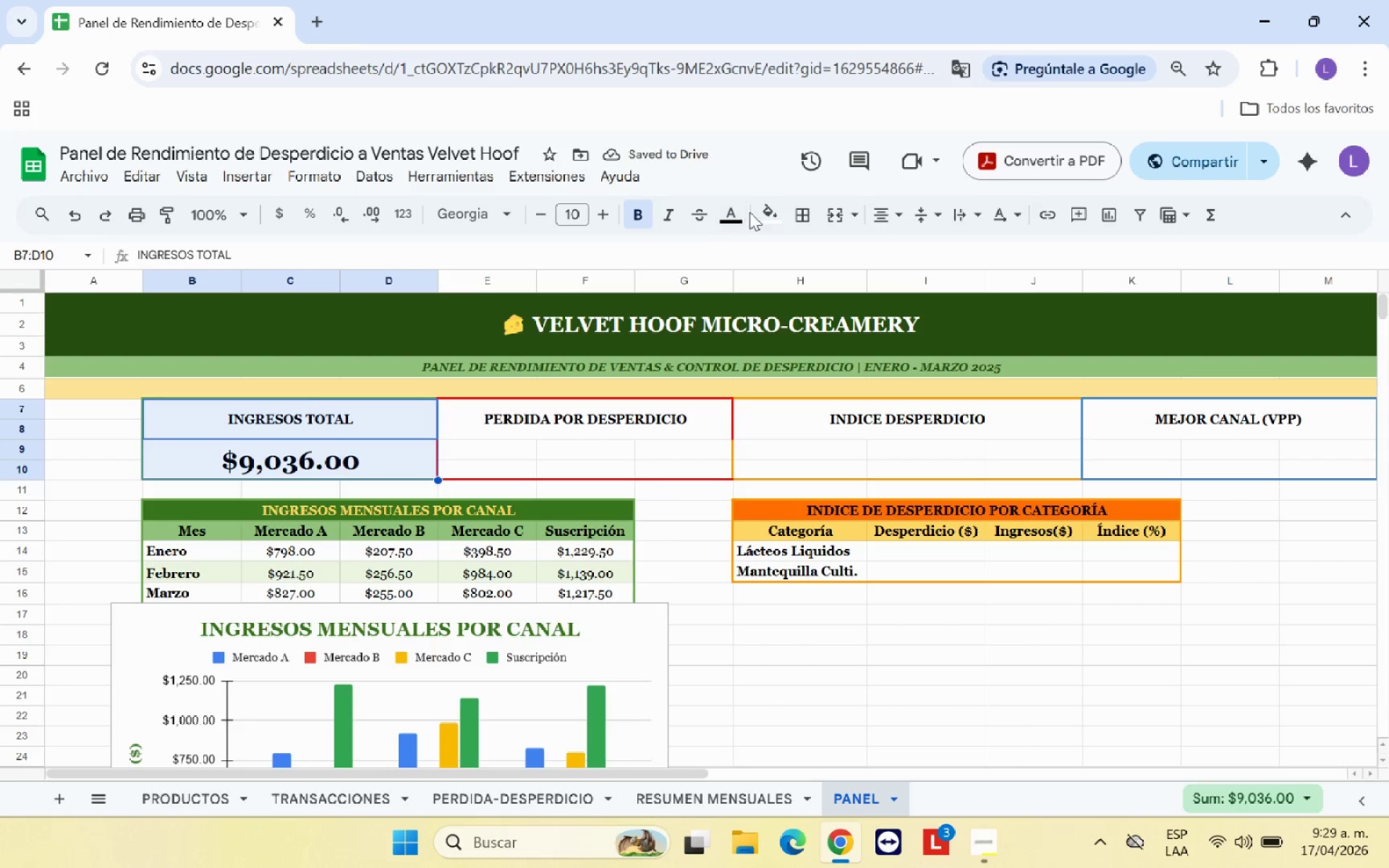 
left_click([765, 210])
 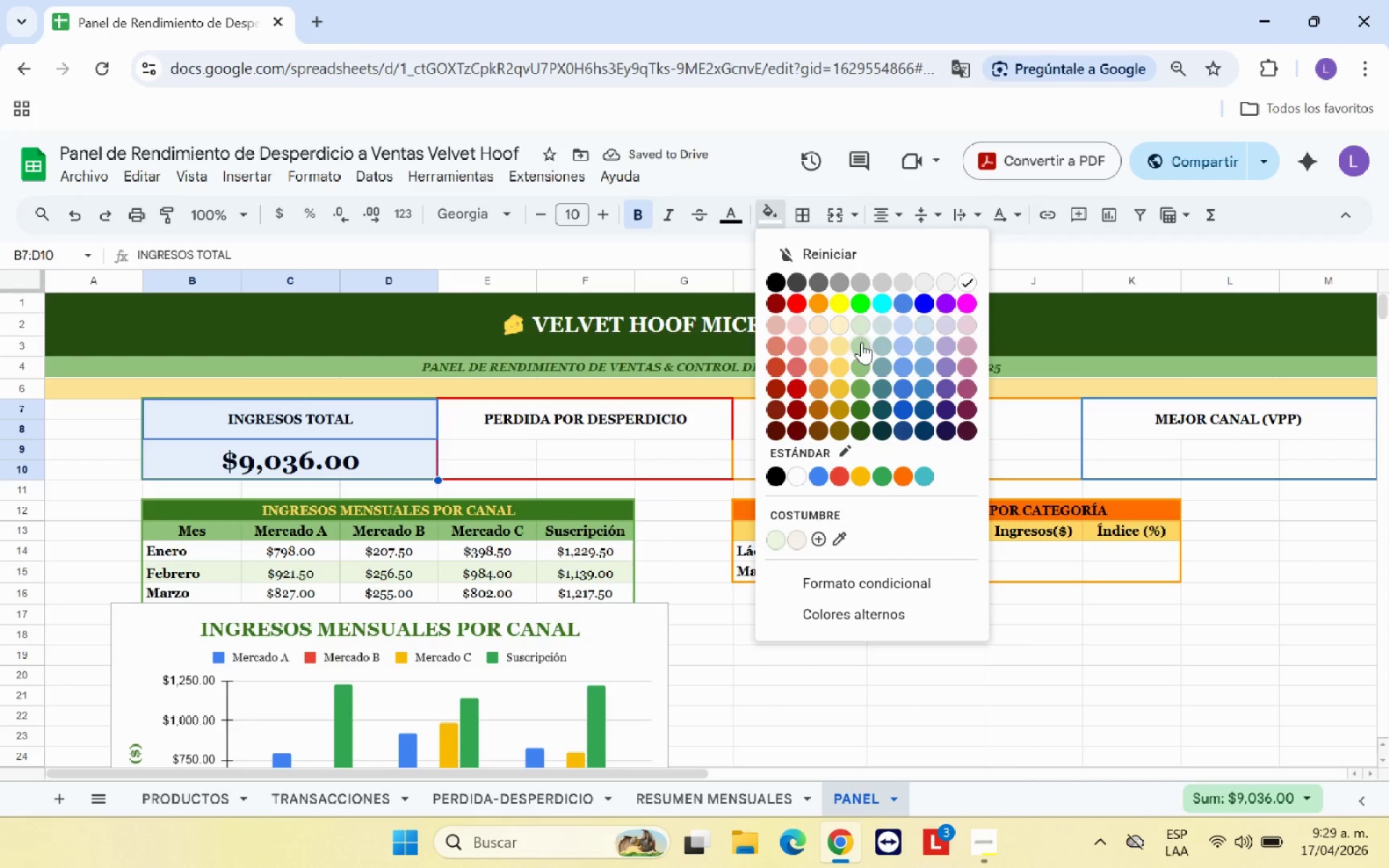 
left_click([862, 342])
 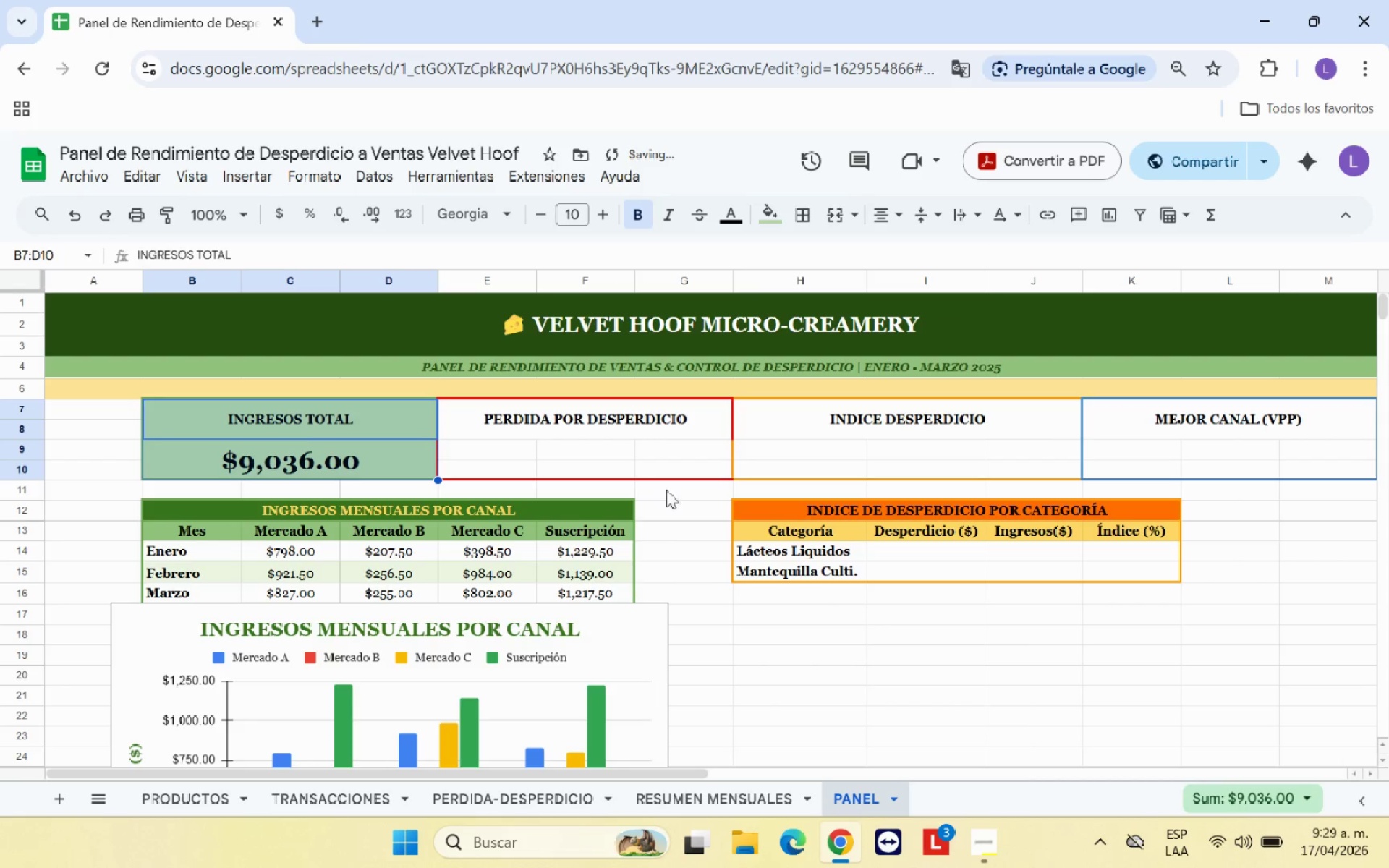 
left_click([680, 501])
 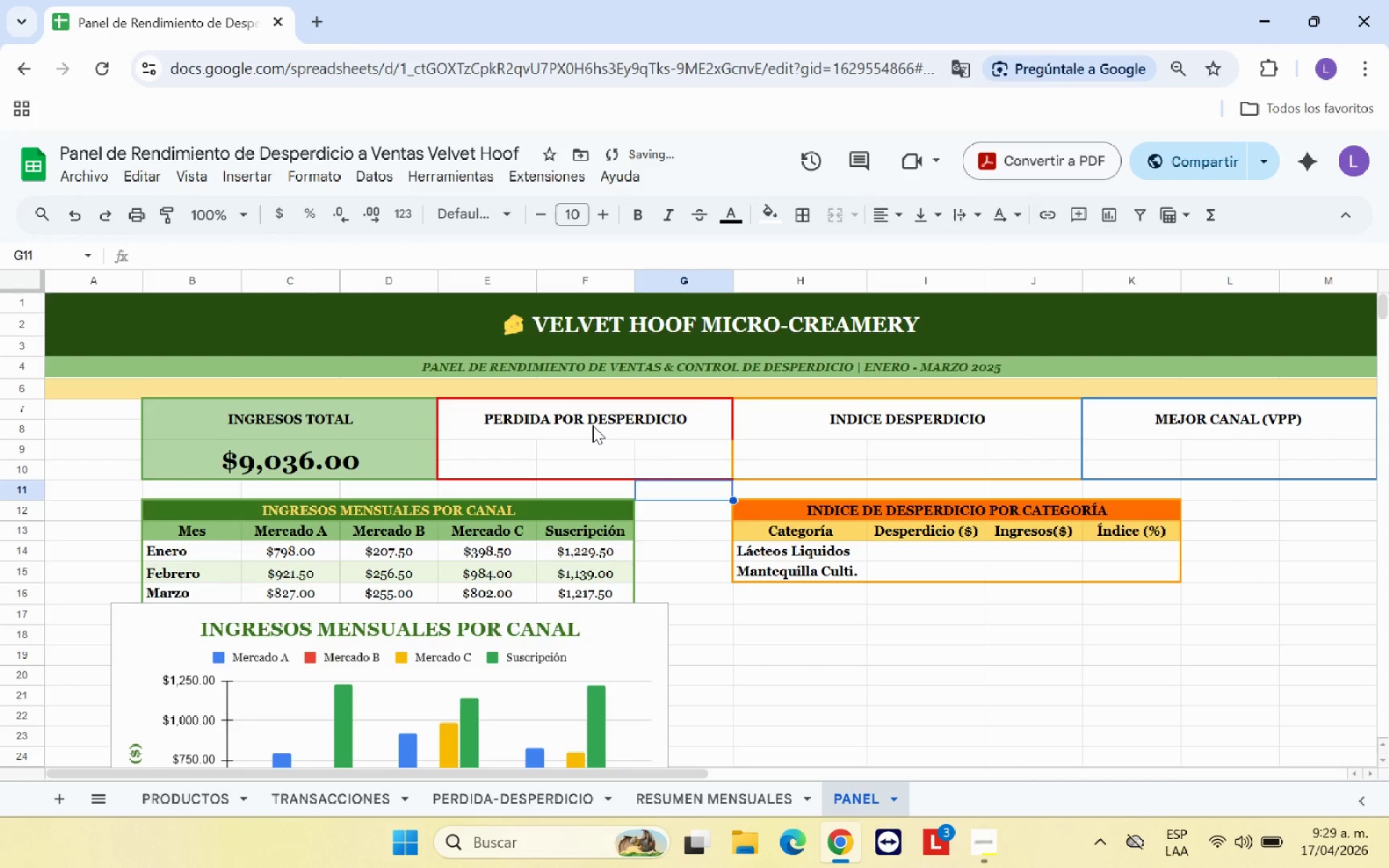 
left_click([592, 425])
 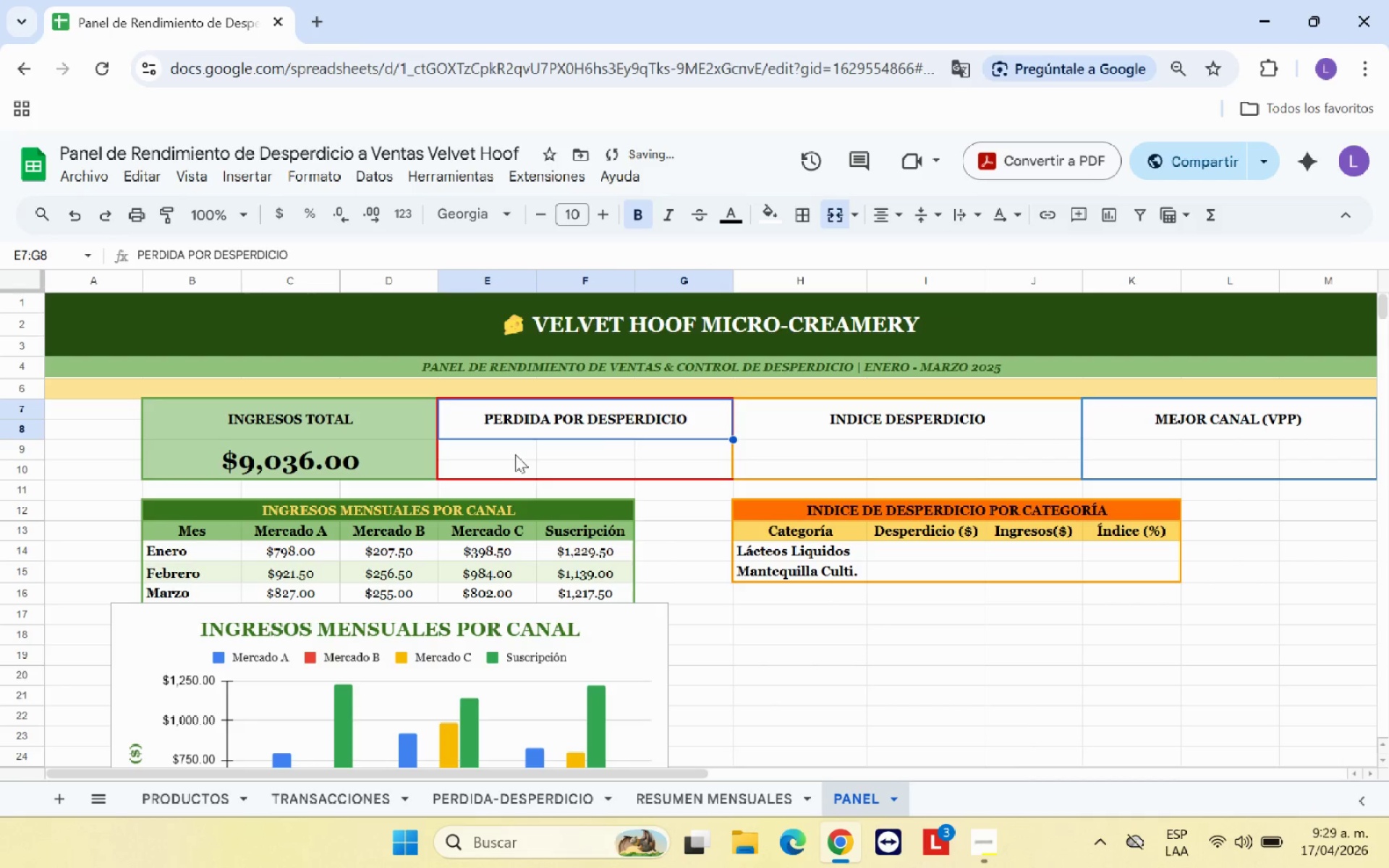 
left_click([514, 451])
 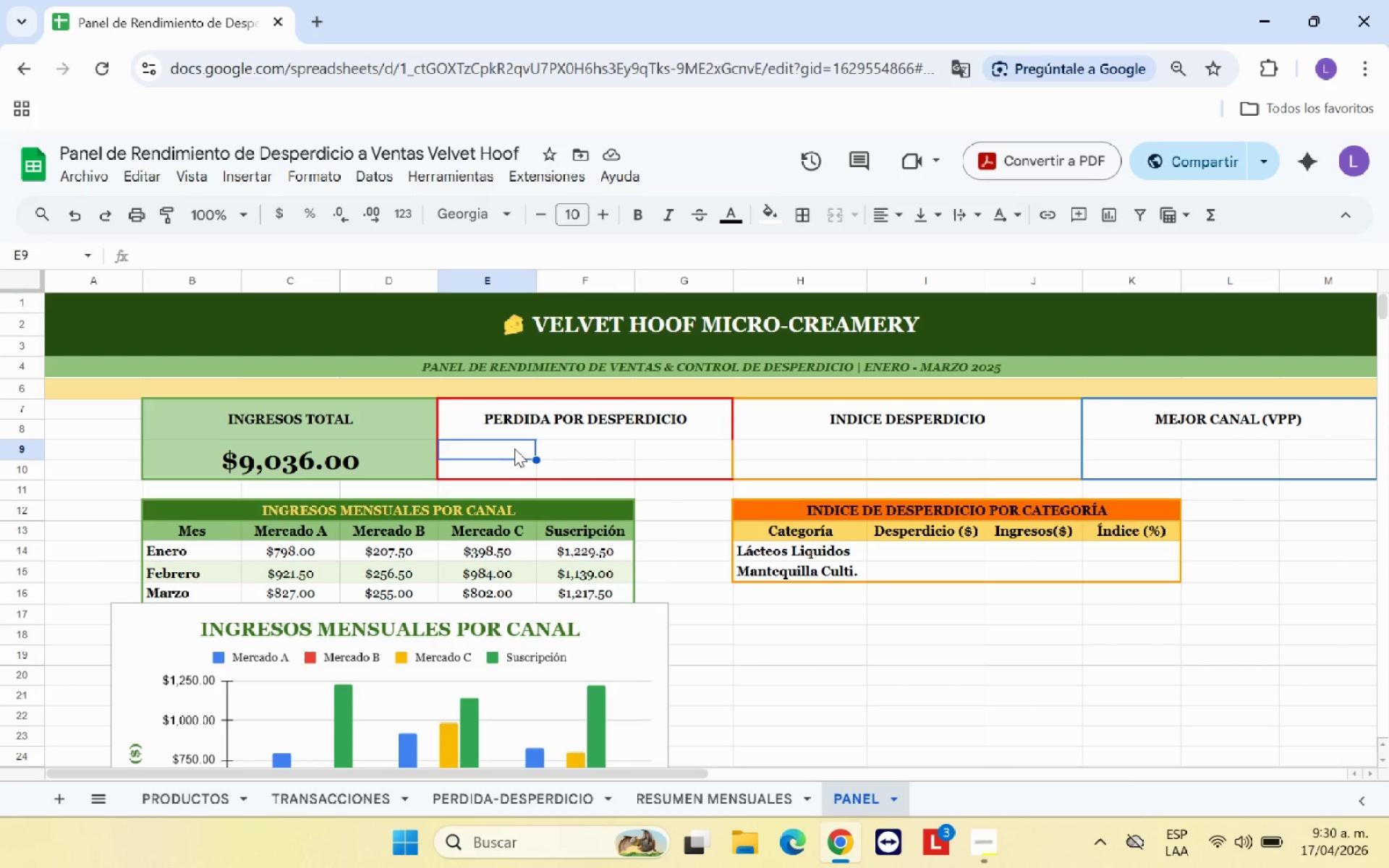 
wait(6.89)
 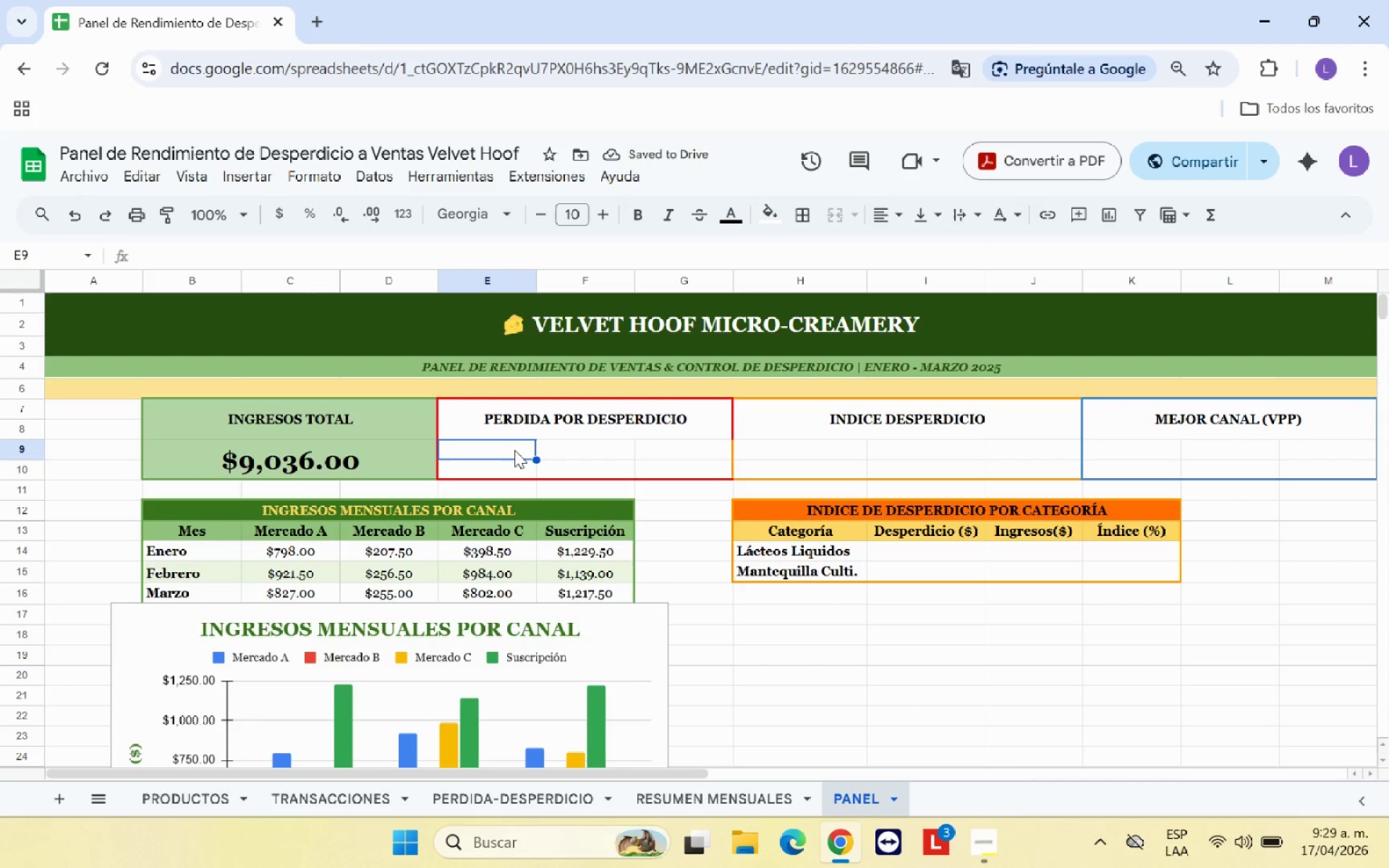 
key(Shift+0)
 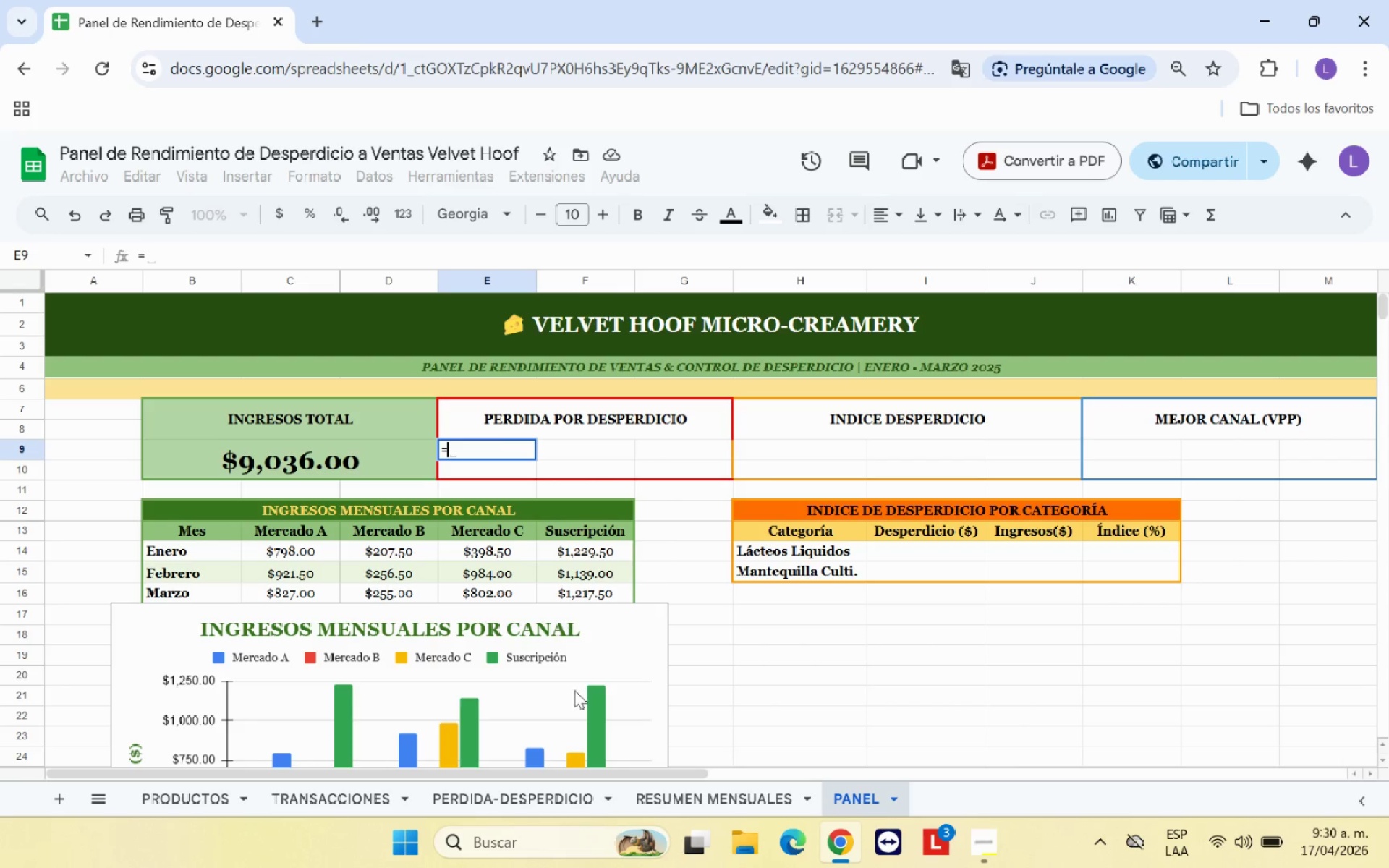 
left_click([662, 800])
 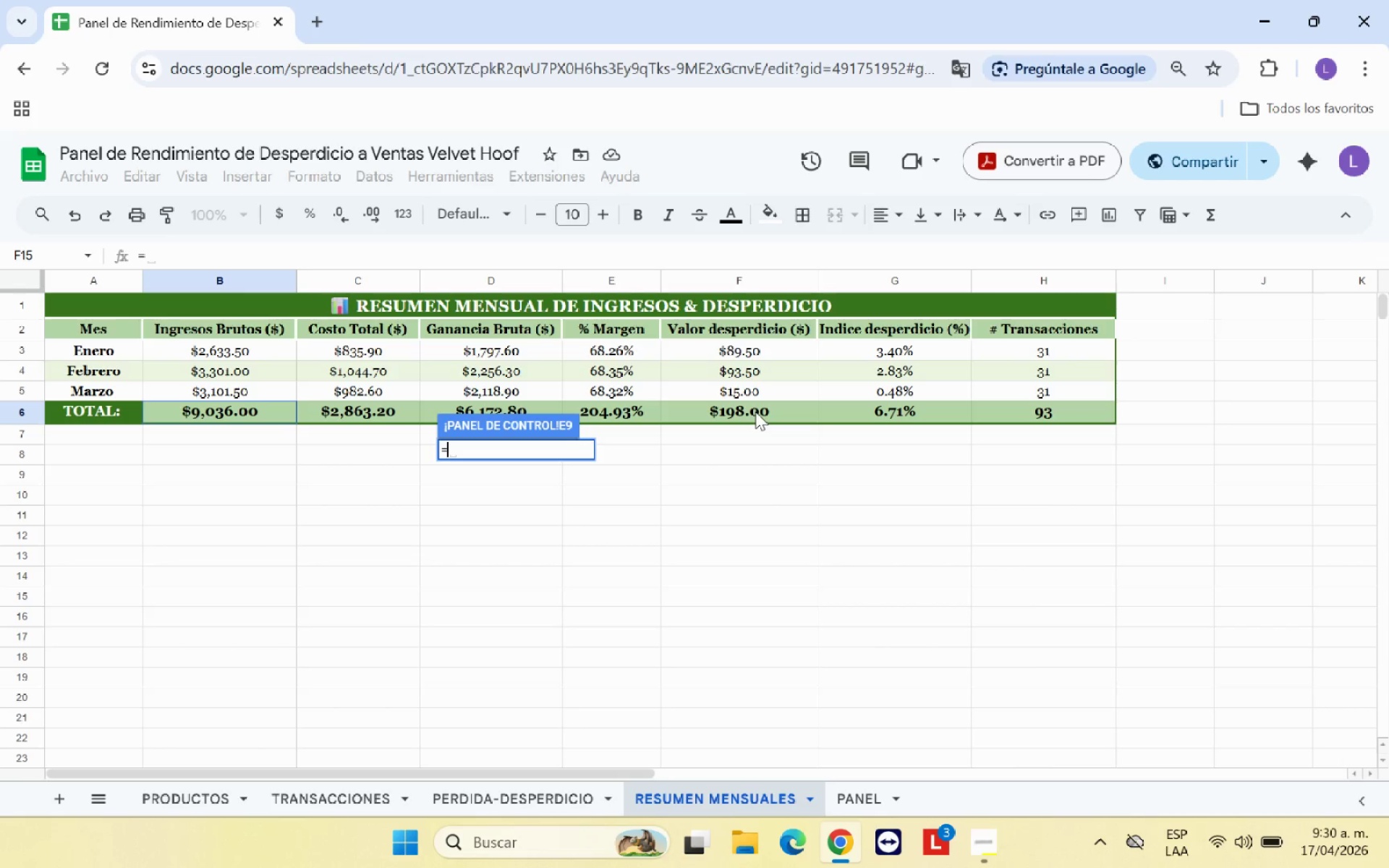 
wait(8.55)
 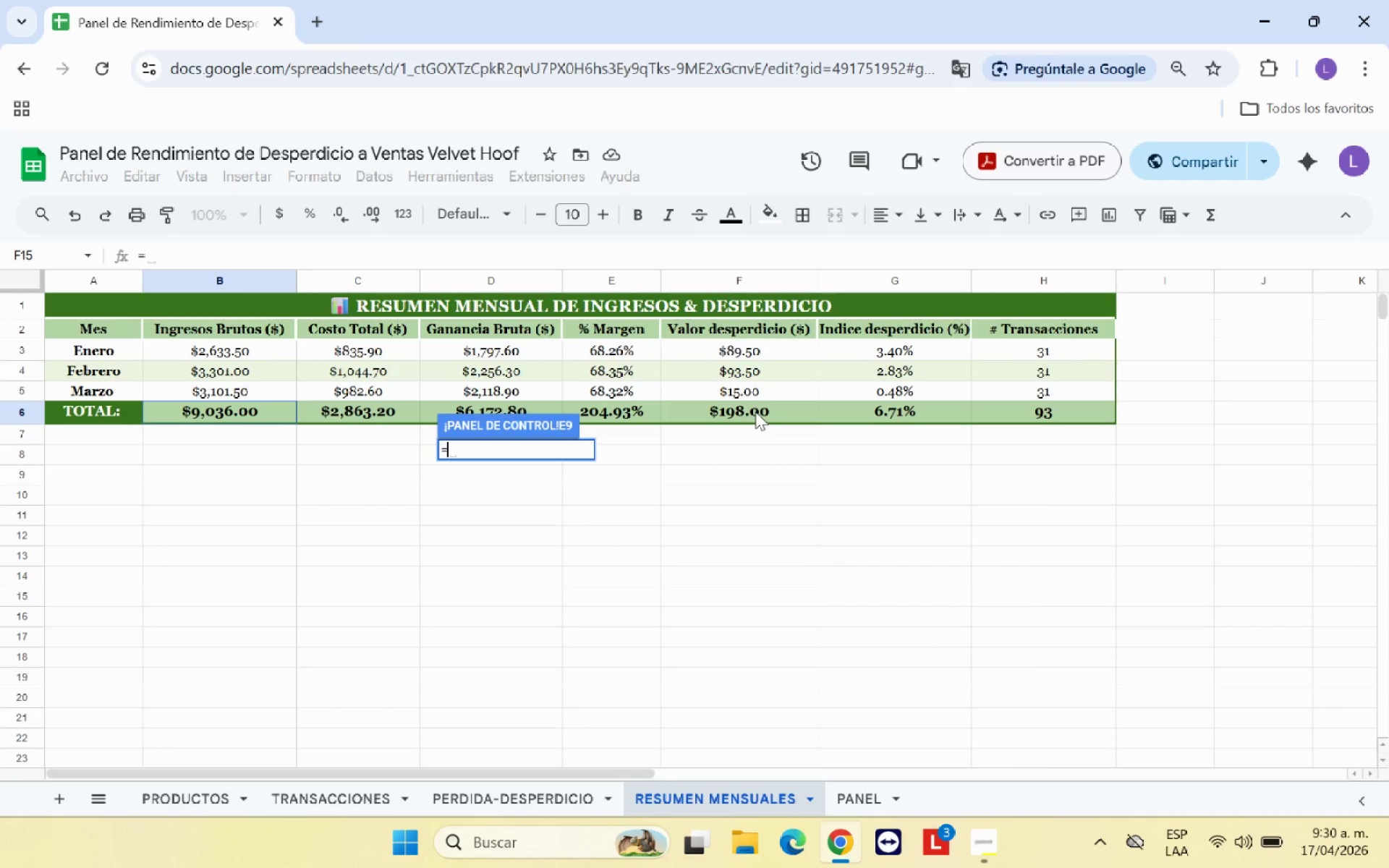 
left_click([755, 412])
 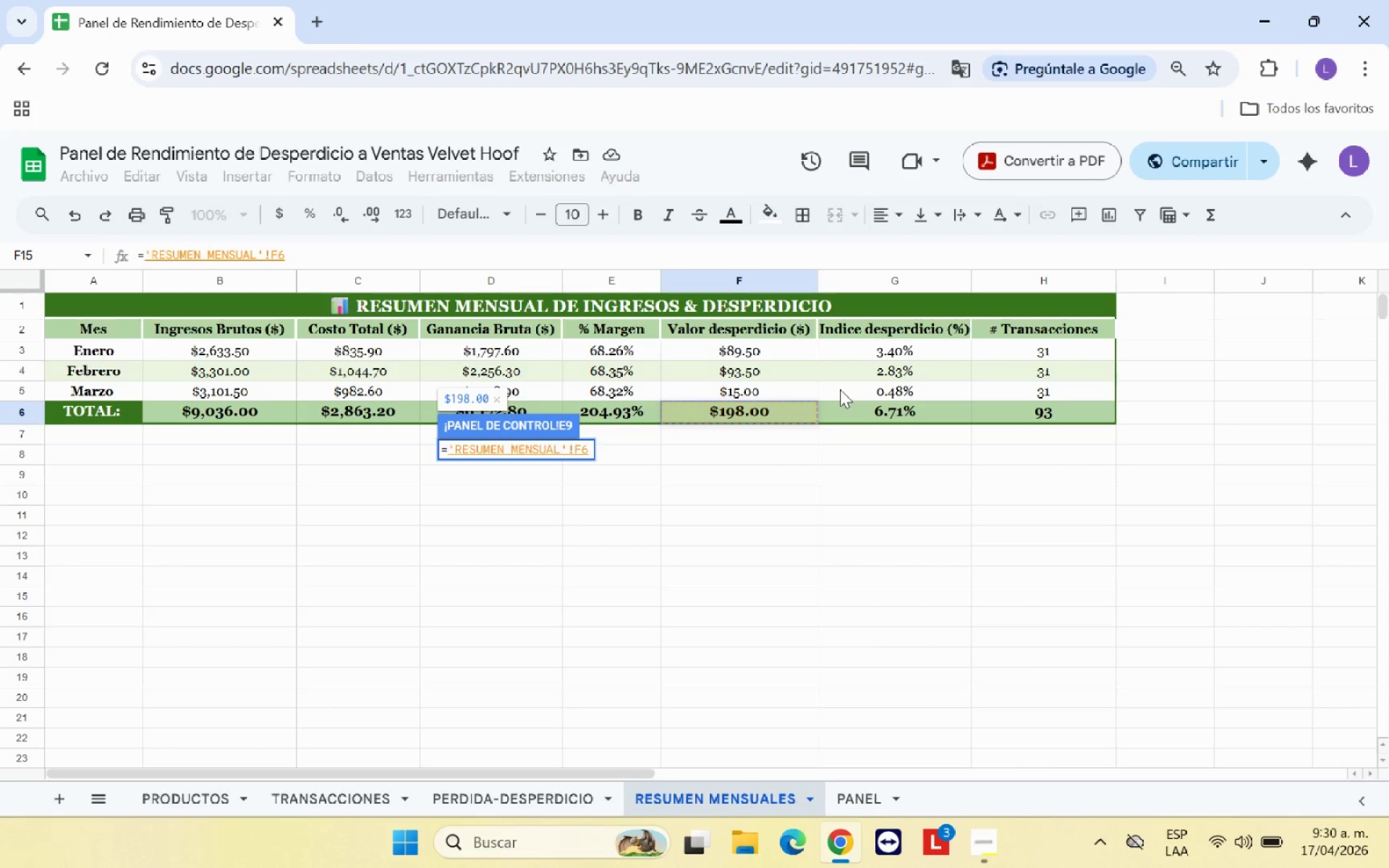 
key(Enter)
 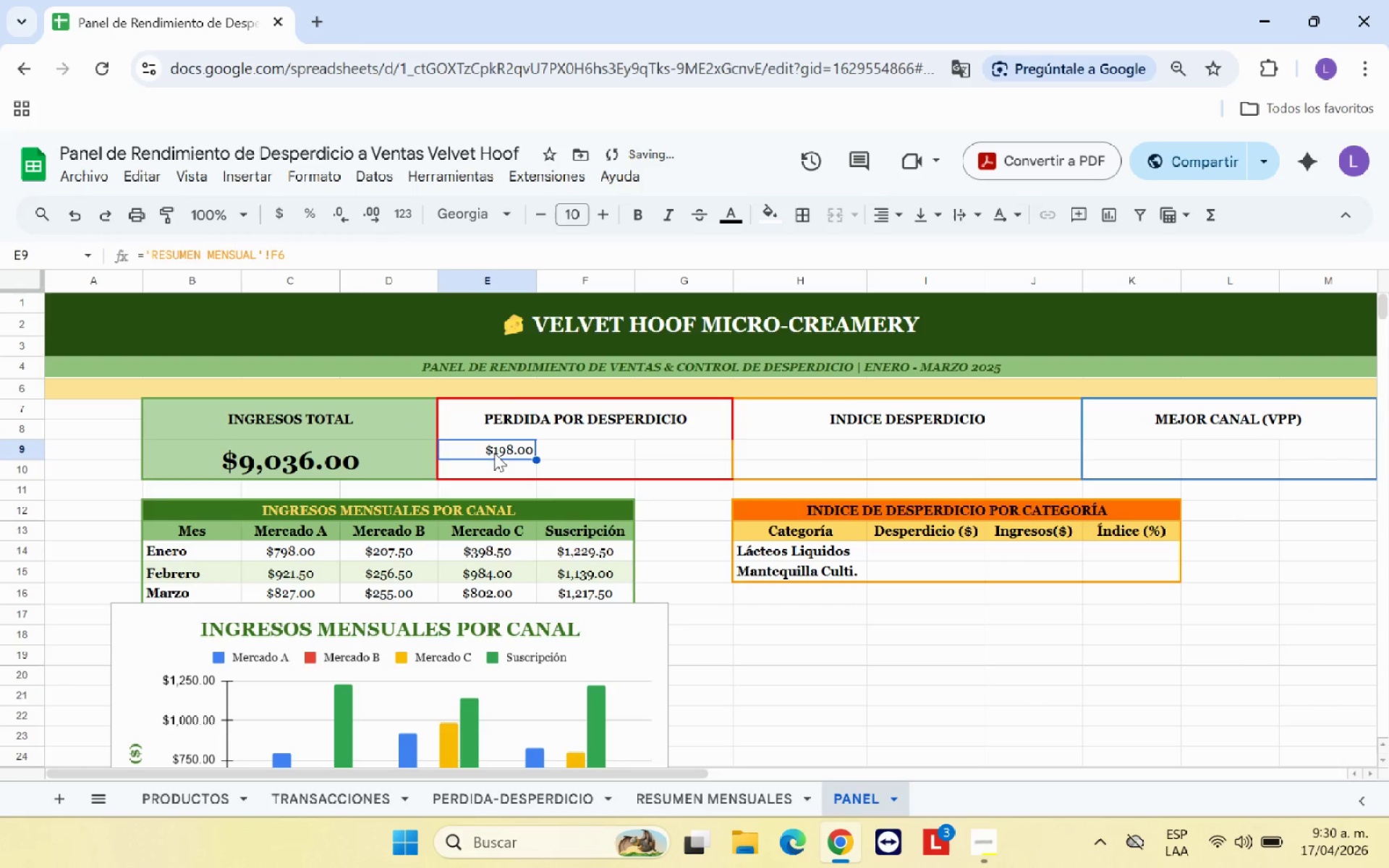 
left_click_drag(start_coordinate=[522, 451], to_coordinate=[668, 468])
 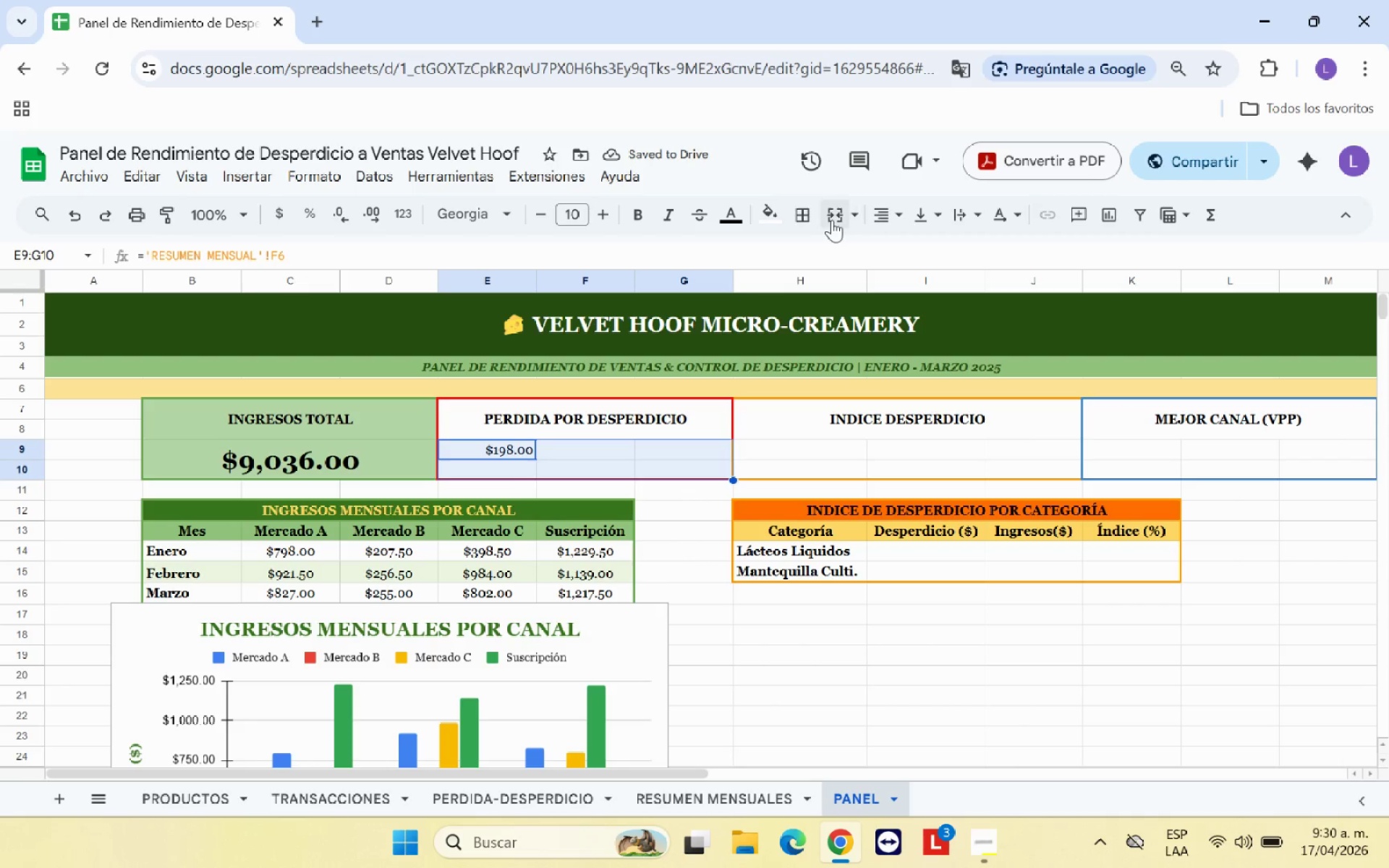 
left_click([831, 219])
 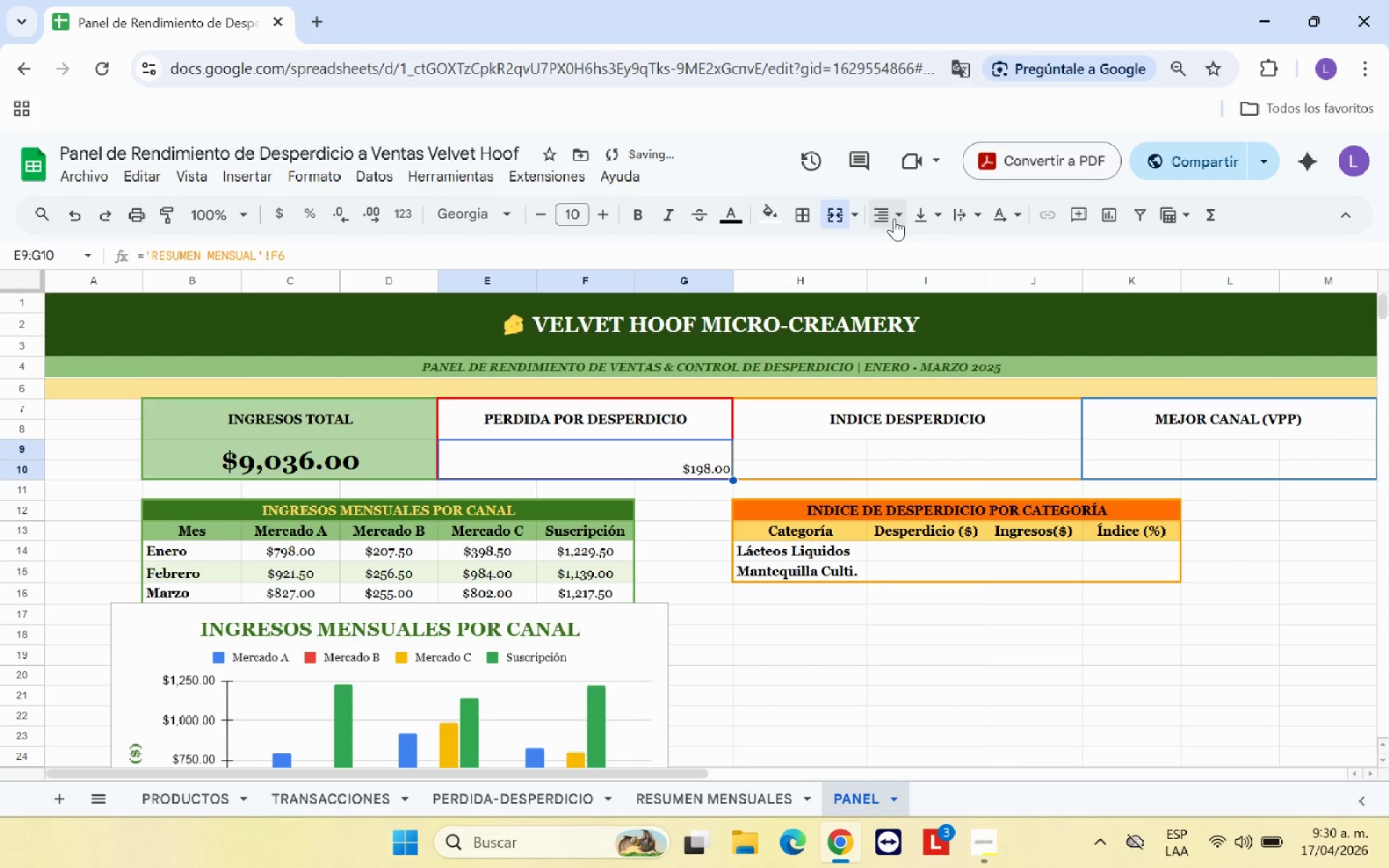 
left_click([896, 218])
 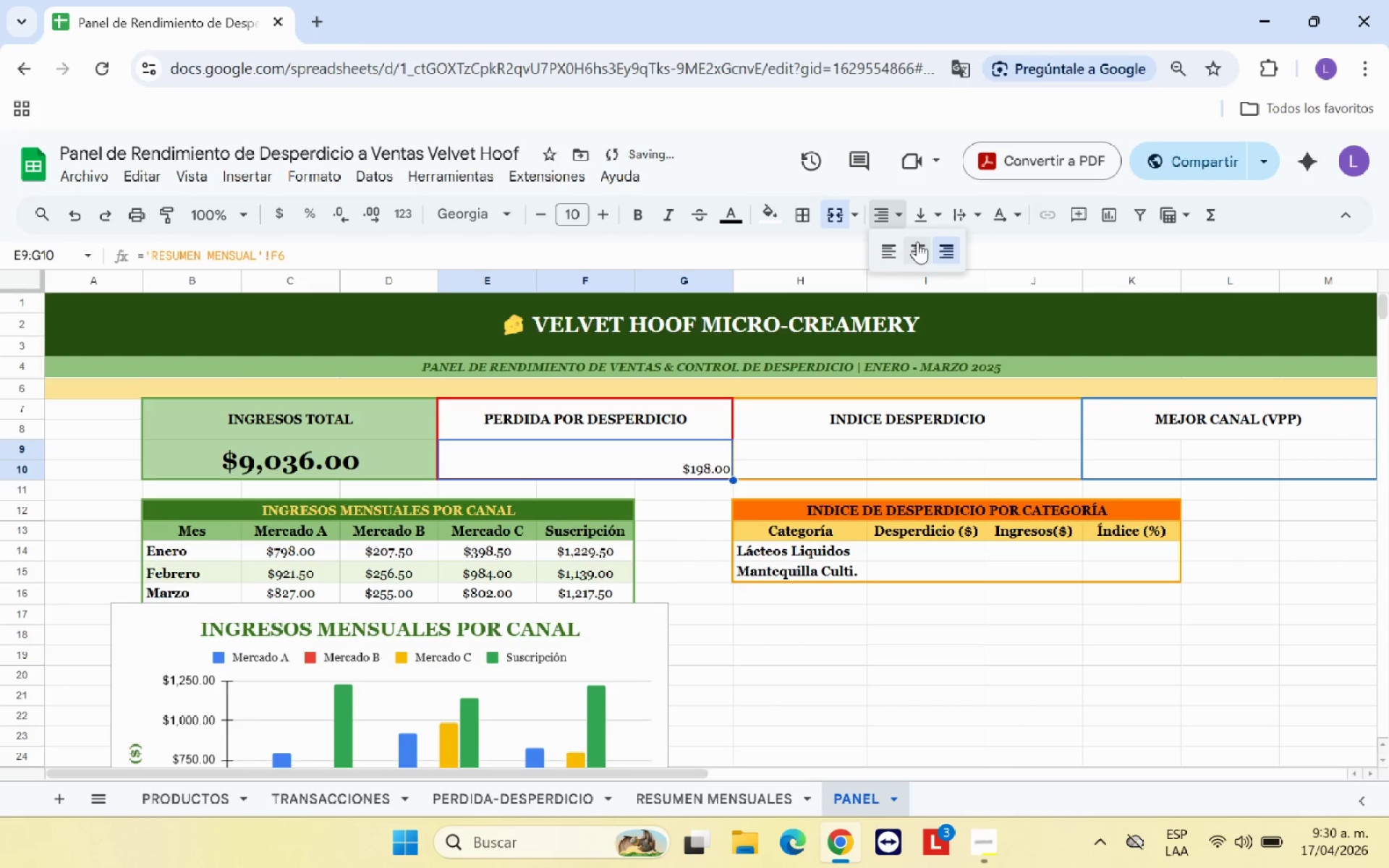 
left_click([918, 242])
 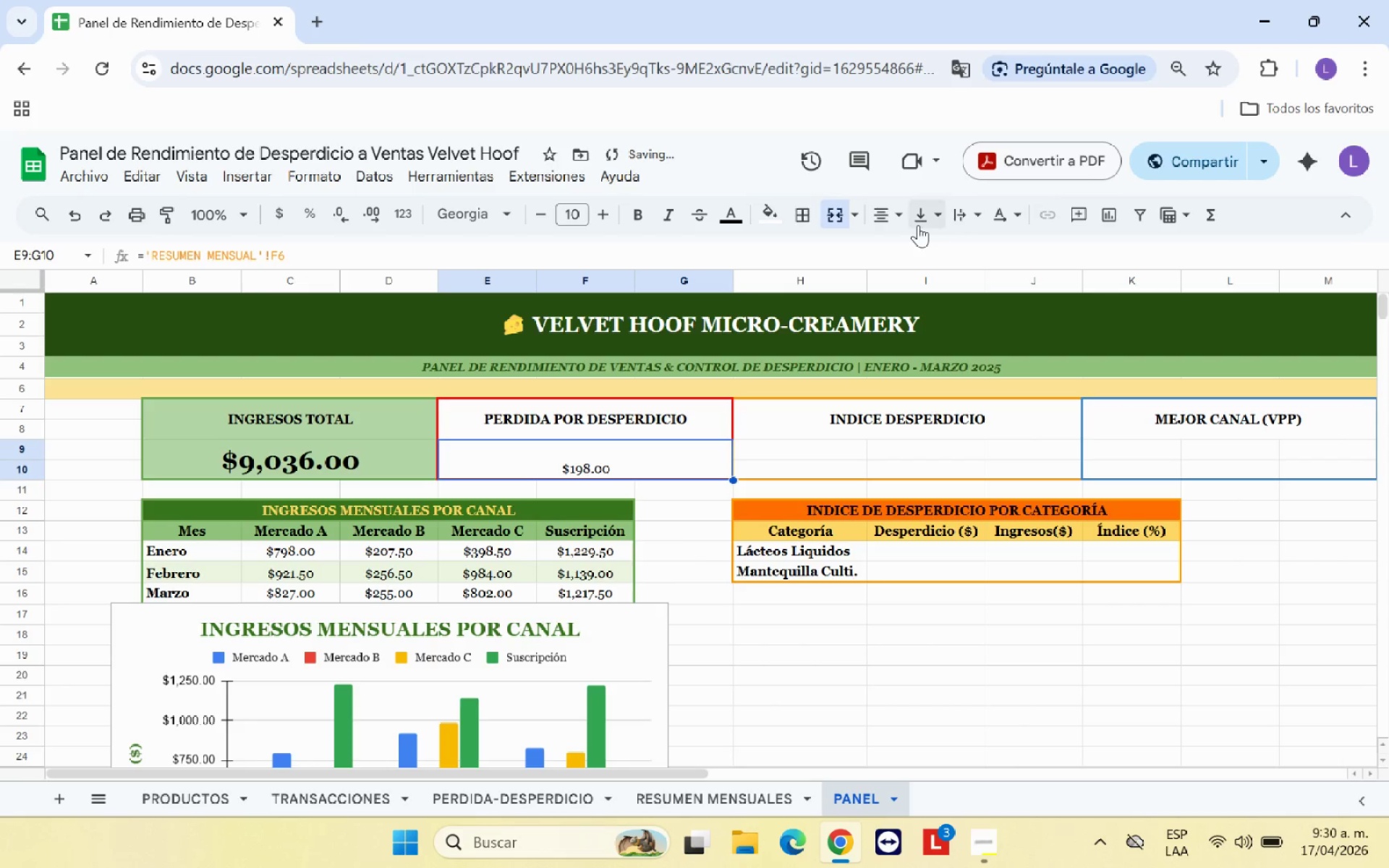 
left_click([919, 220])
 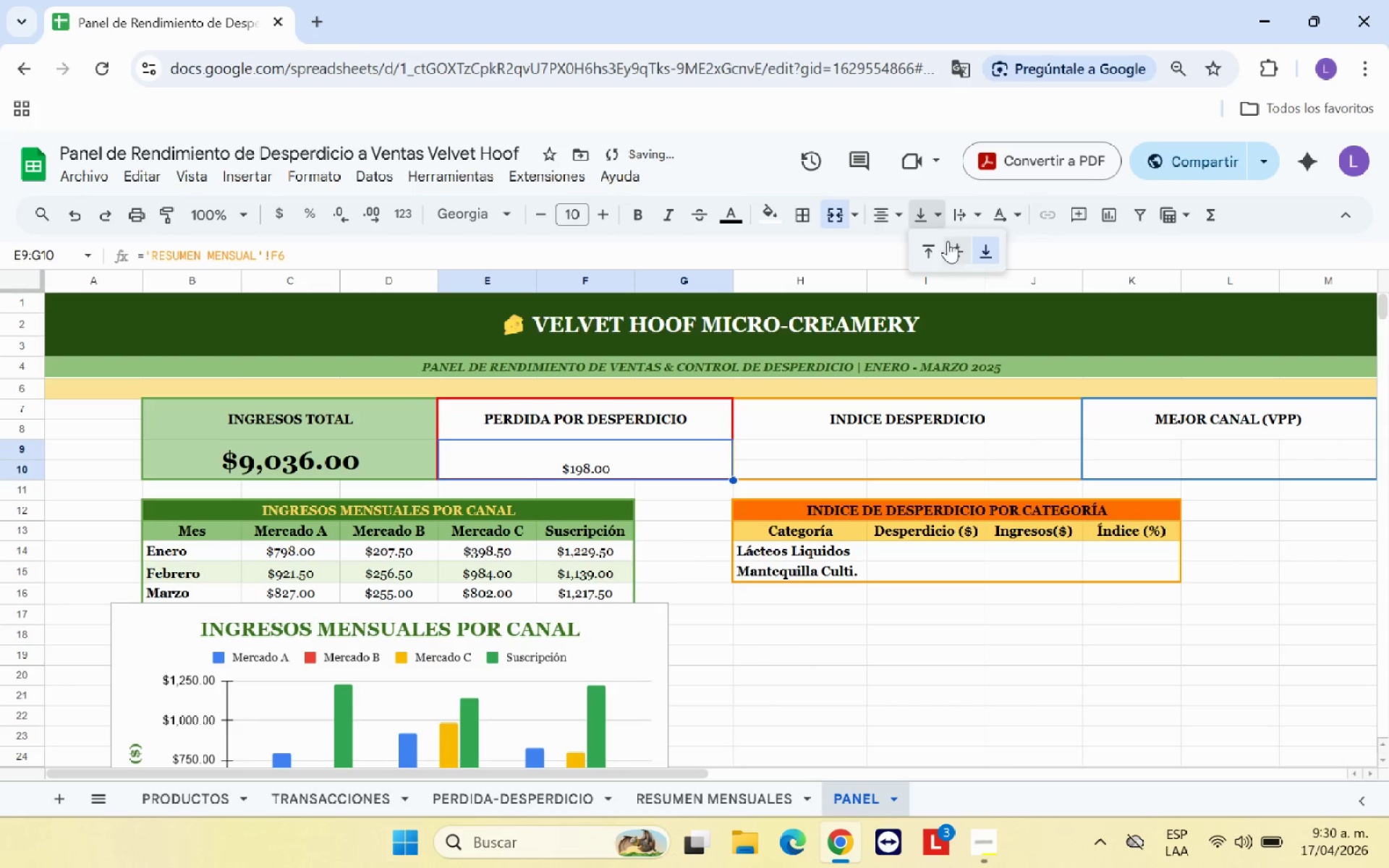 
left_click([948, 242])
 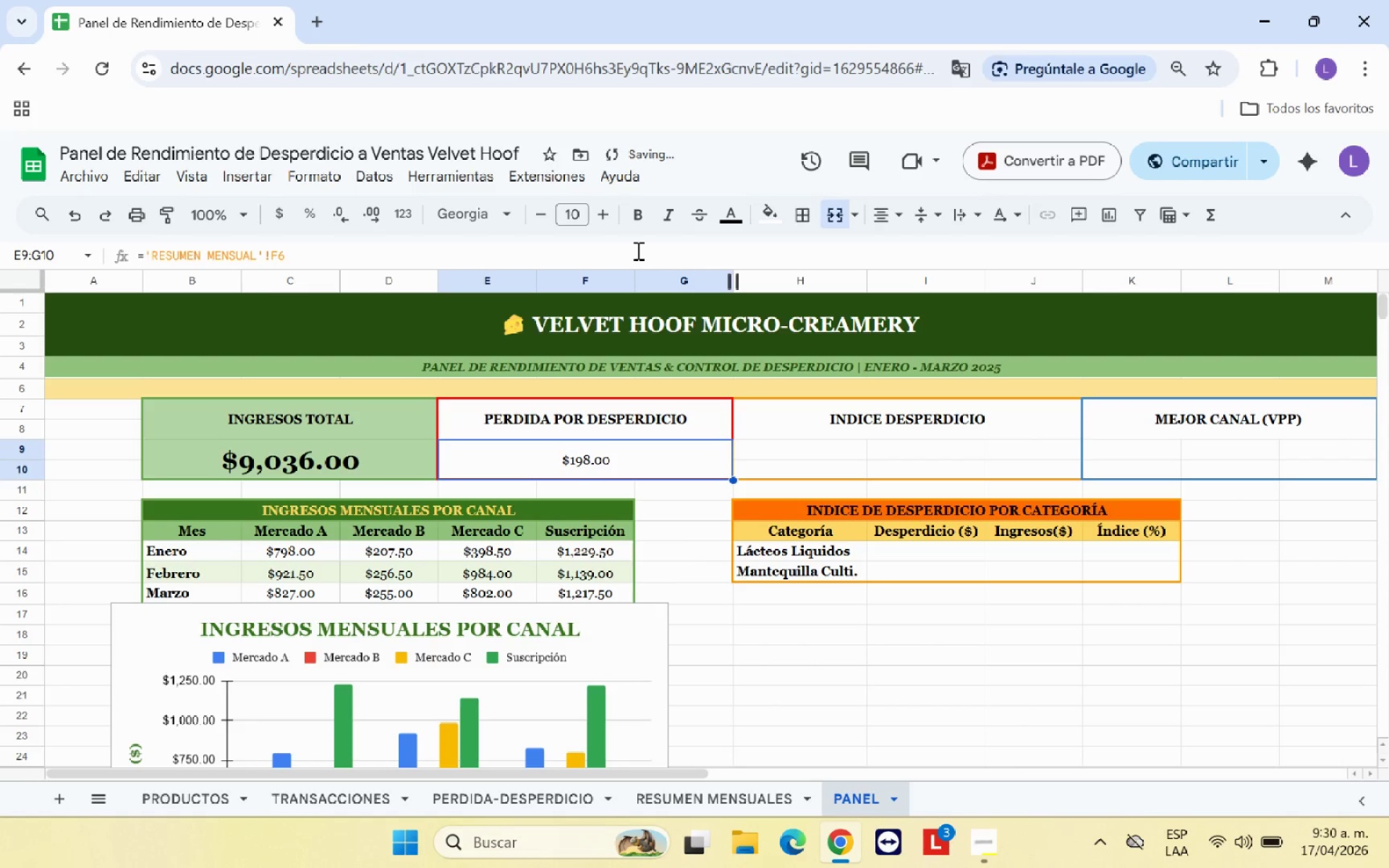 
left_click([644, 214])
 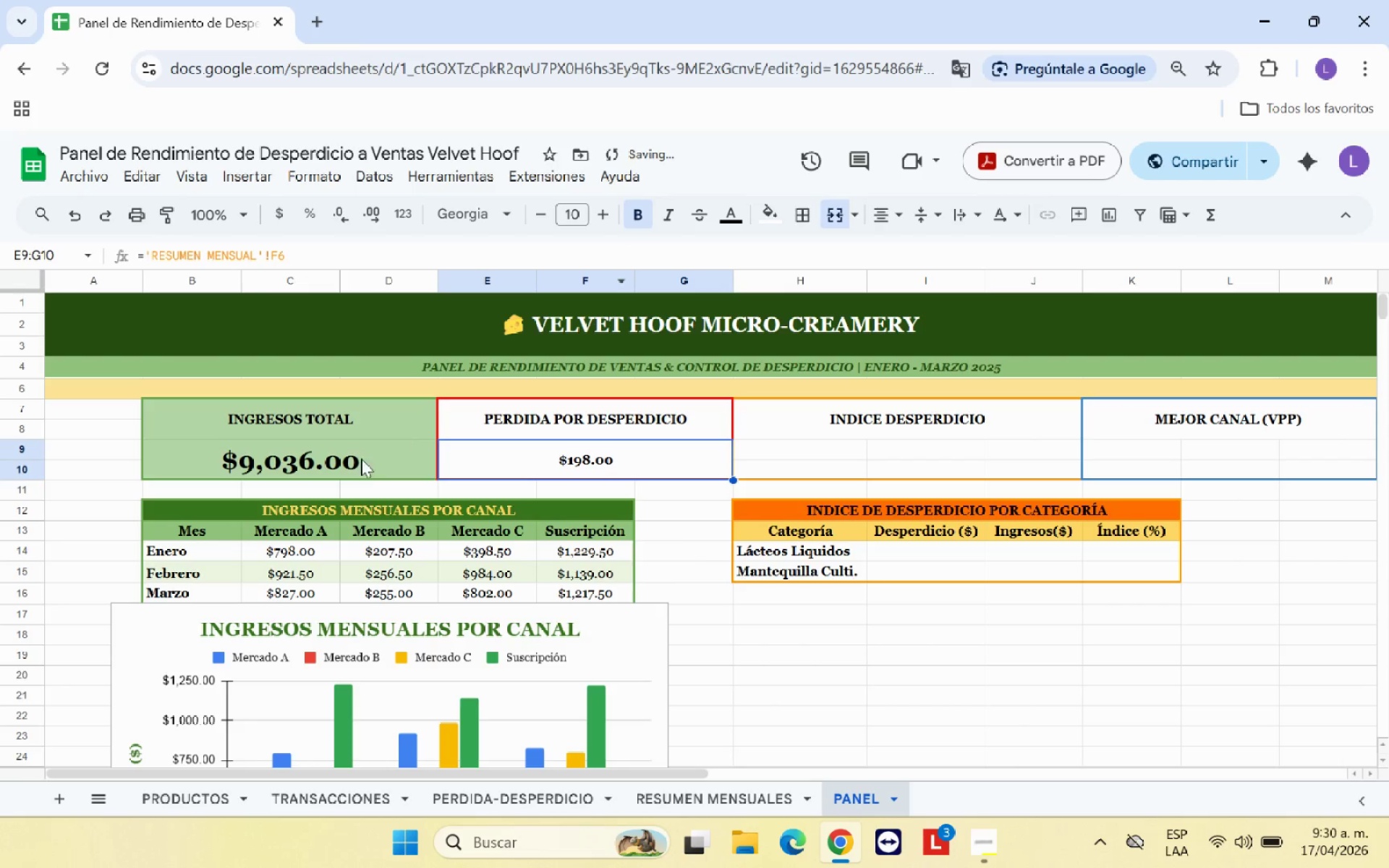 
left_click([355, 468])
 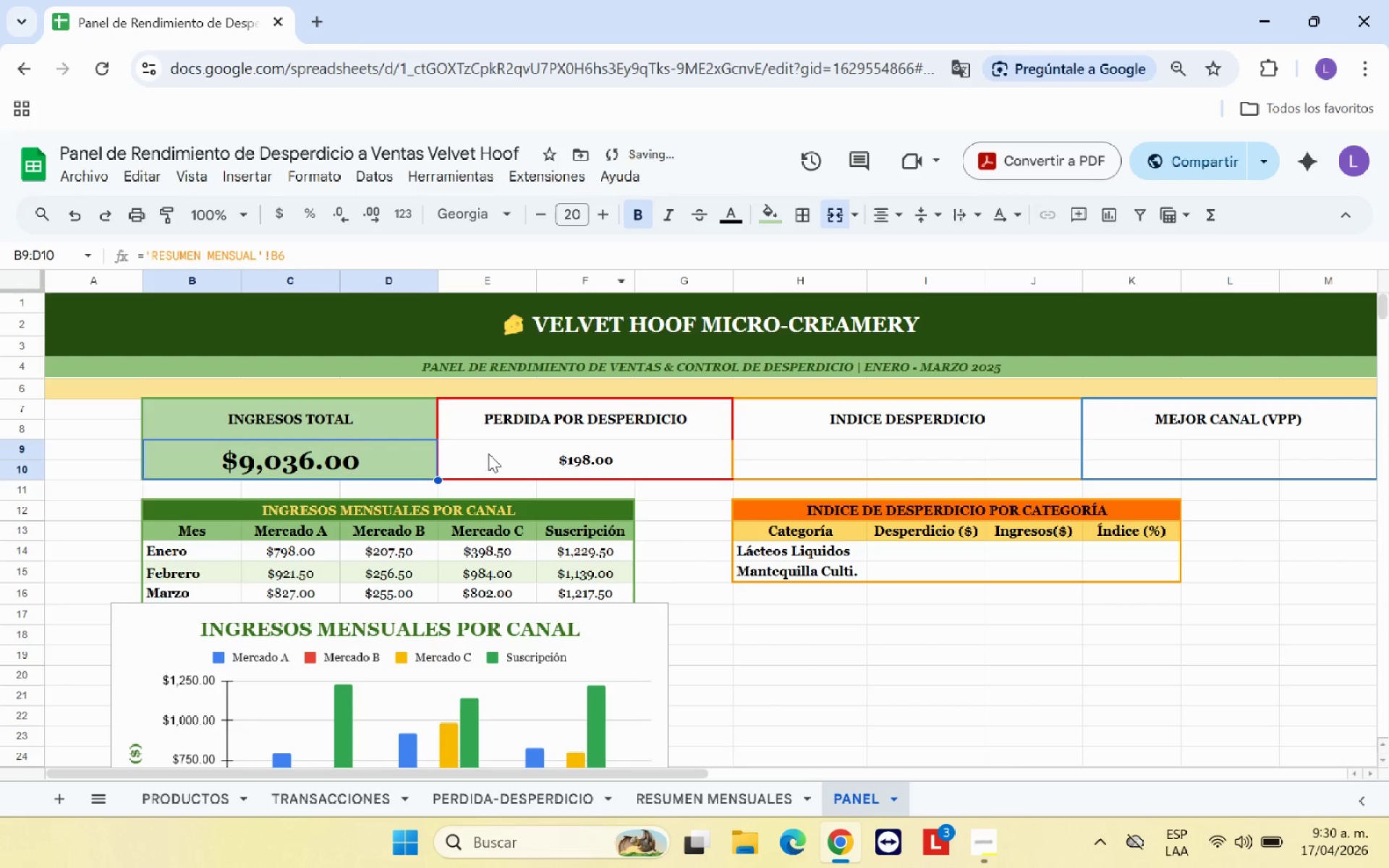 
left_click([519, 448])
 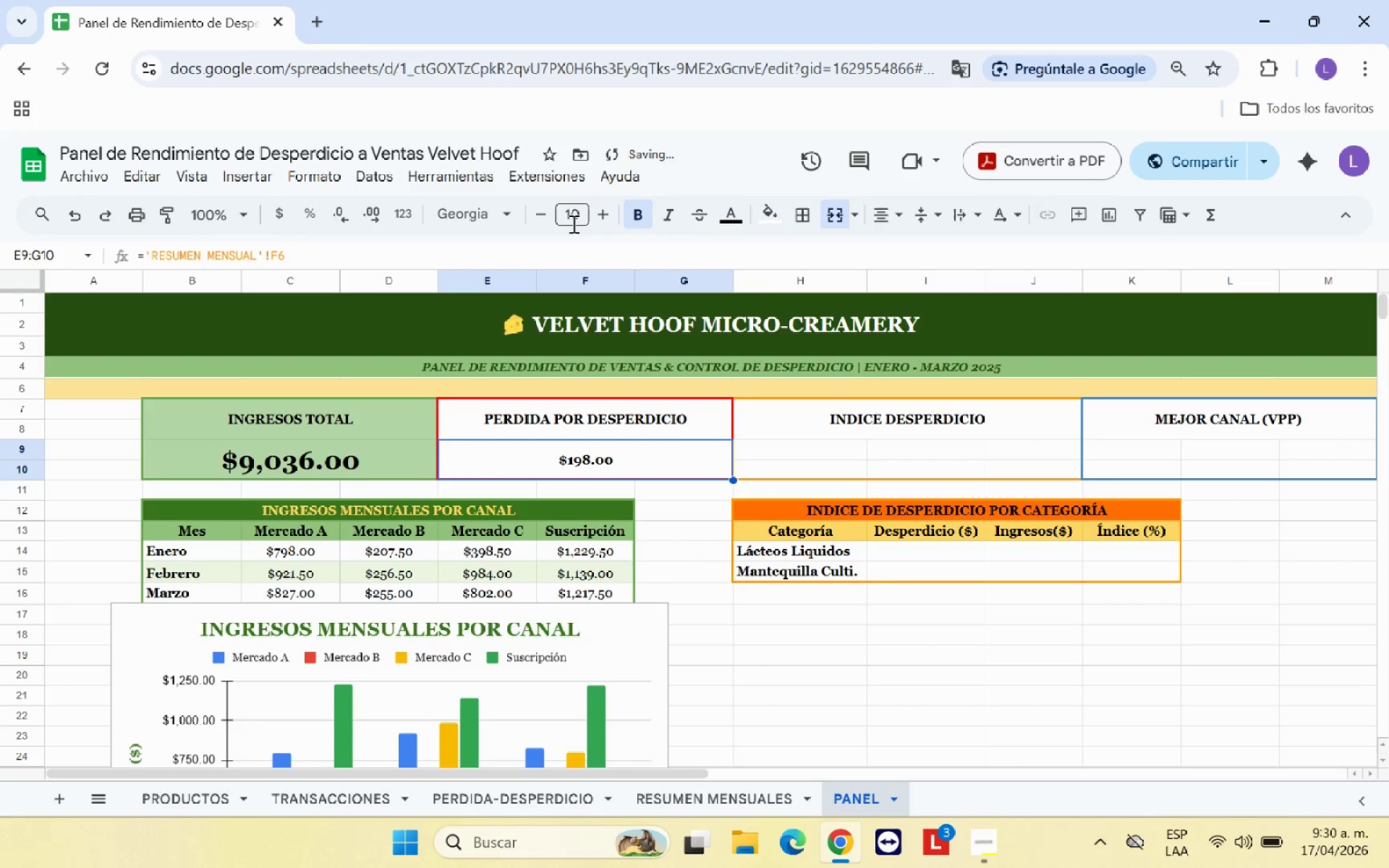 
left_click([568, 208])
 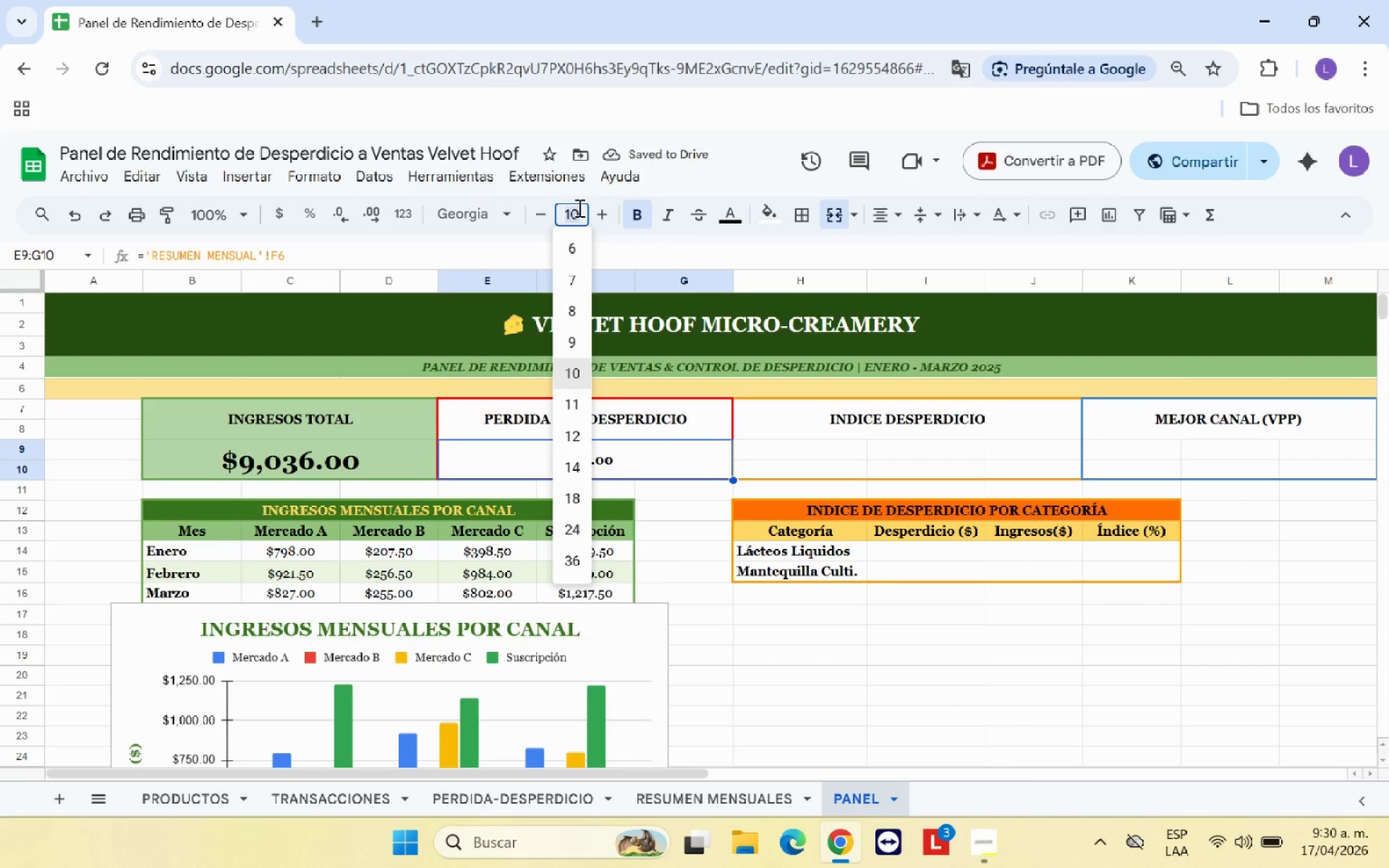 
type(20)
 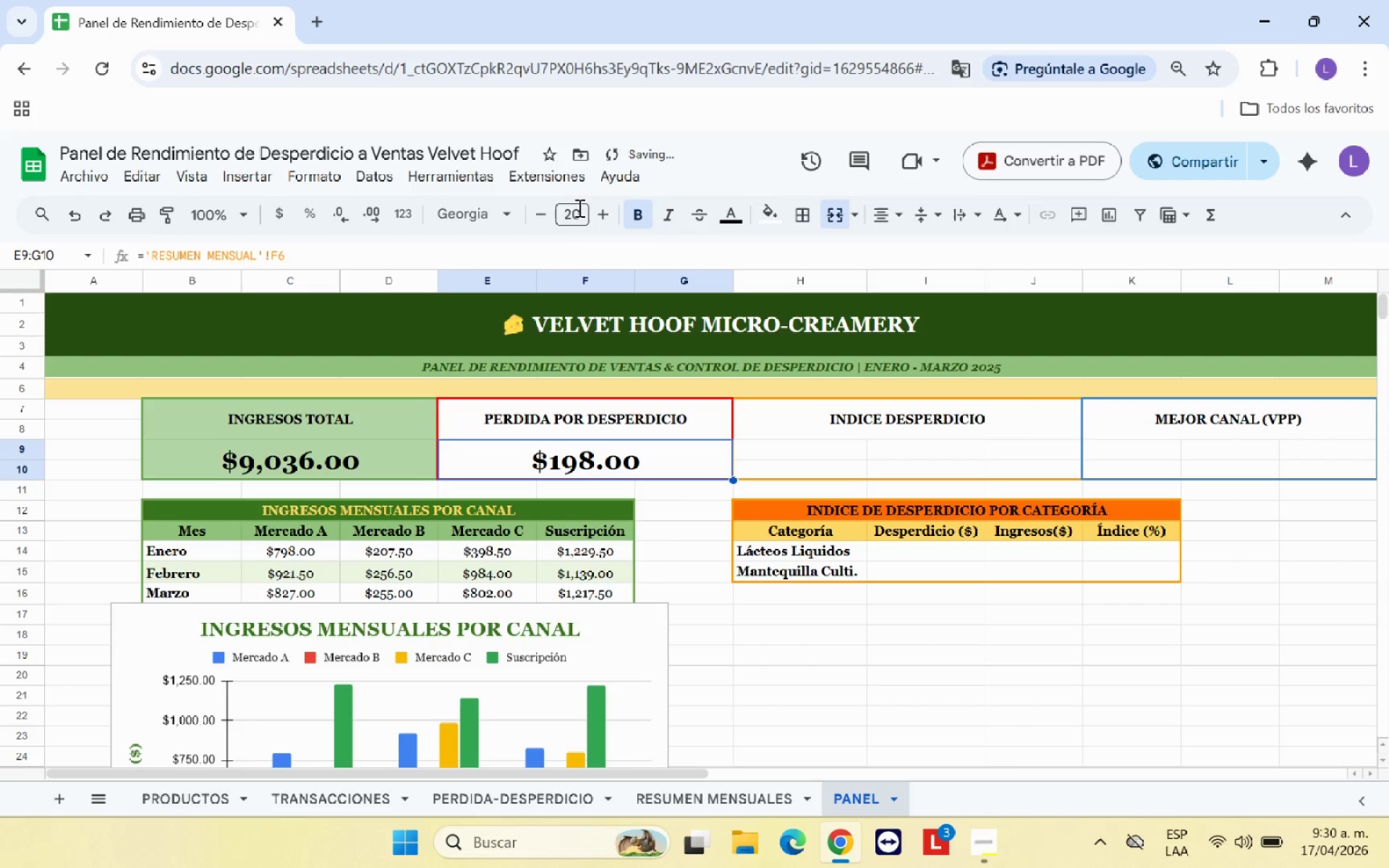 
key(Enter)
 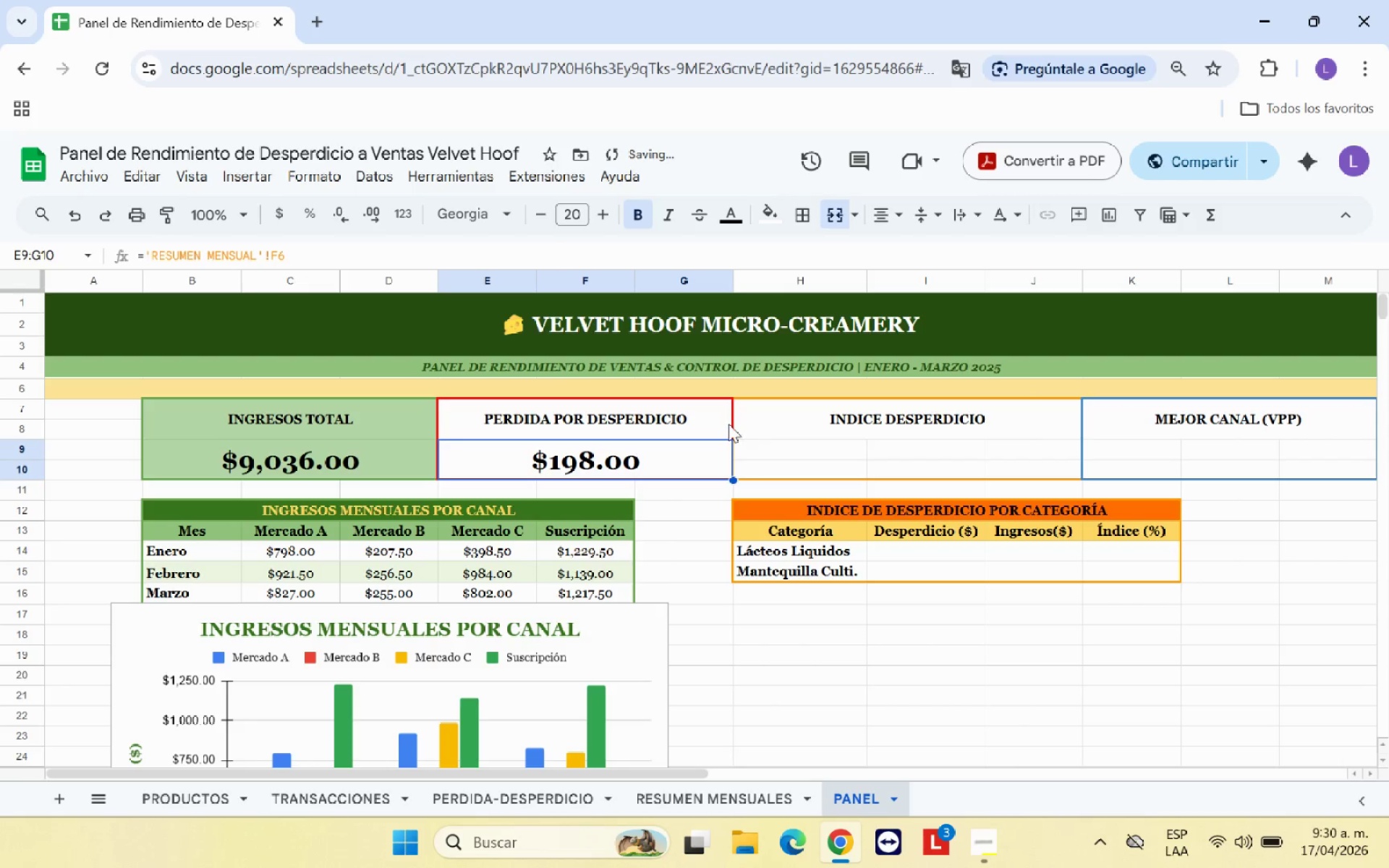 
left_click_drag(start_coordinate=[708, 422], to_coordinate=[707, 449])
 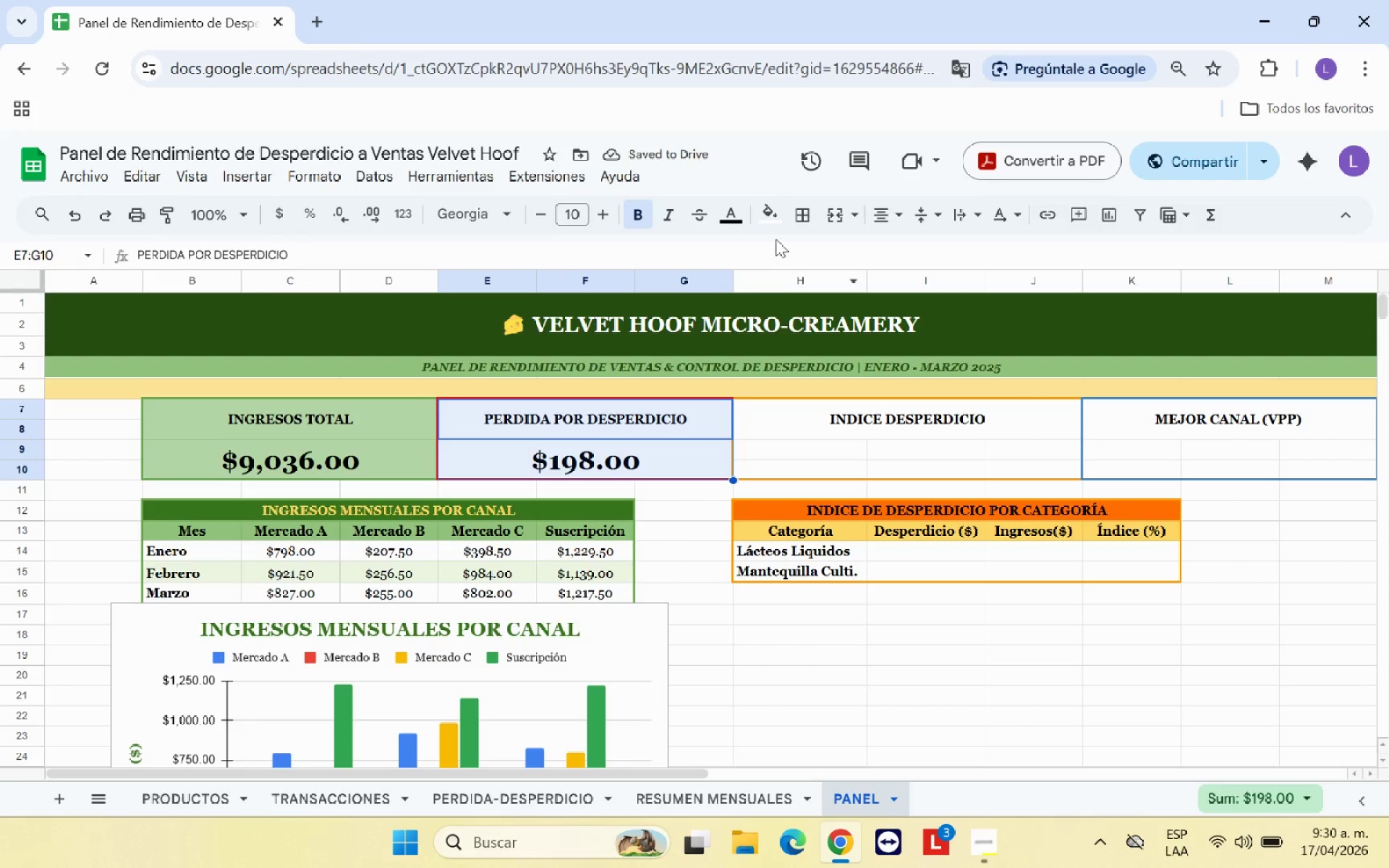 
left_click([766, 220])
 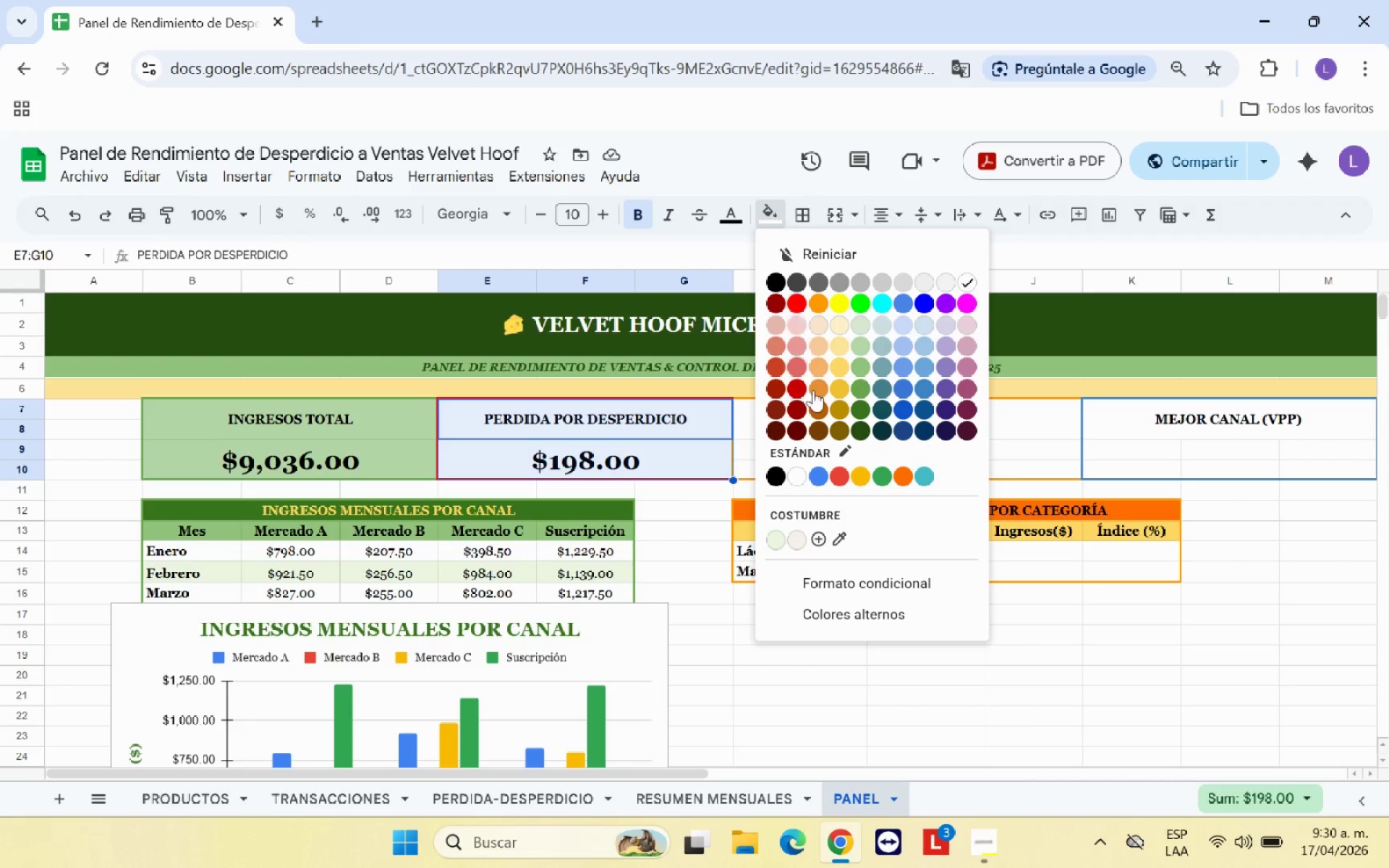 
left_click([801, 299])
 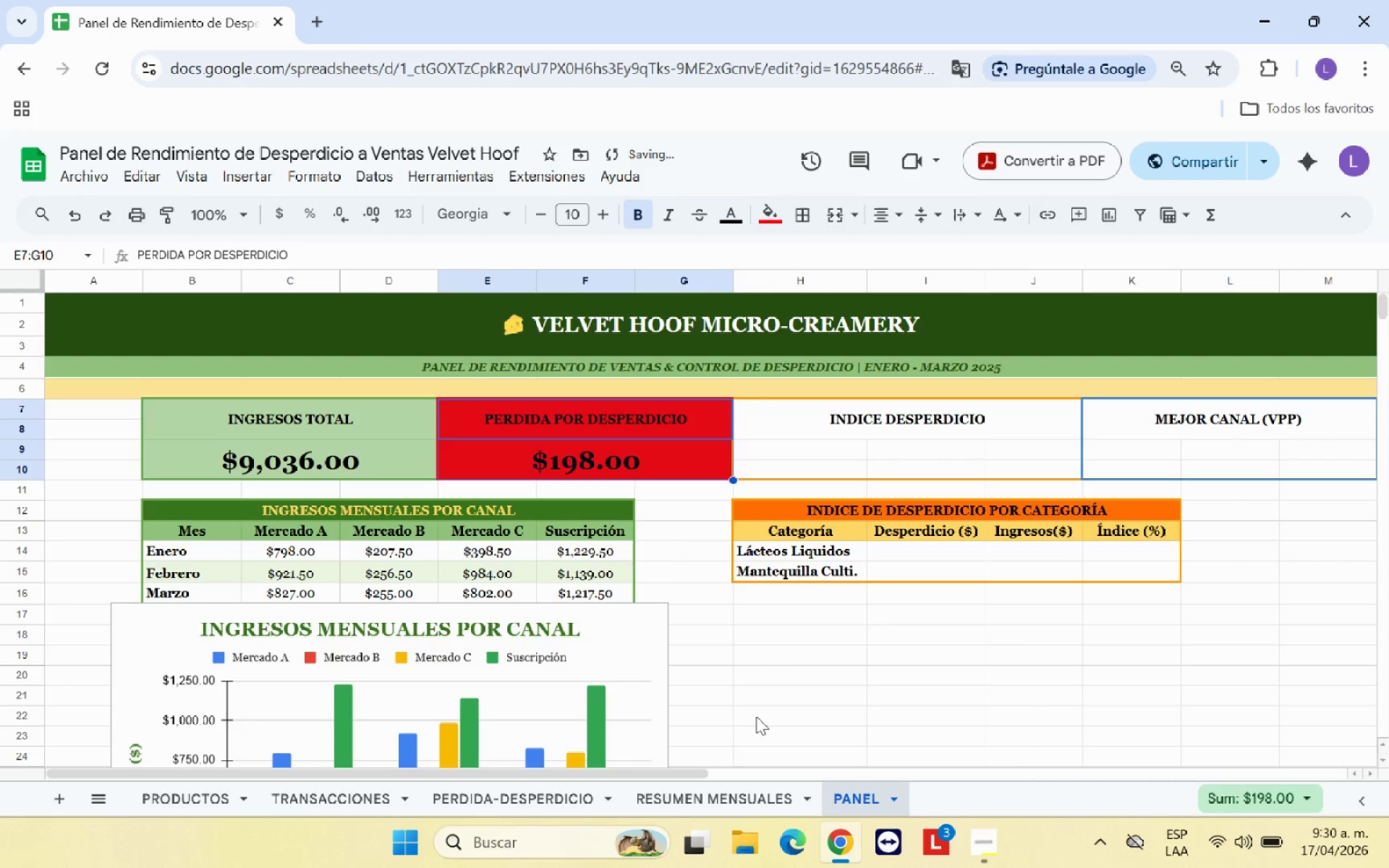 
left_click([756, 716])
 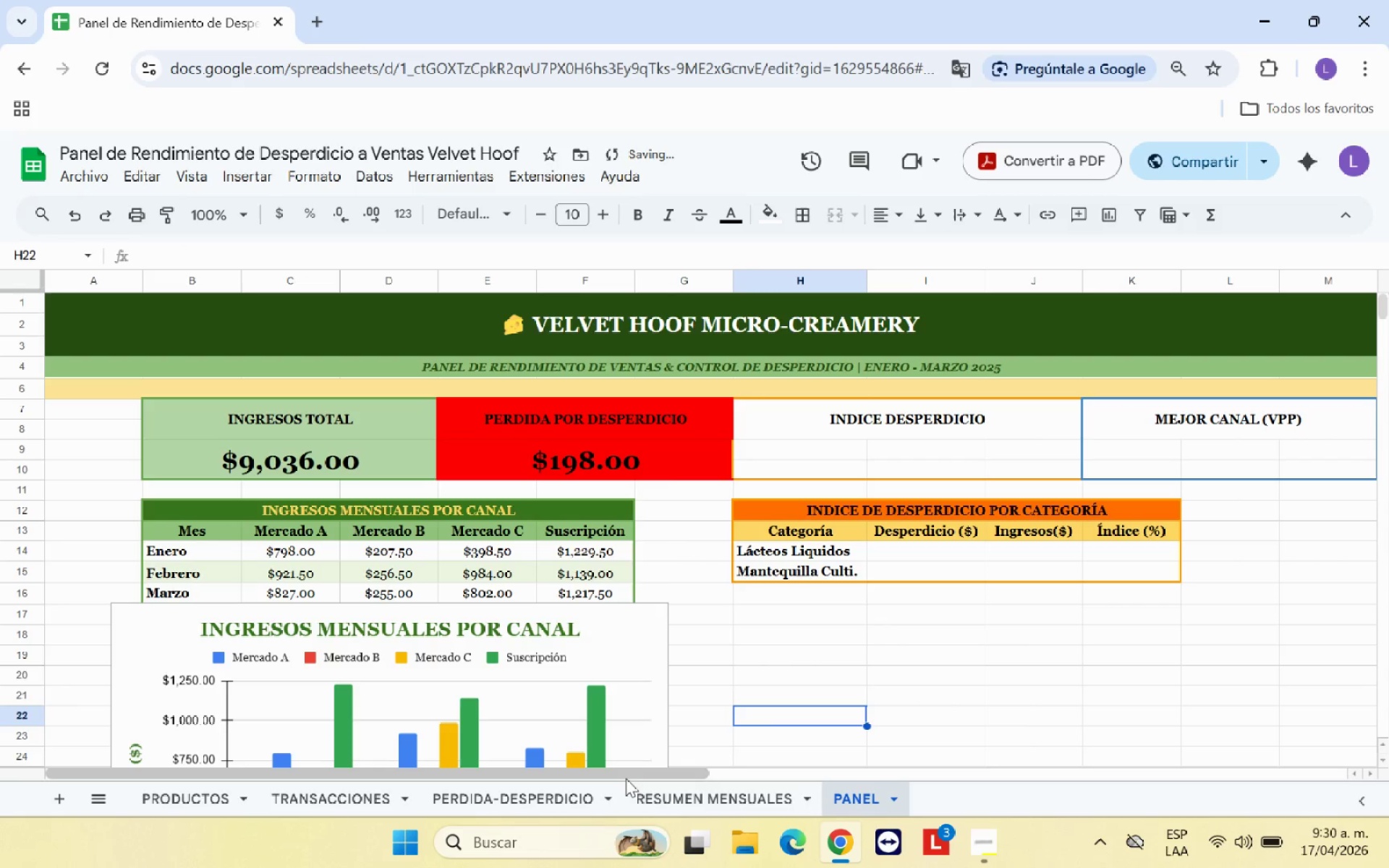 
left_click_drag(start_coordinate=[626, 775], to_coordinate=[823, 766])
 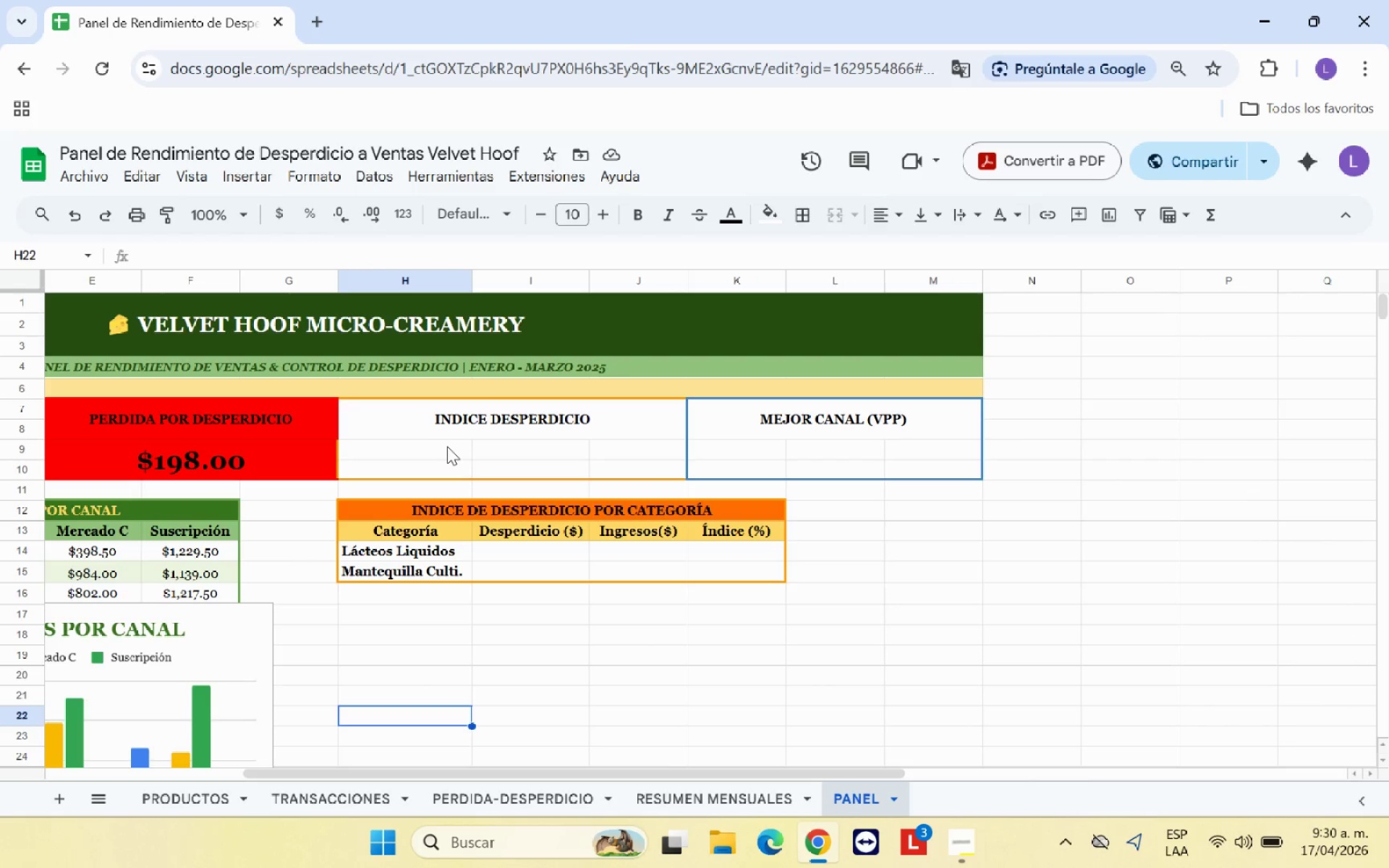 
left_click([447, 446])
 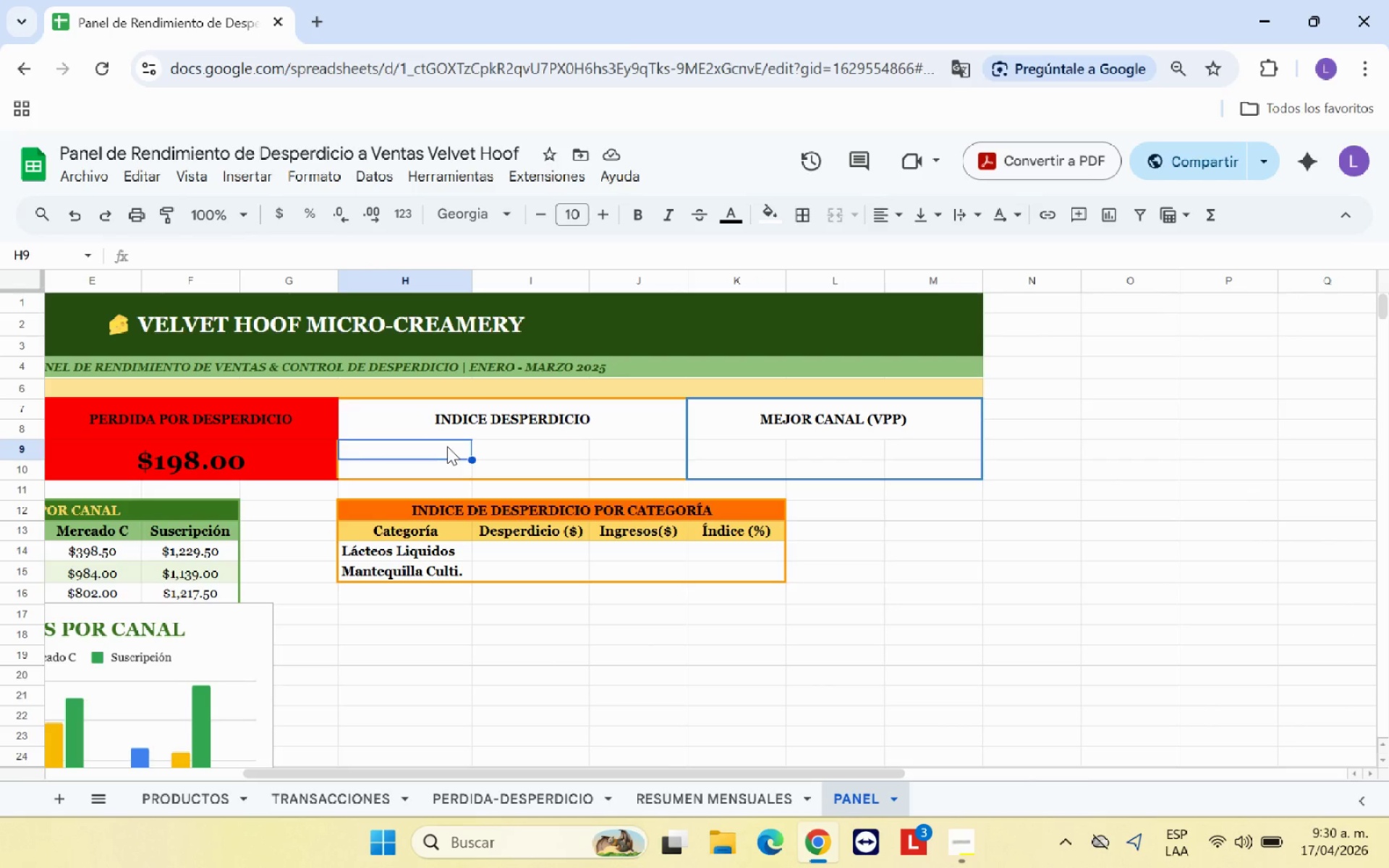 
key(Shift+0)
 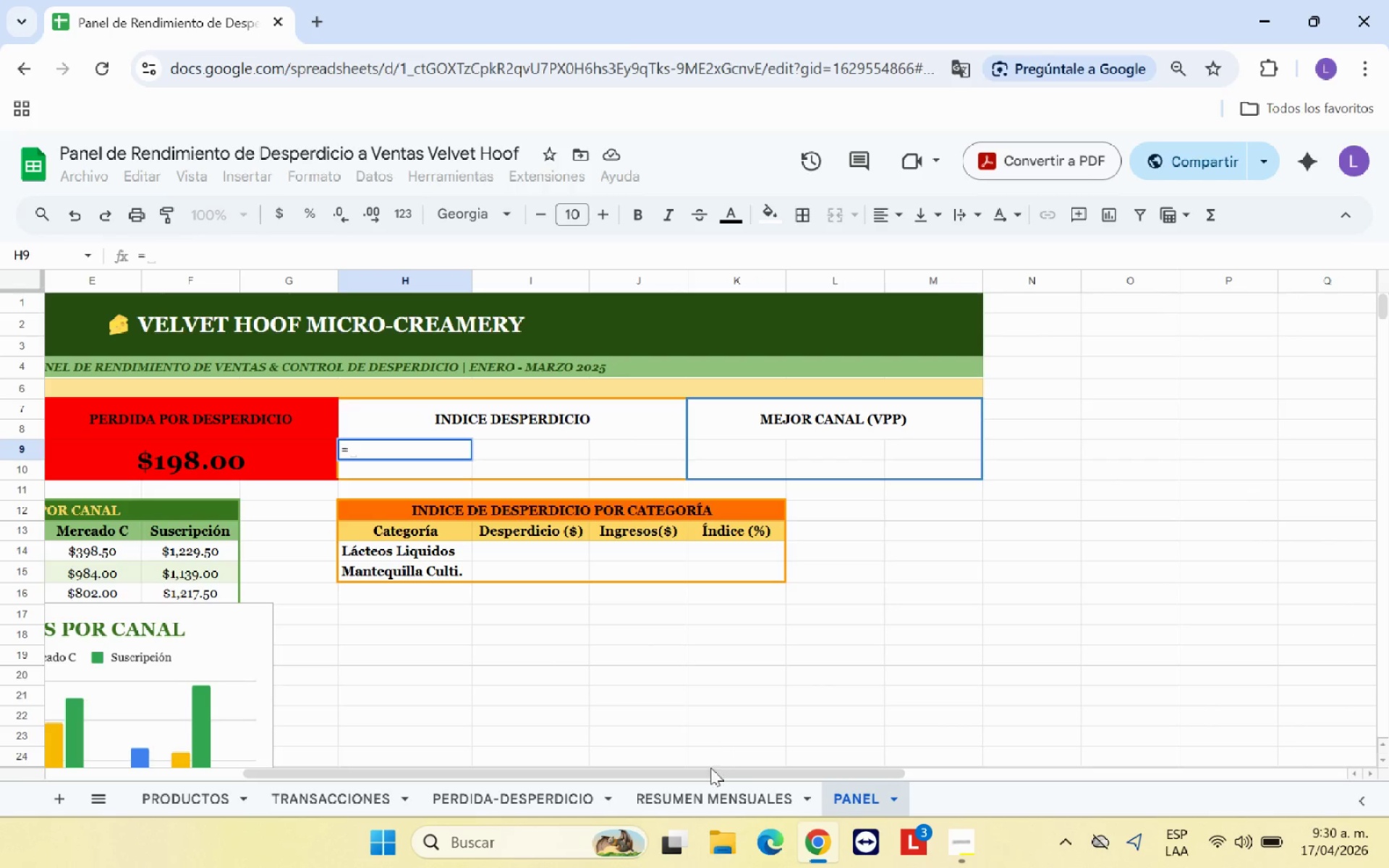 
left_click([712, 791])
 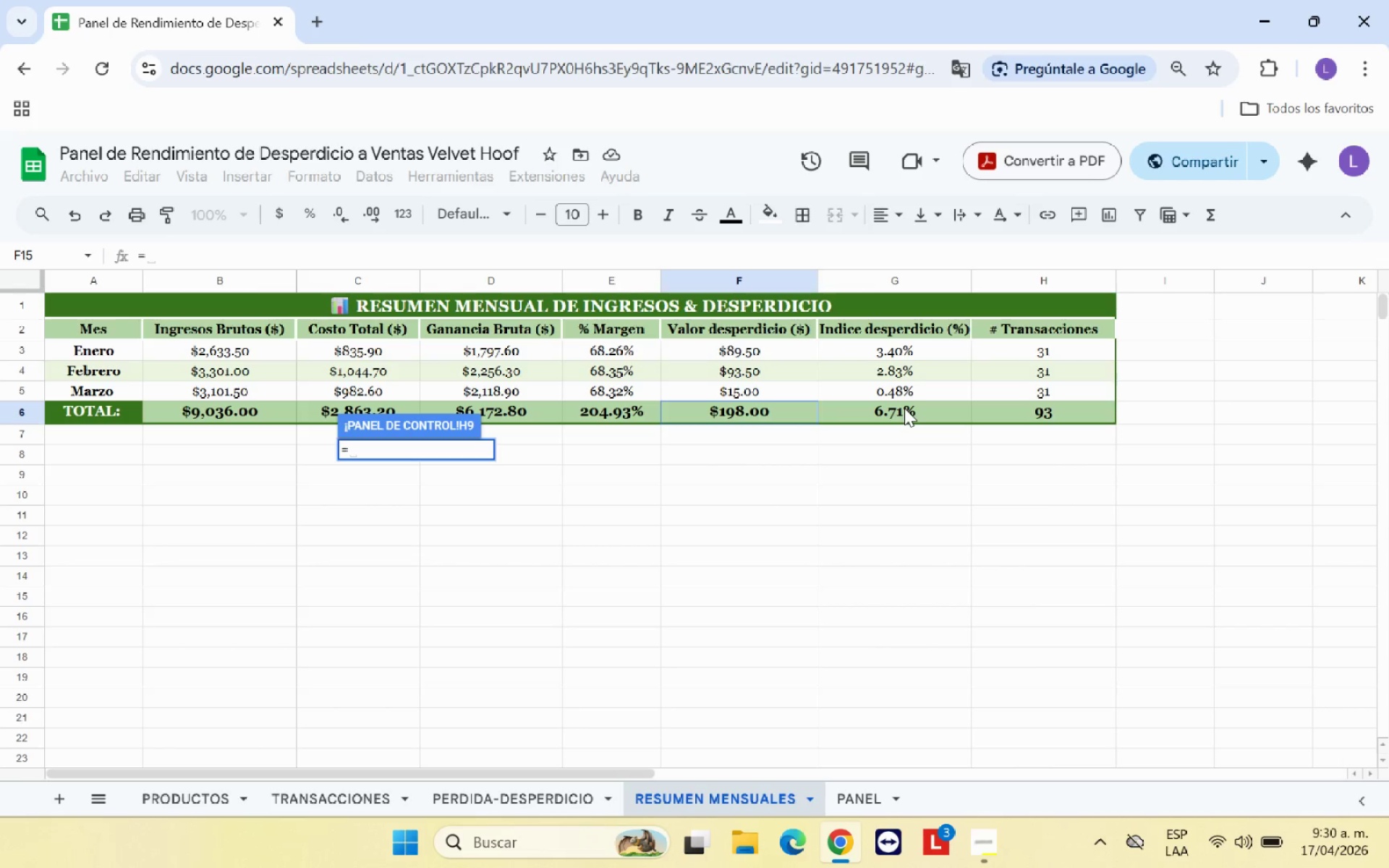 
wait(6.33)
 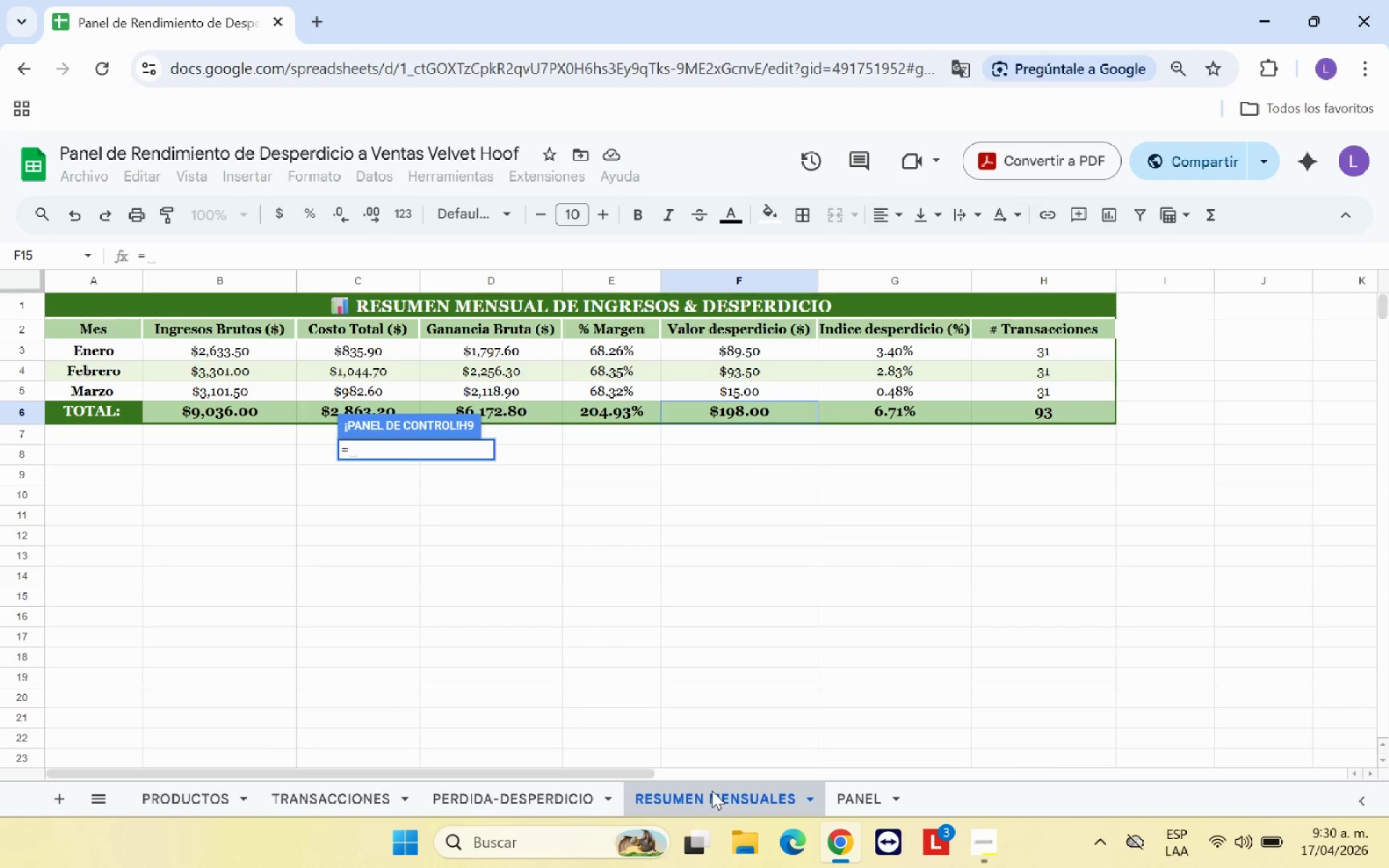 
left_click([904, 408])
 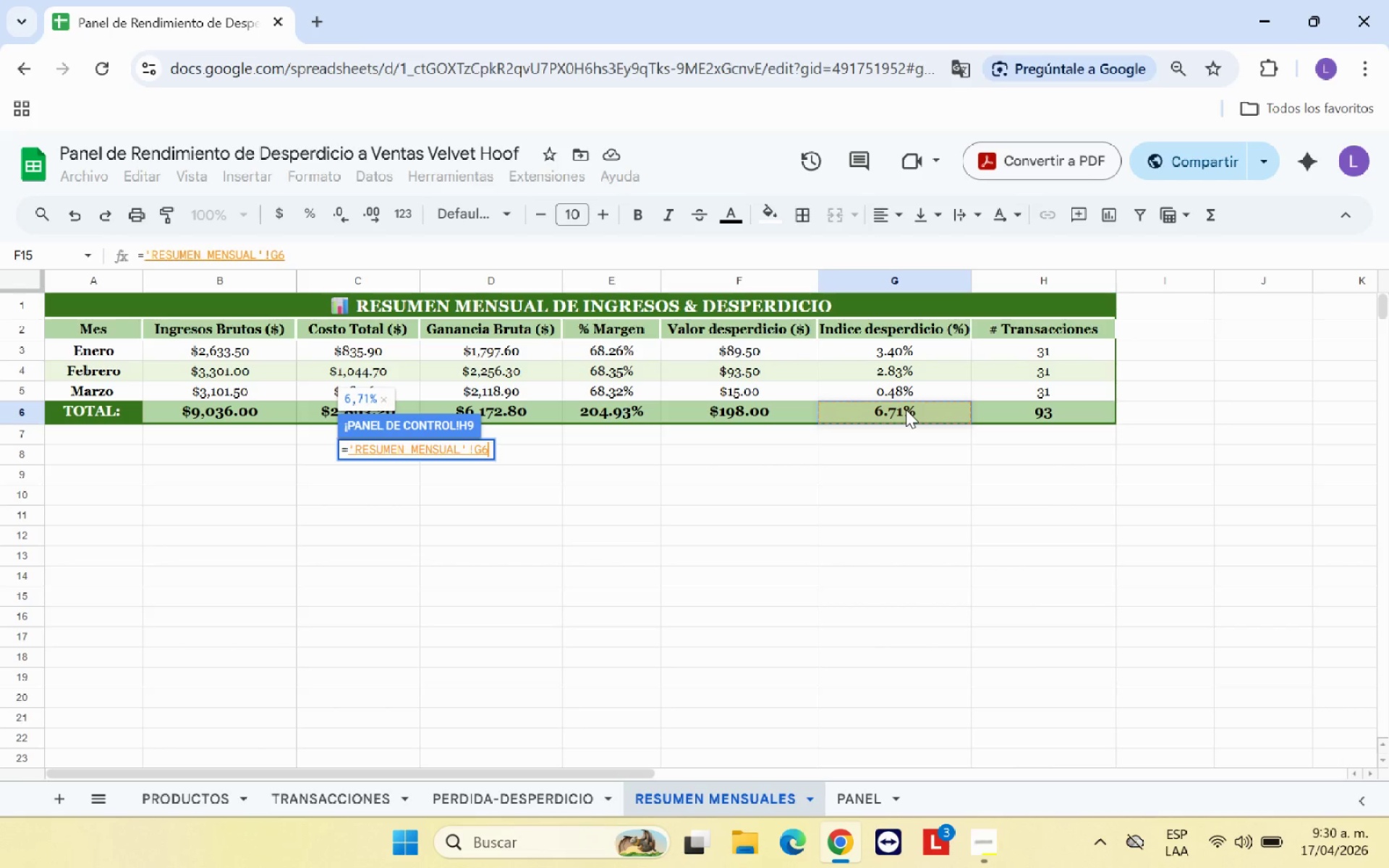 
key(Enter)
 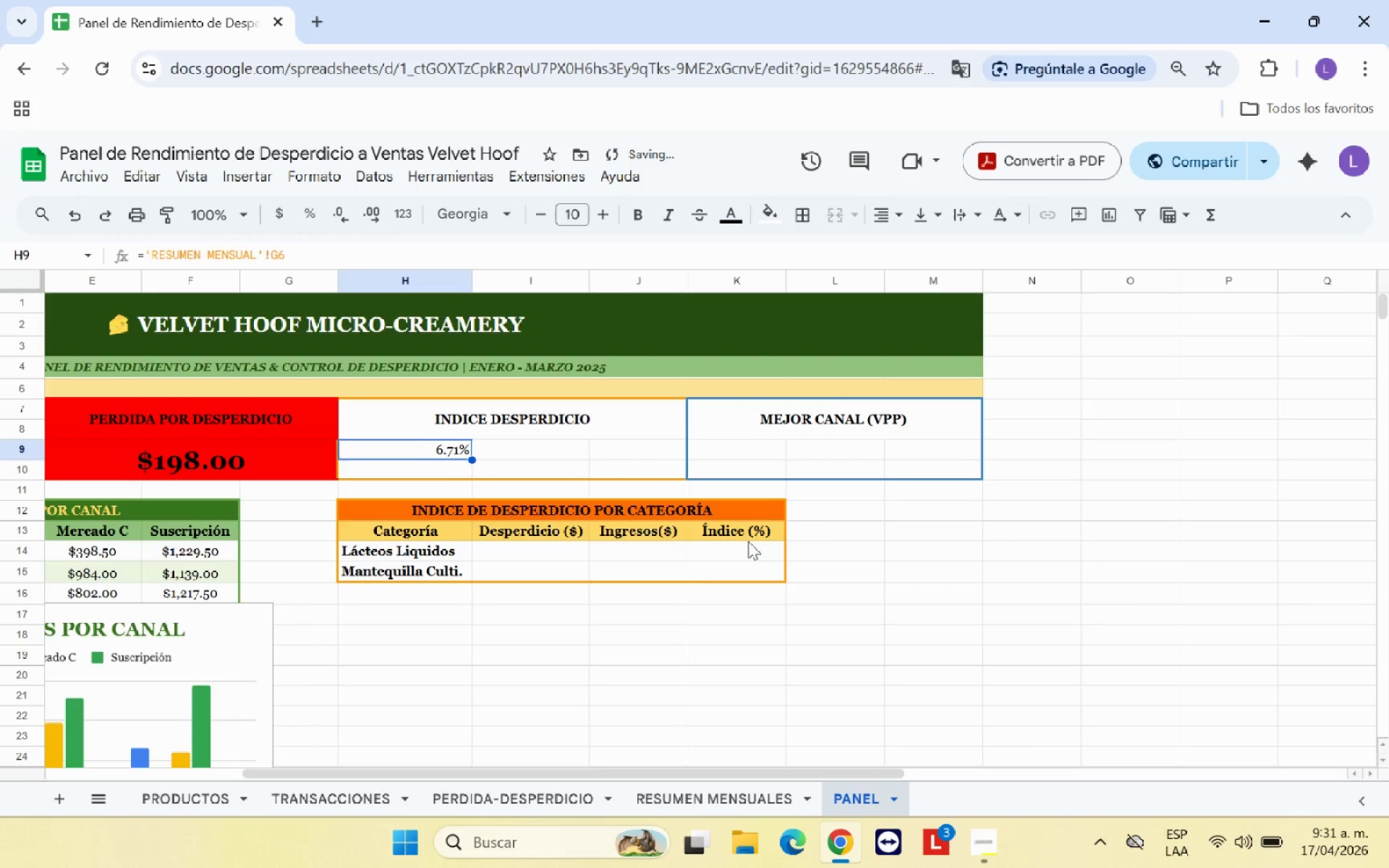 
left_click([610, 585])
 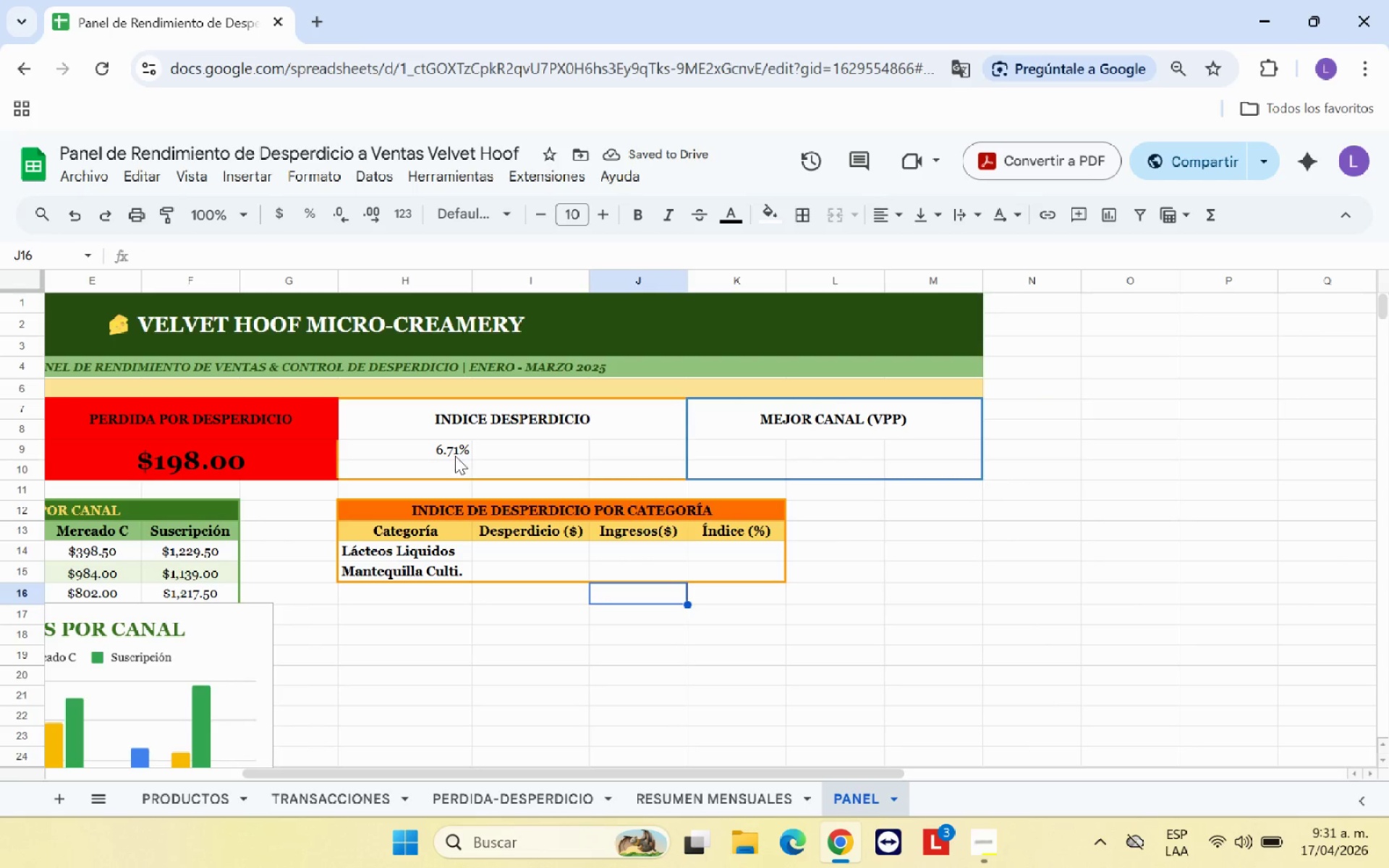 
left_click_drag(start_coordinate=[451, 450], to_coordinate=[628, 465])
 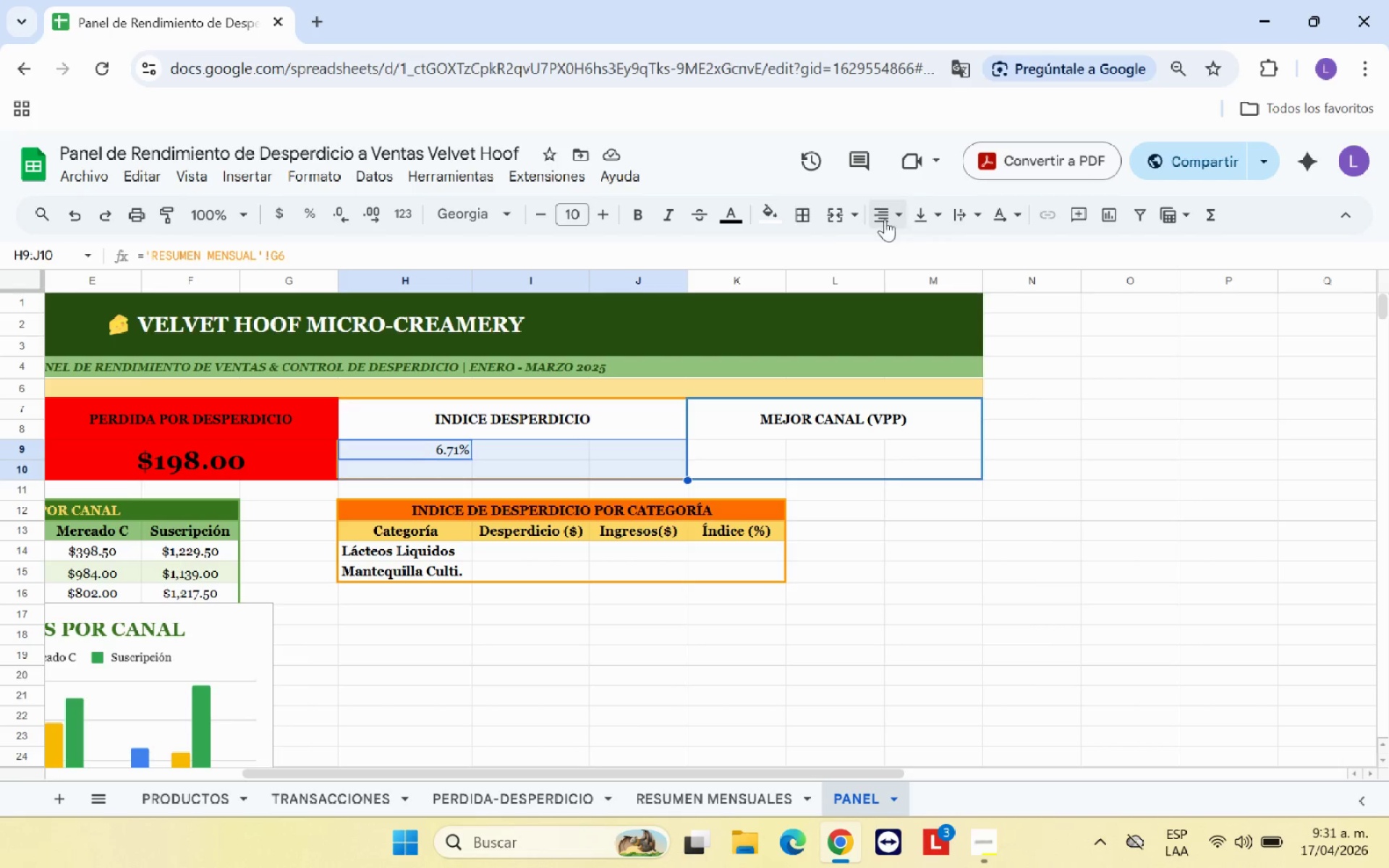 
left_click([844, 223])
 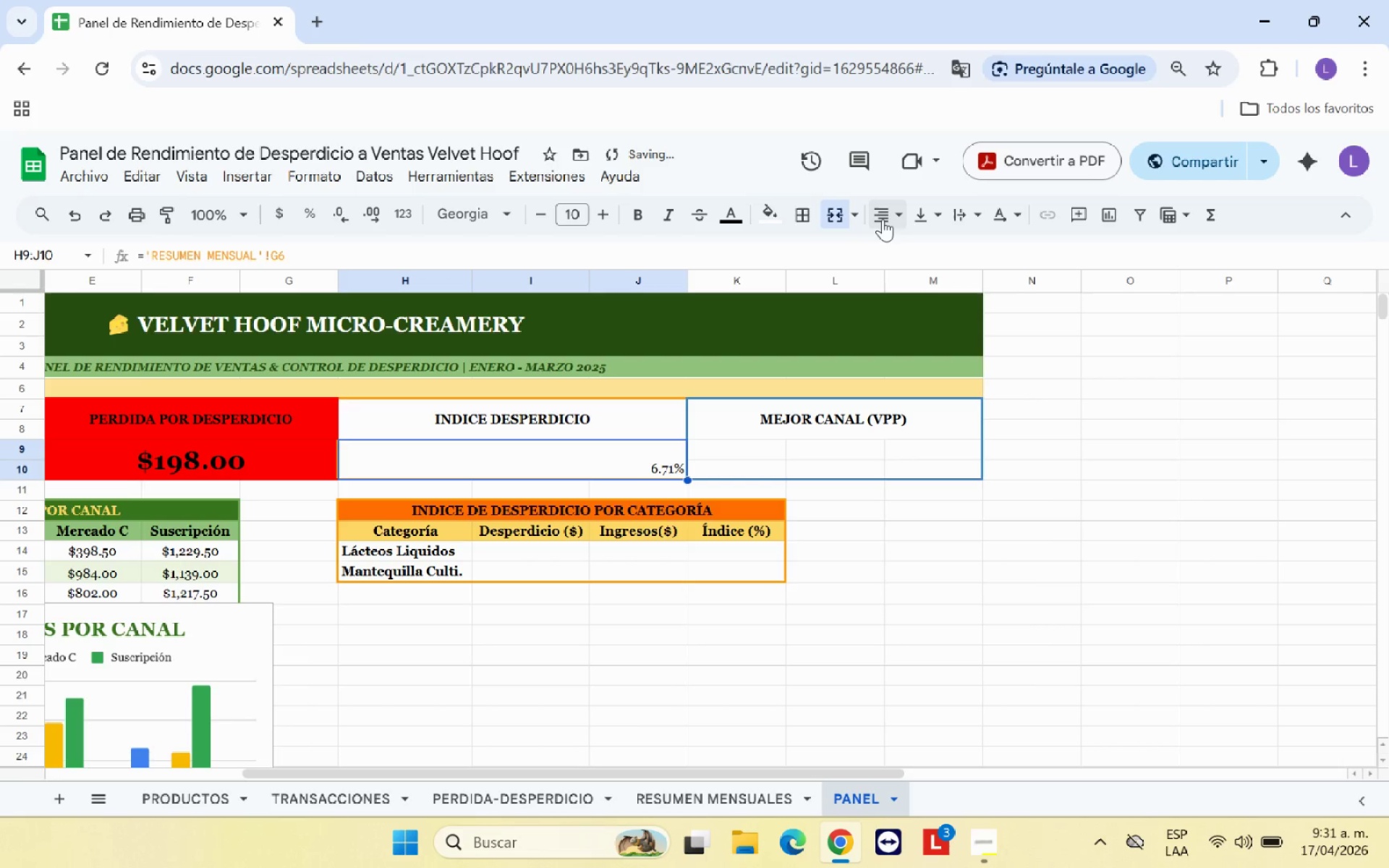 
left_click([883, 218])
 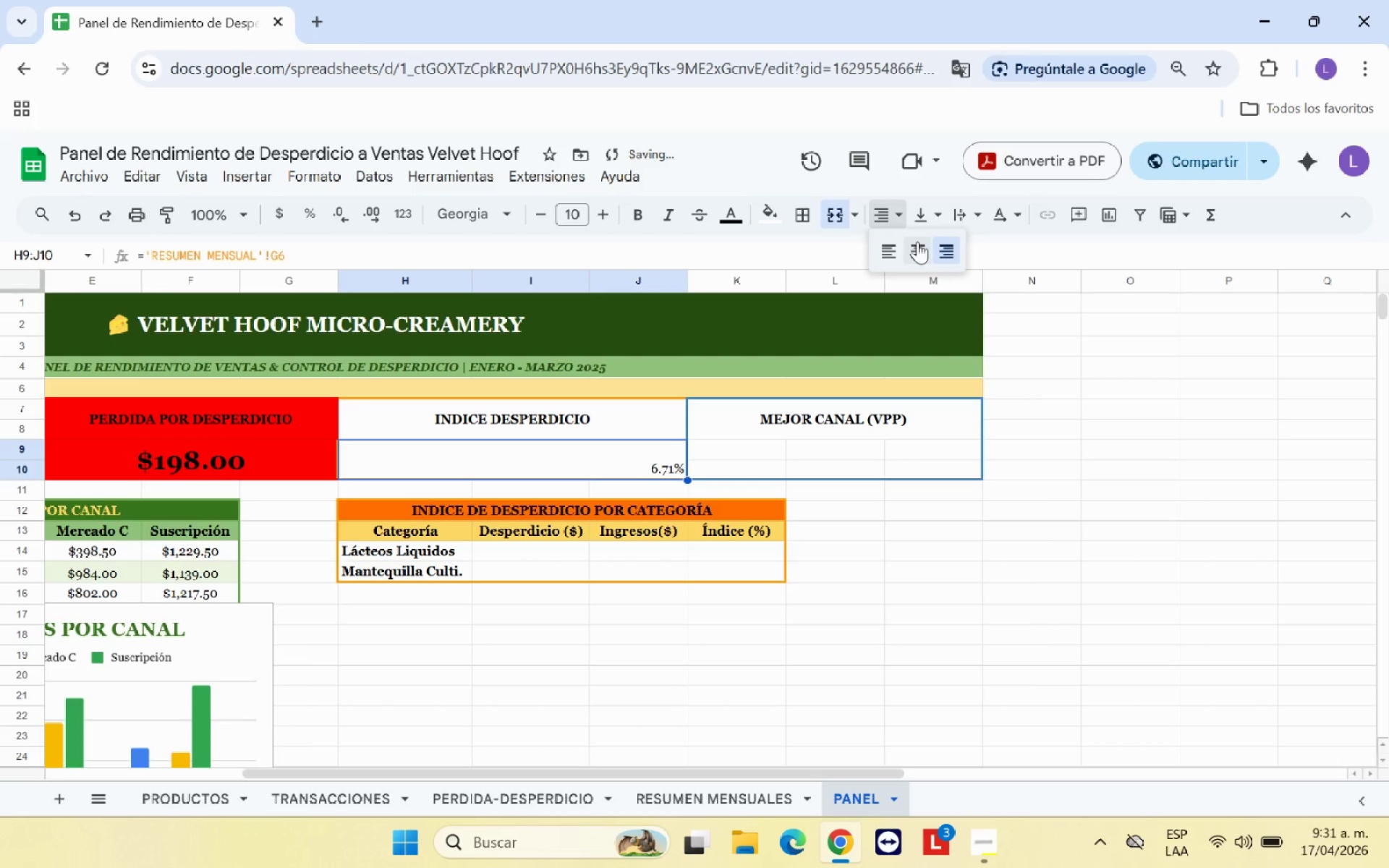 
left_click([917, 242])
 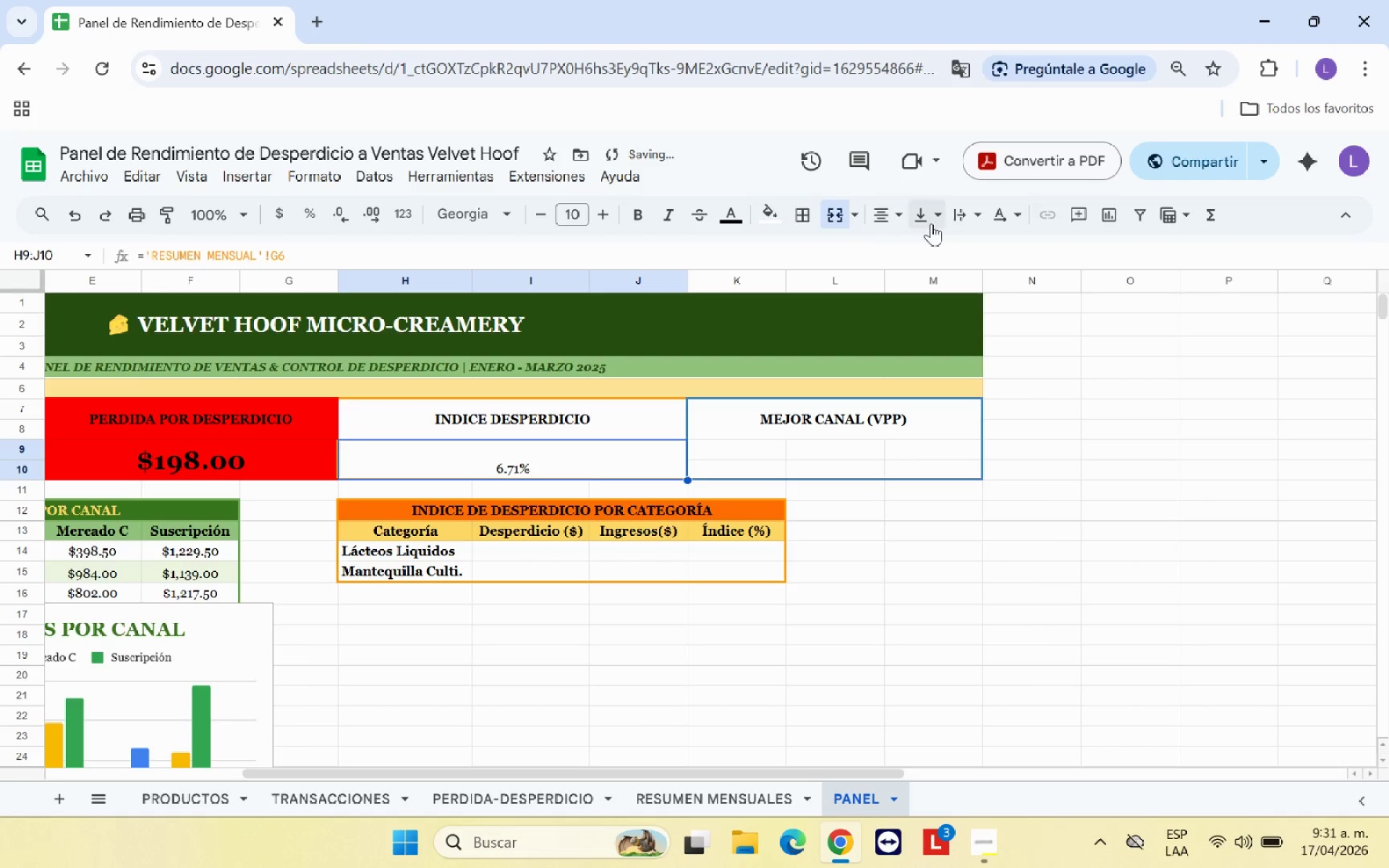 
left_click([933, 221])
 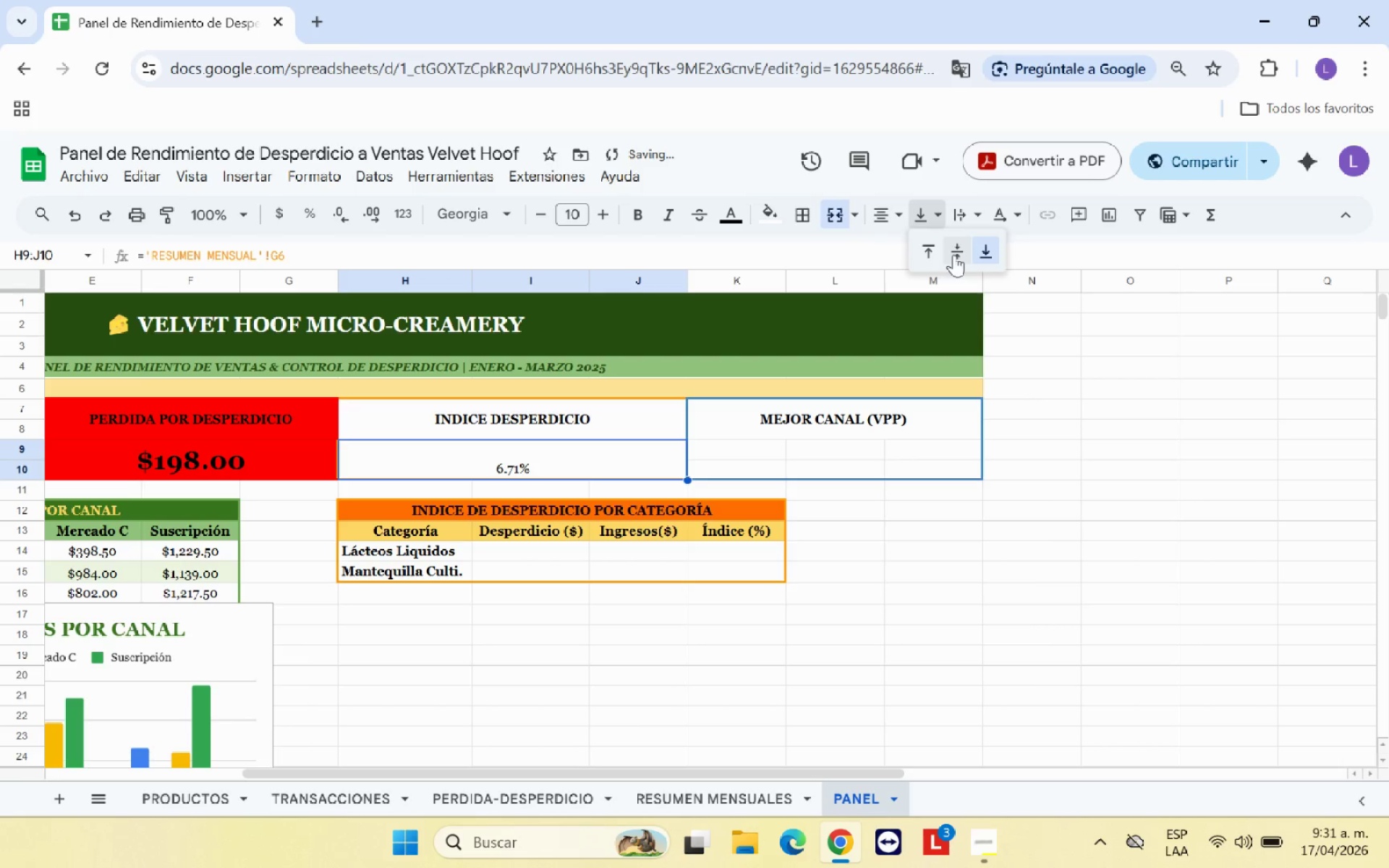 
left_click([953, 255])
 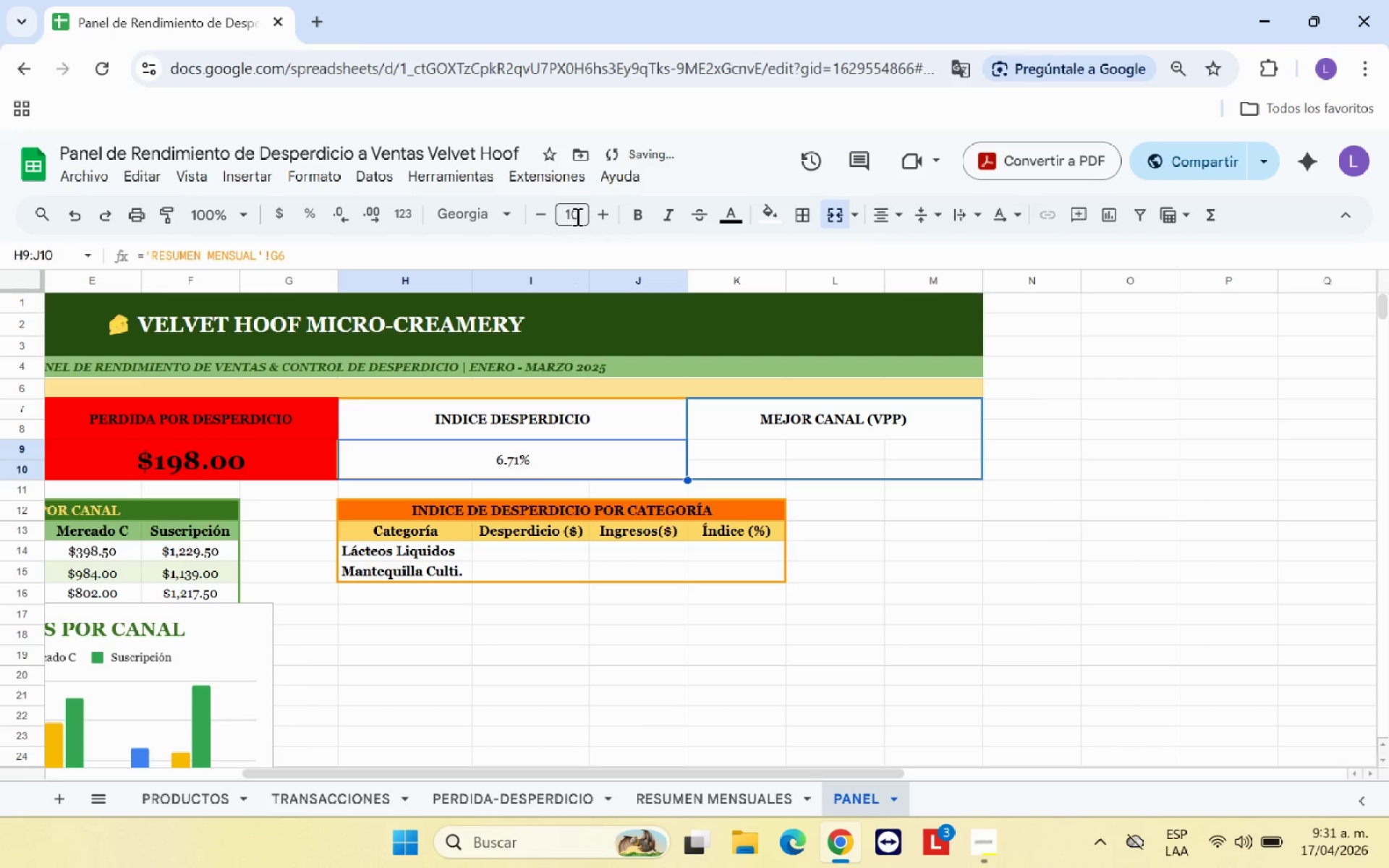 
left_click([573, 215])
 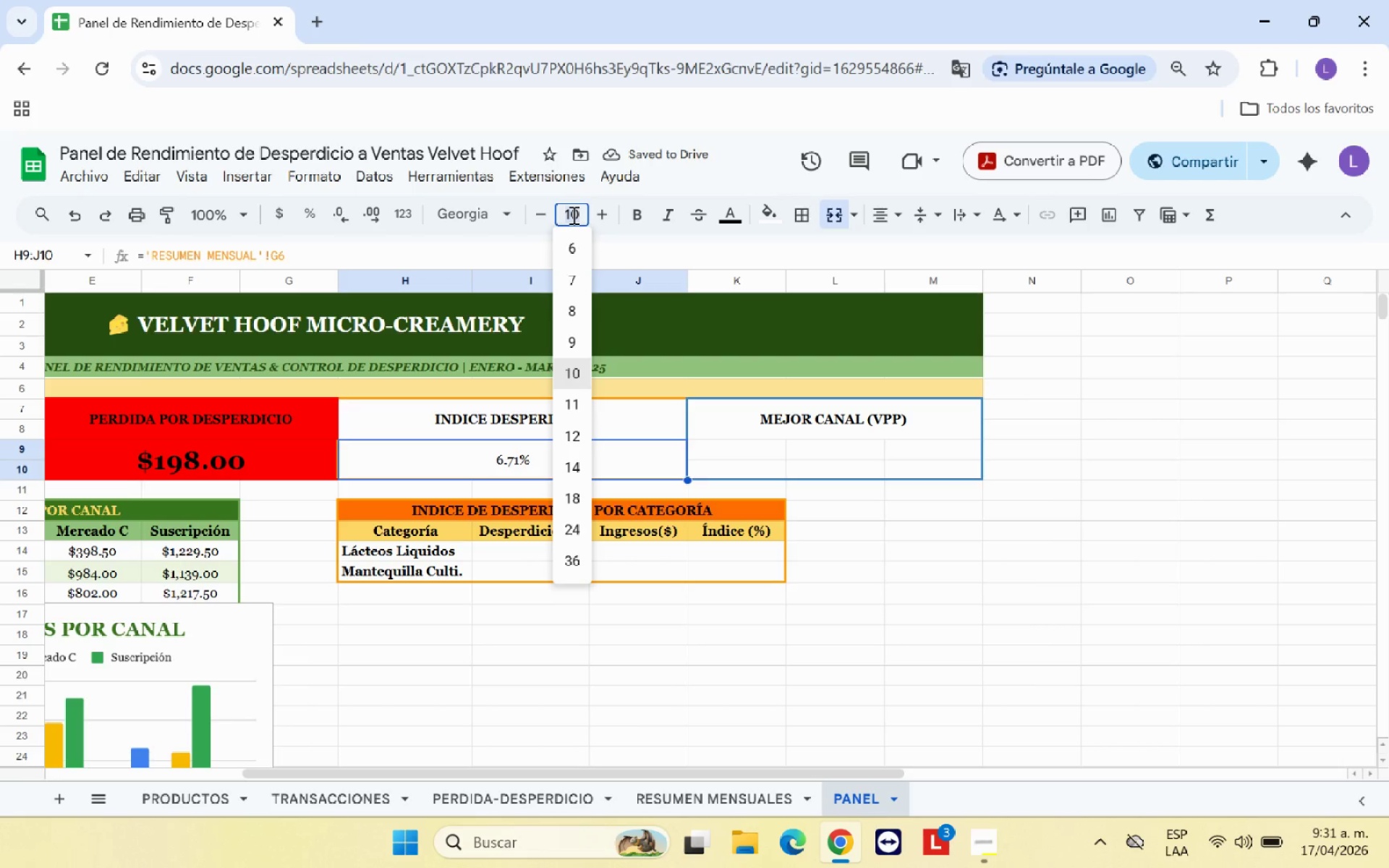 
type(20)
 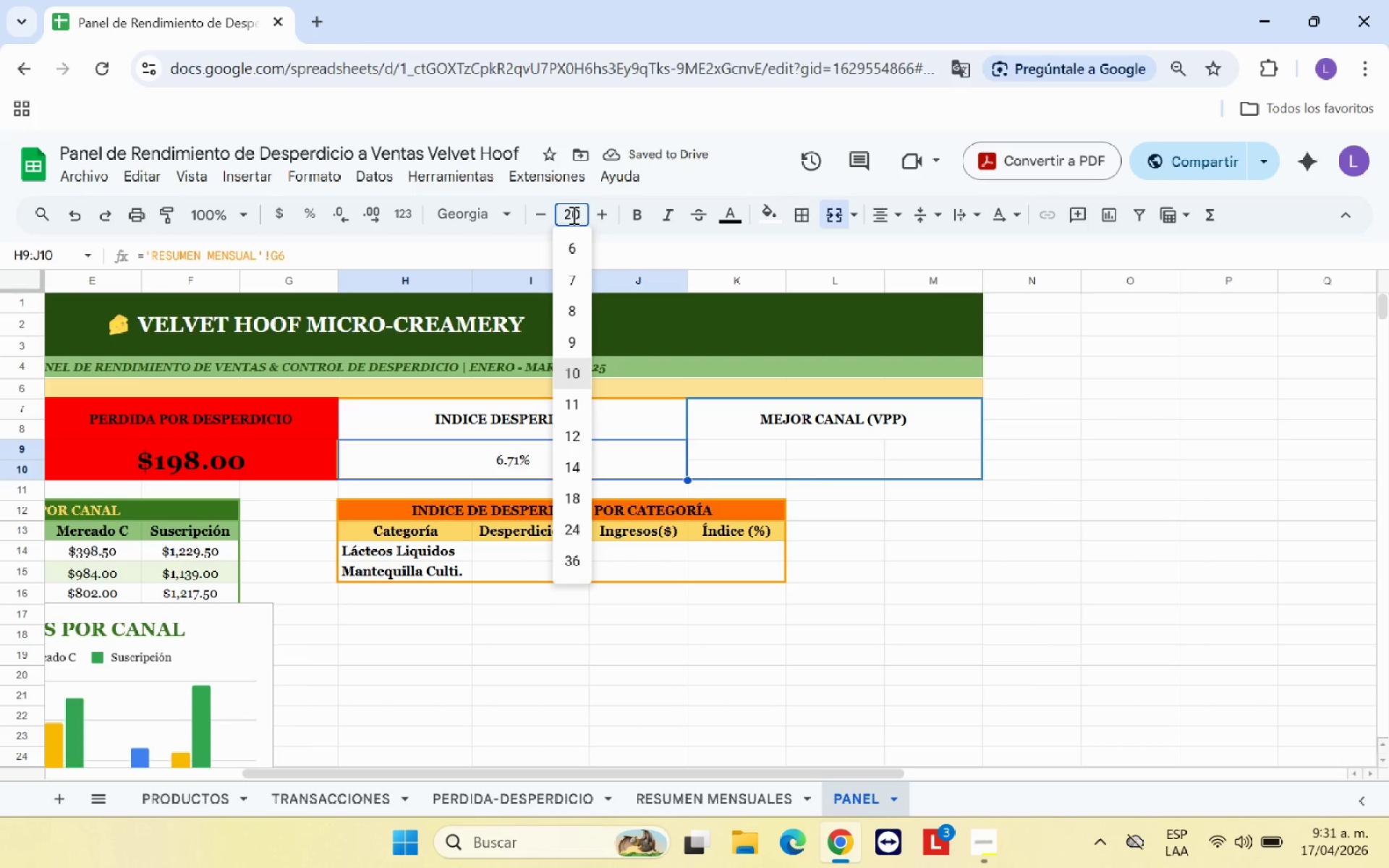 
key(Enter)
 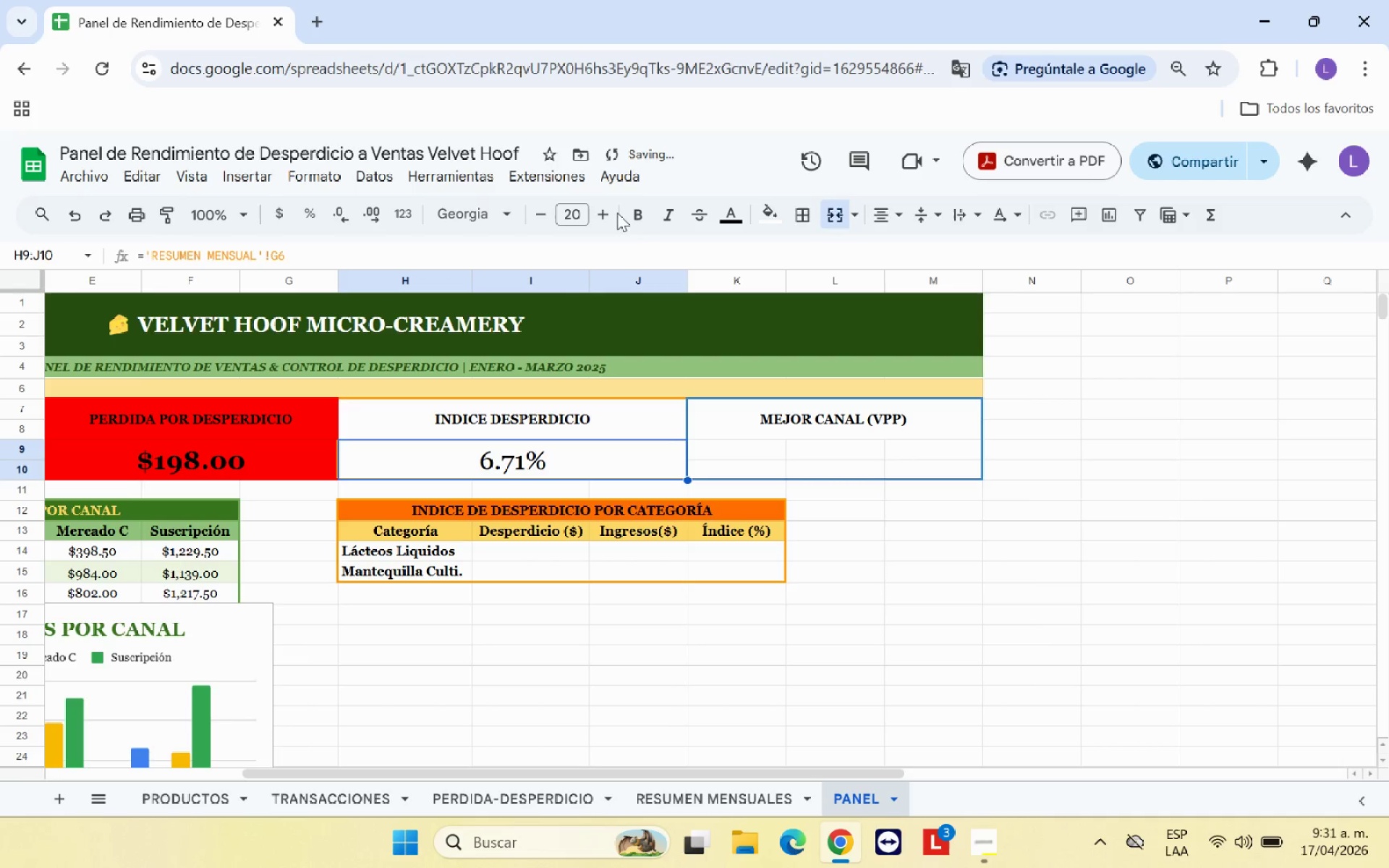 
left_click([641, 211])
 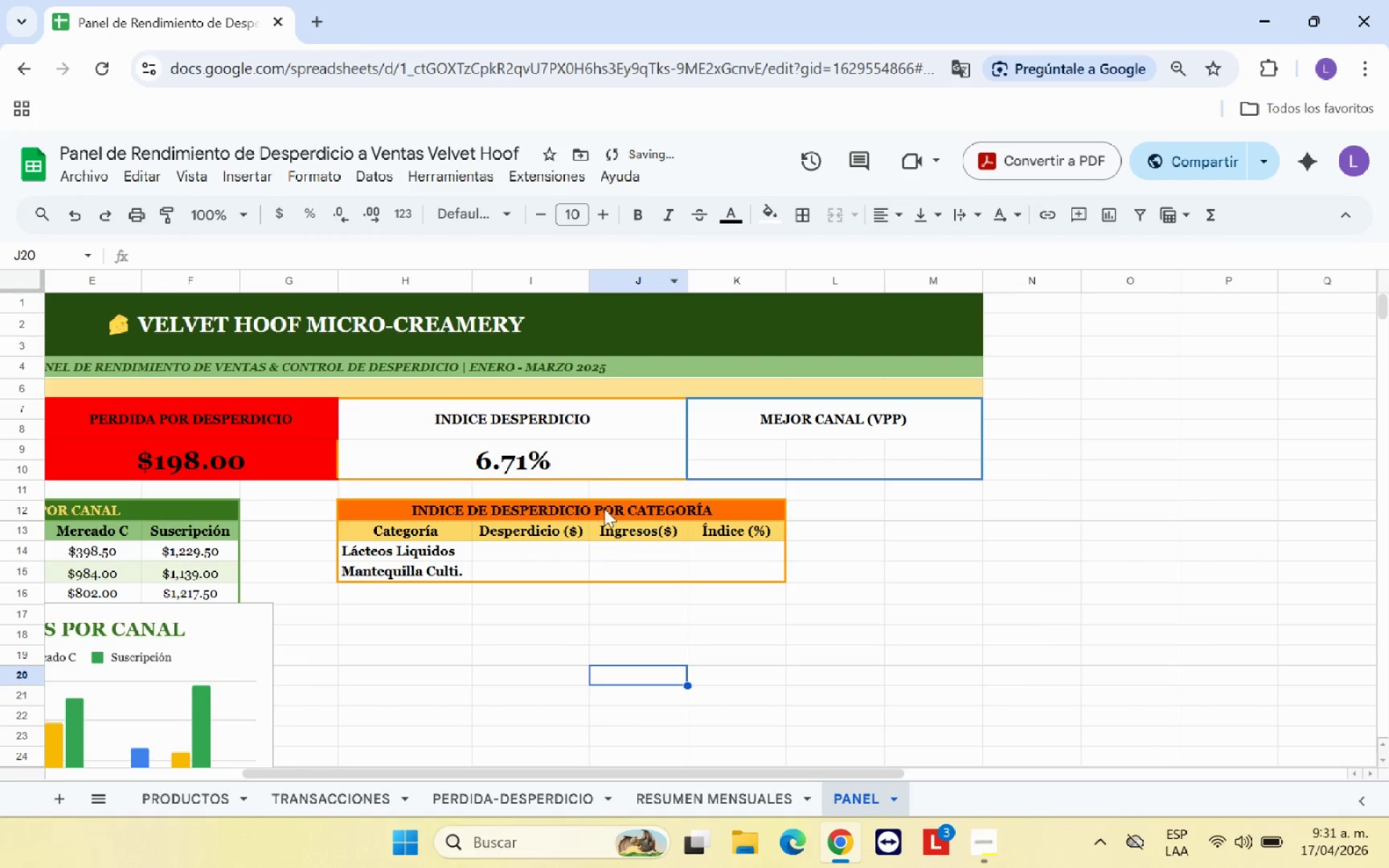 
left_click_drag(start_coordinate=[571, 414], to_coordinate=[579, 448])
 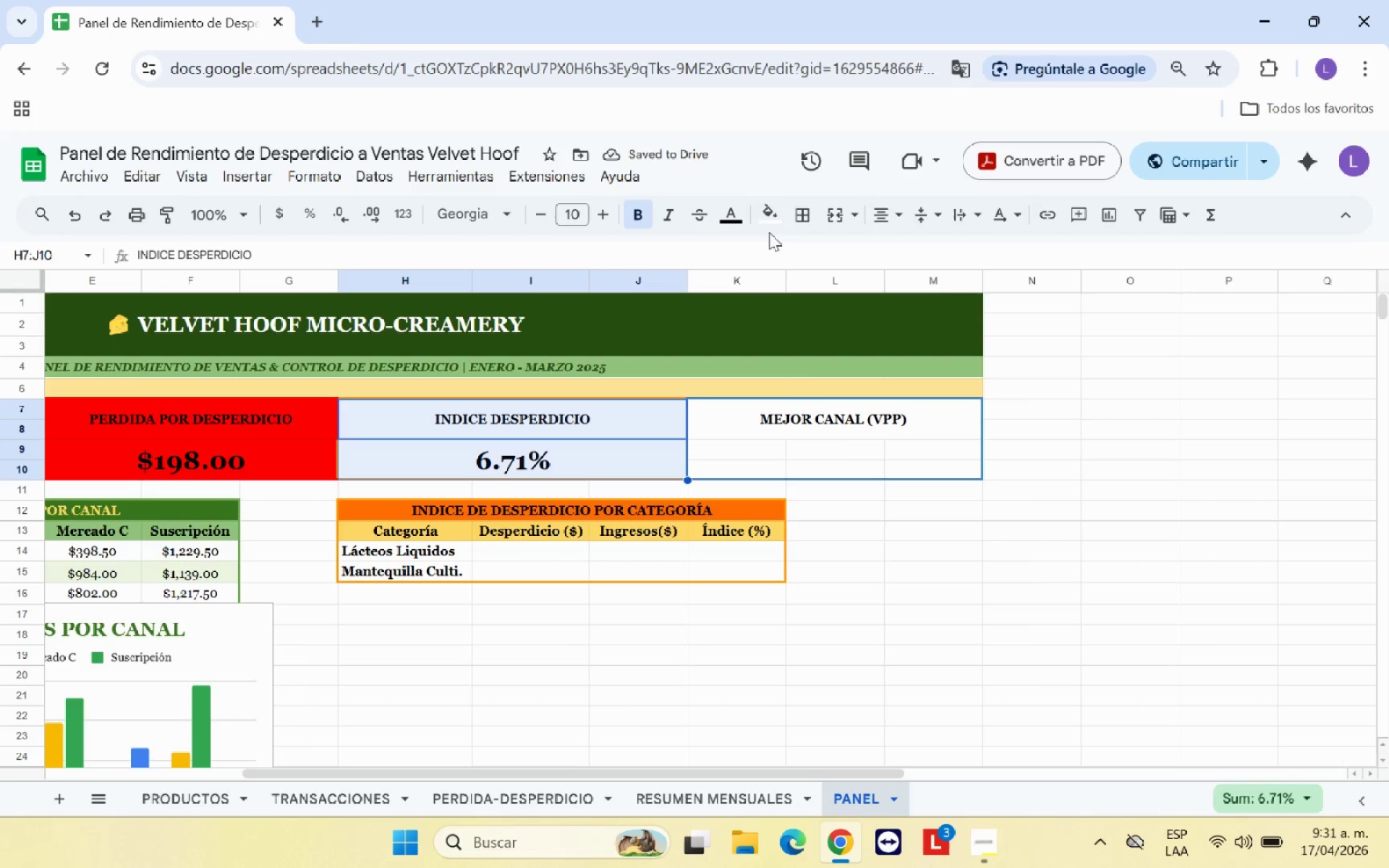 
left_click([772, 228])
 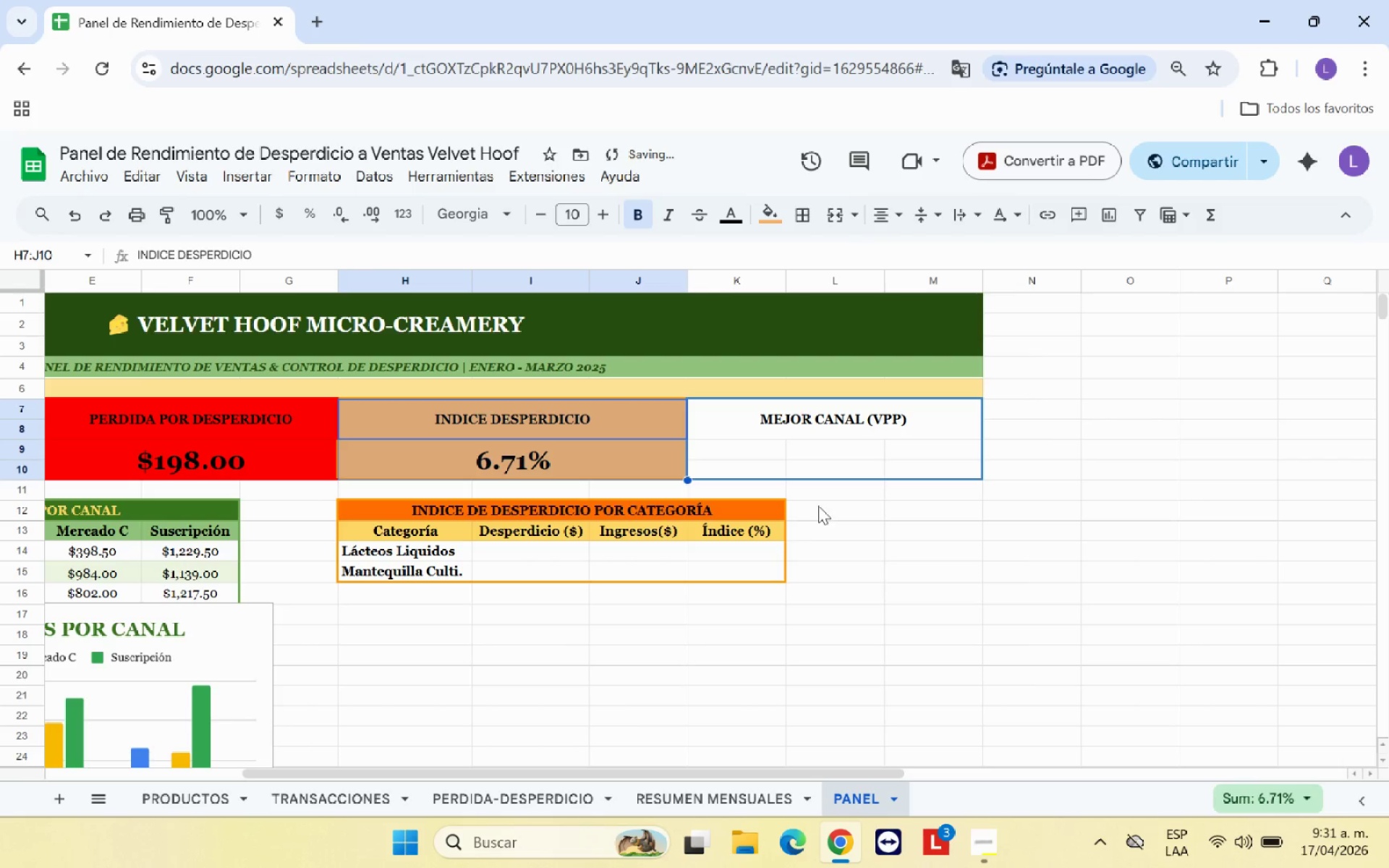 
left_click([775, 209])
 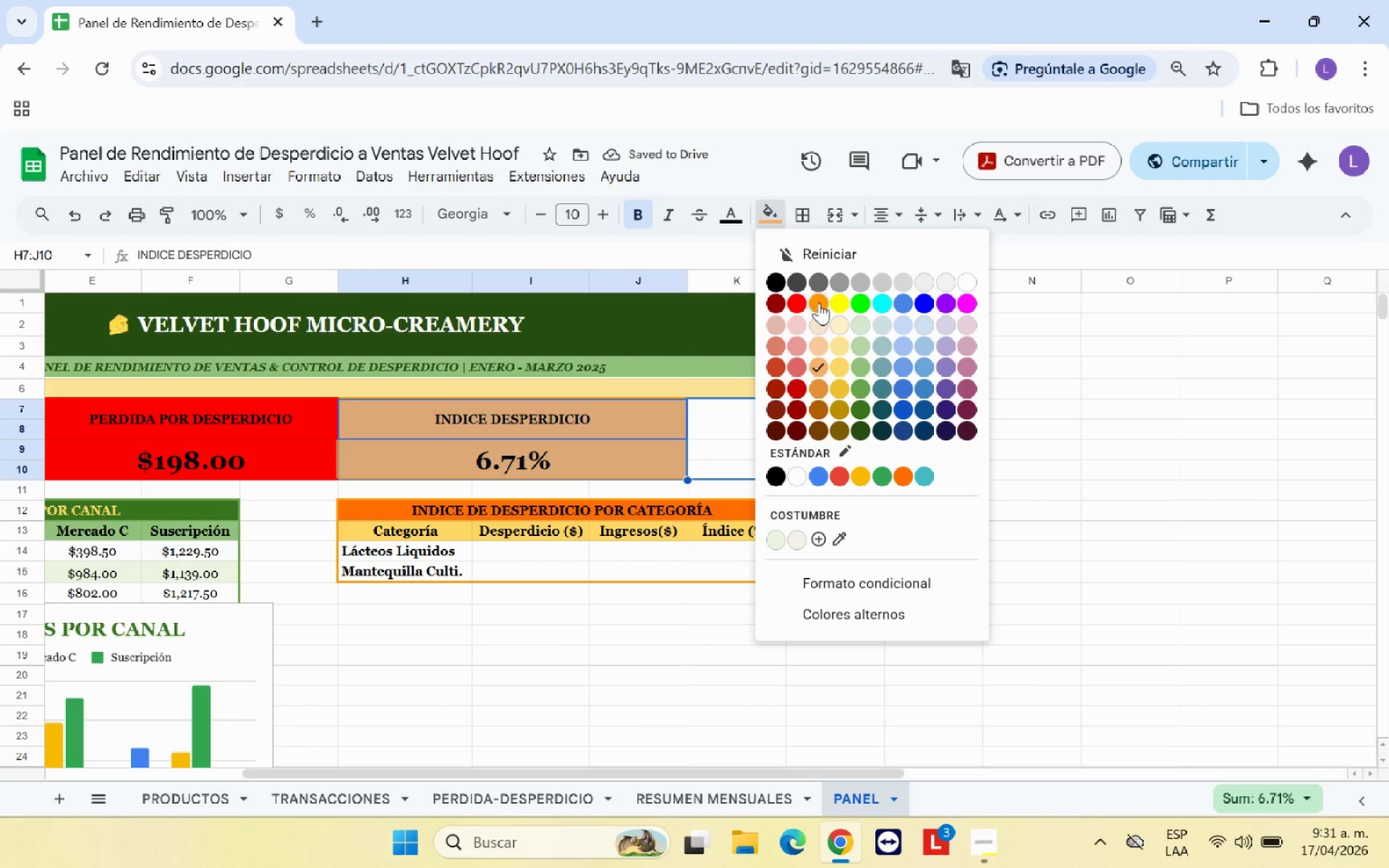 
left_click([819, 302])
 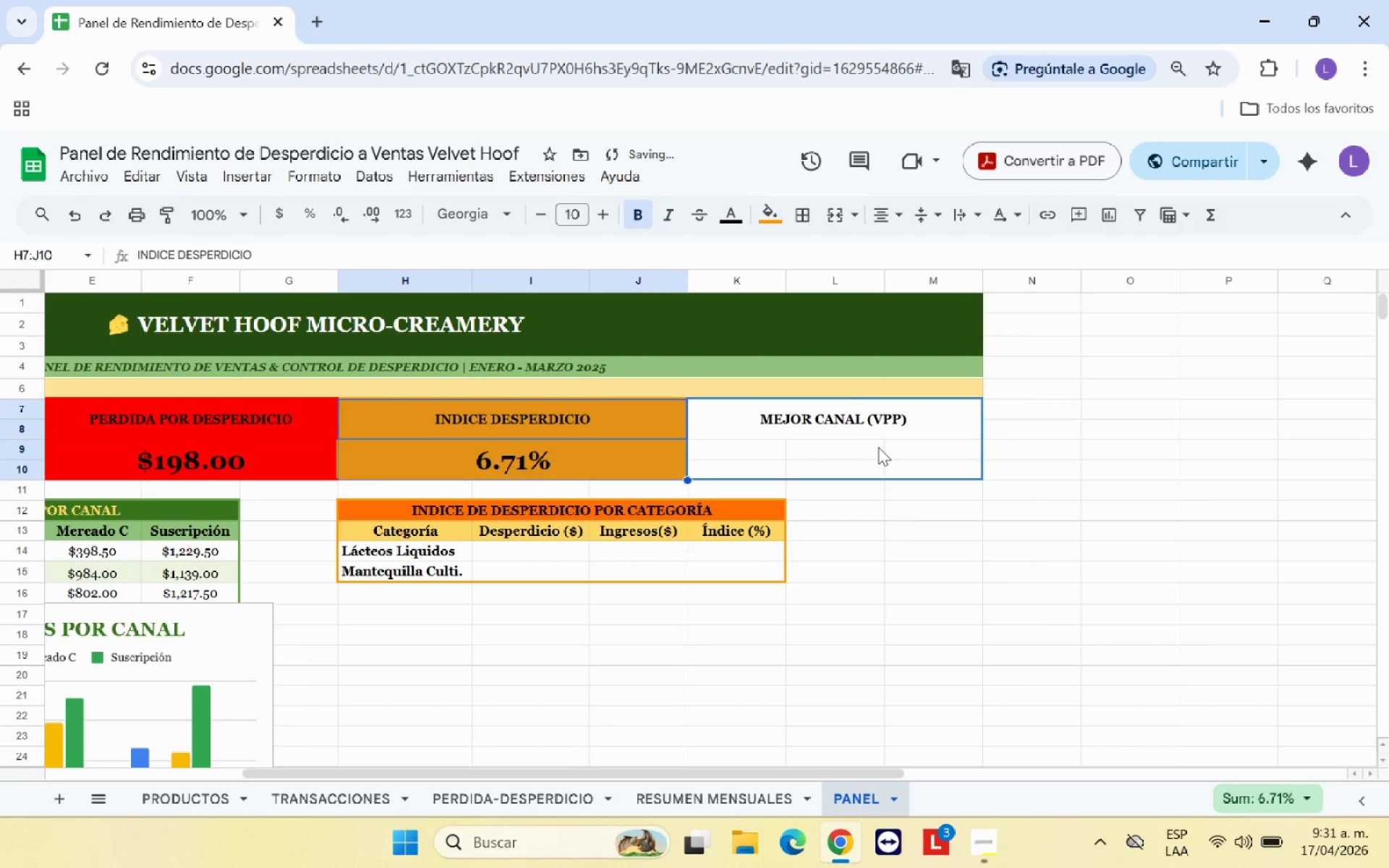 
left_click([929, 567])
 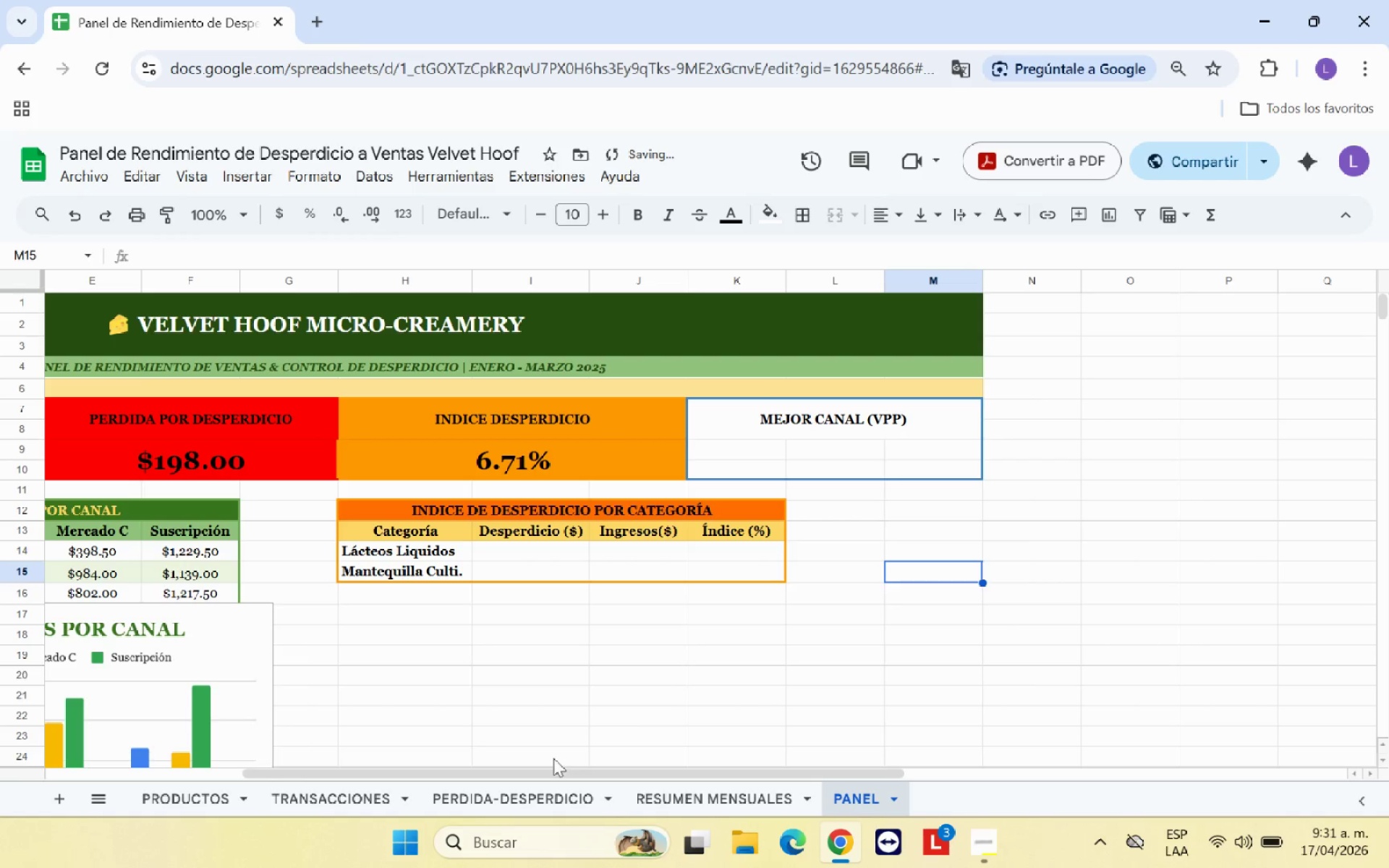 
left_click_drag(start_coordinate=[545, 777], to_coordinate=[715, 777])
 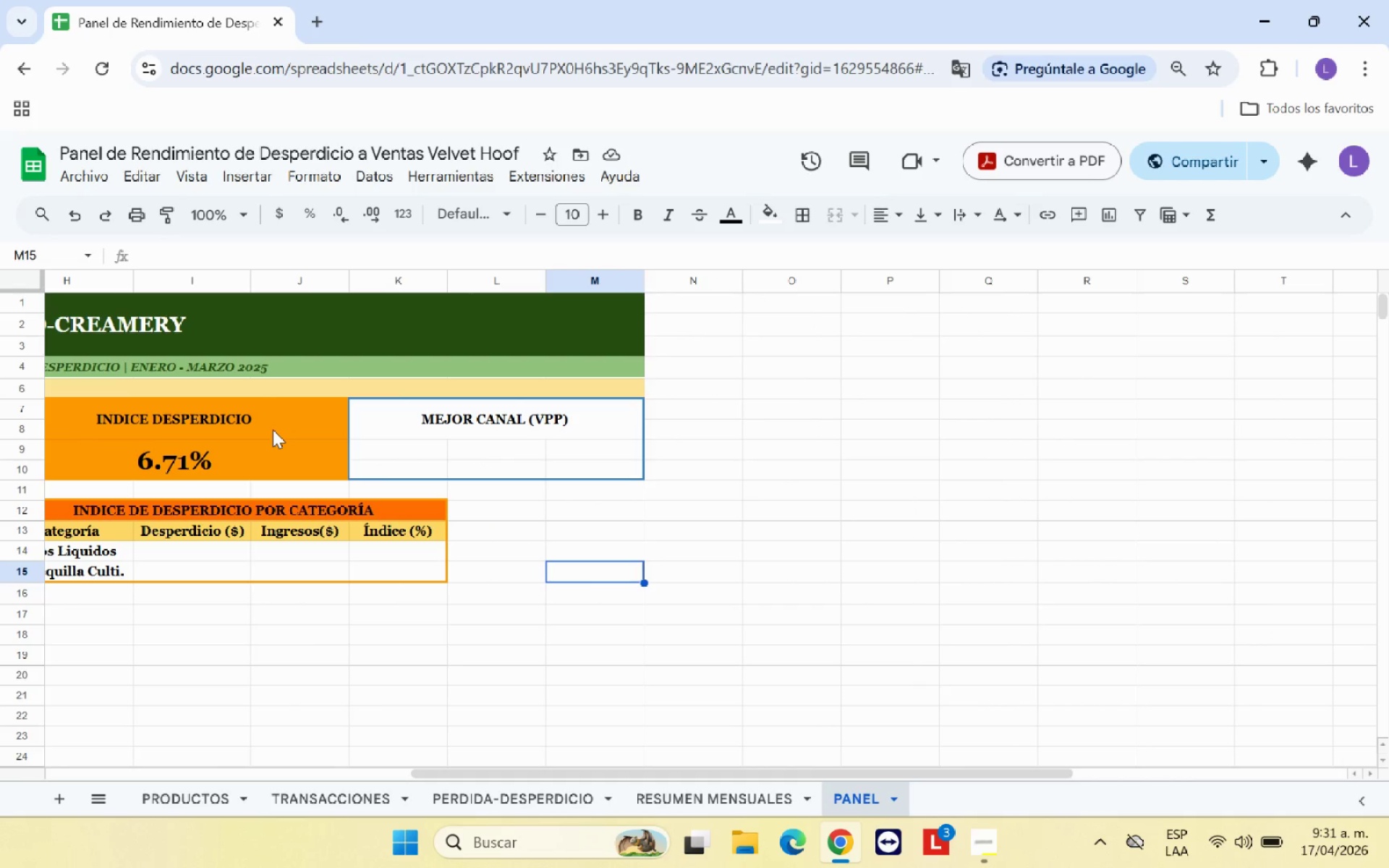 
left_click([409, 434])
 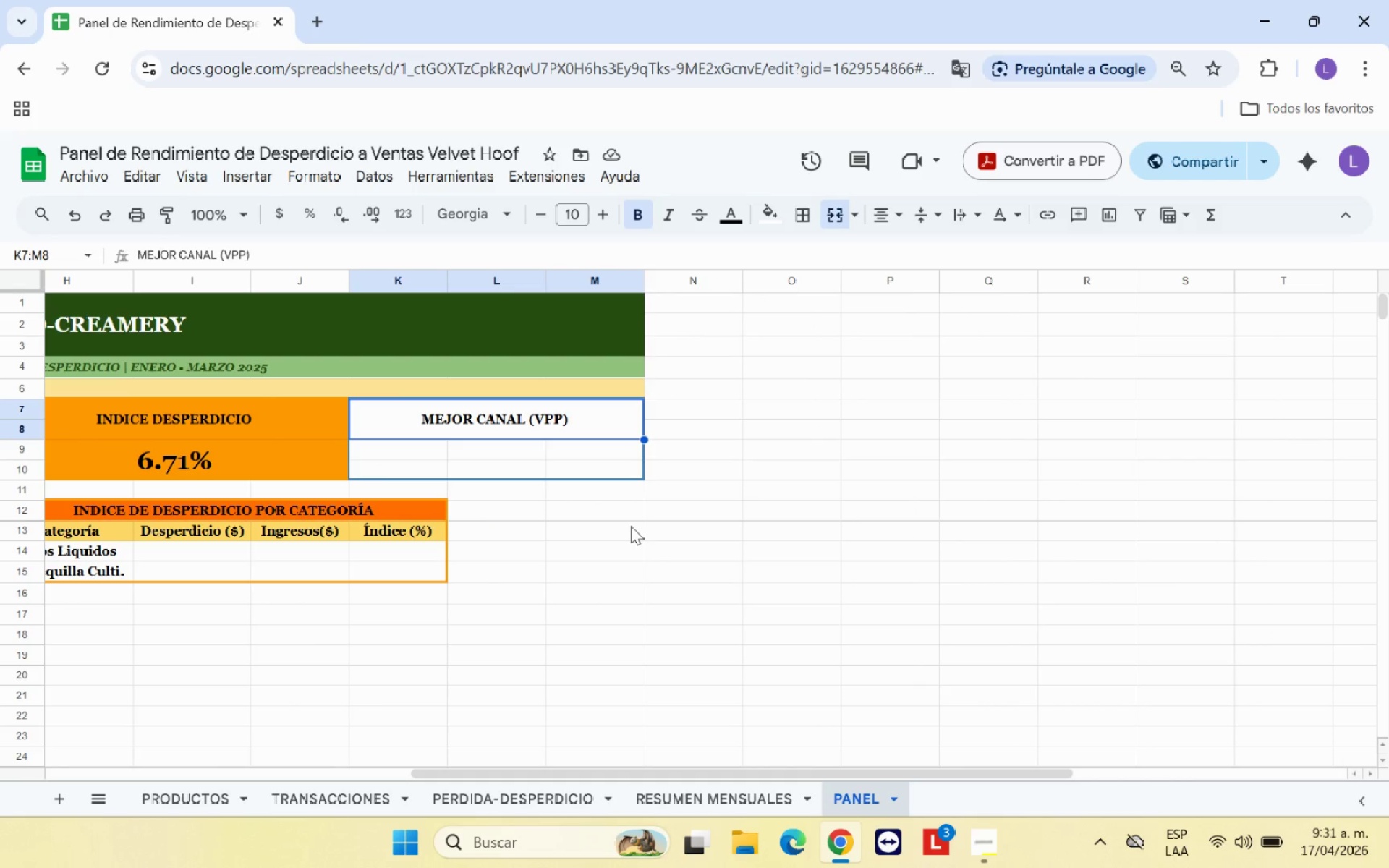 
wait(5.64)
 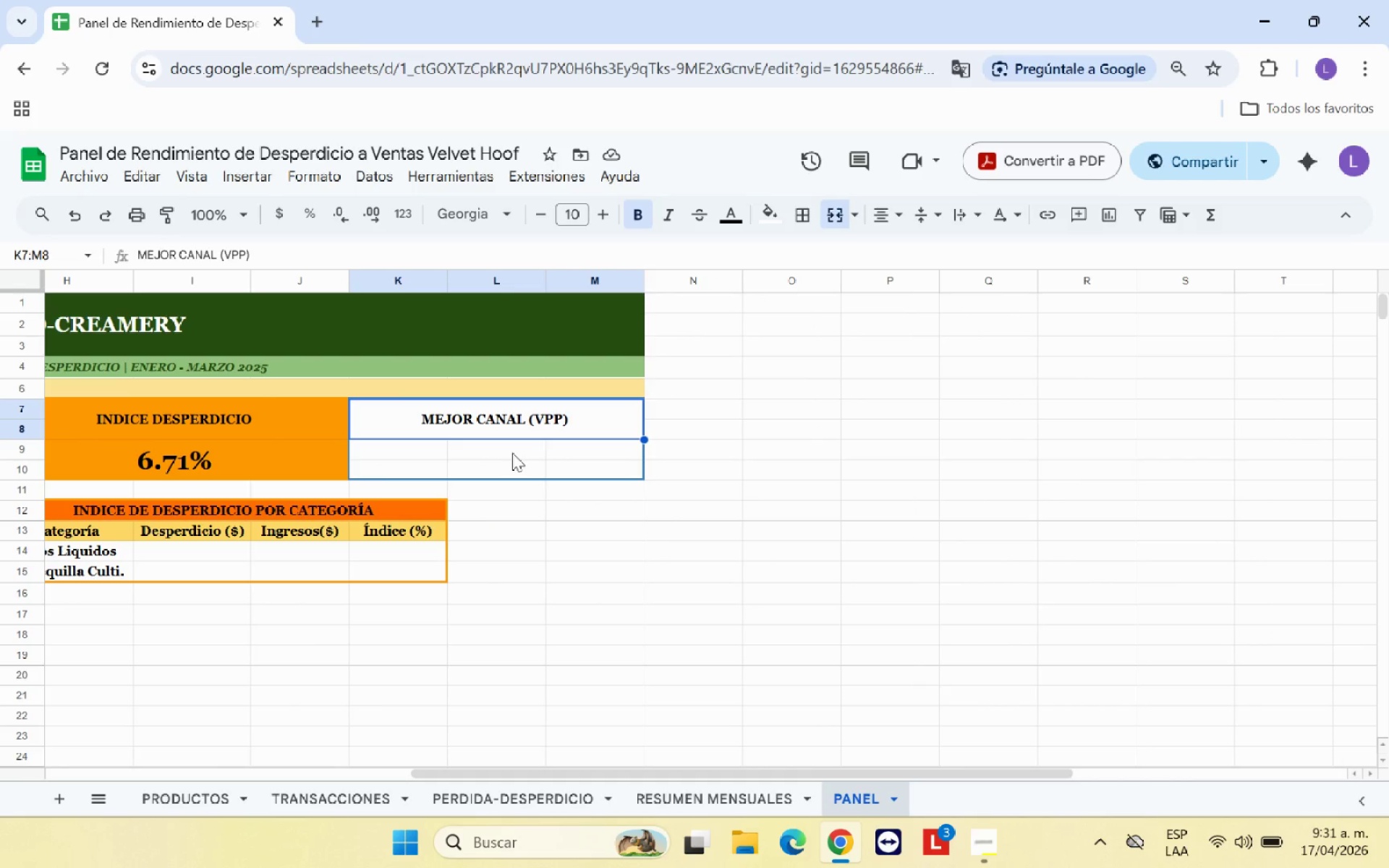 
left_click([540, 516])
 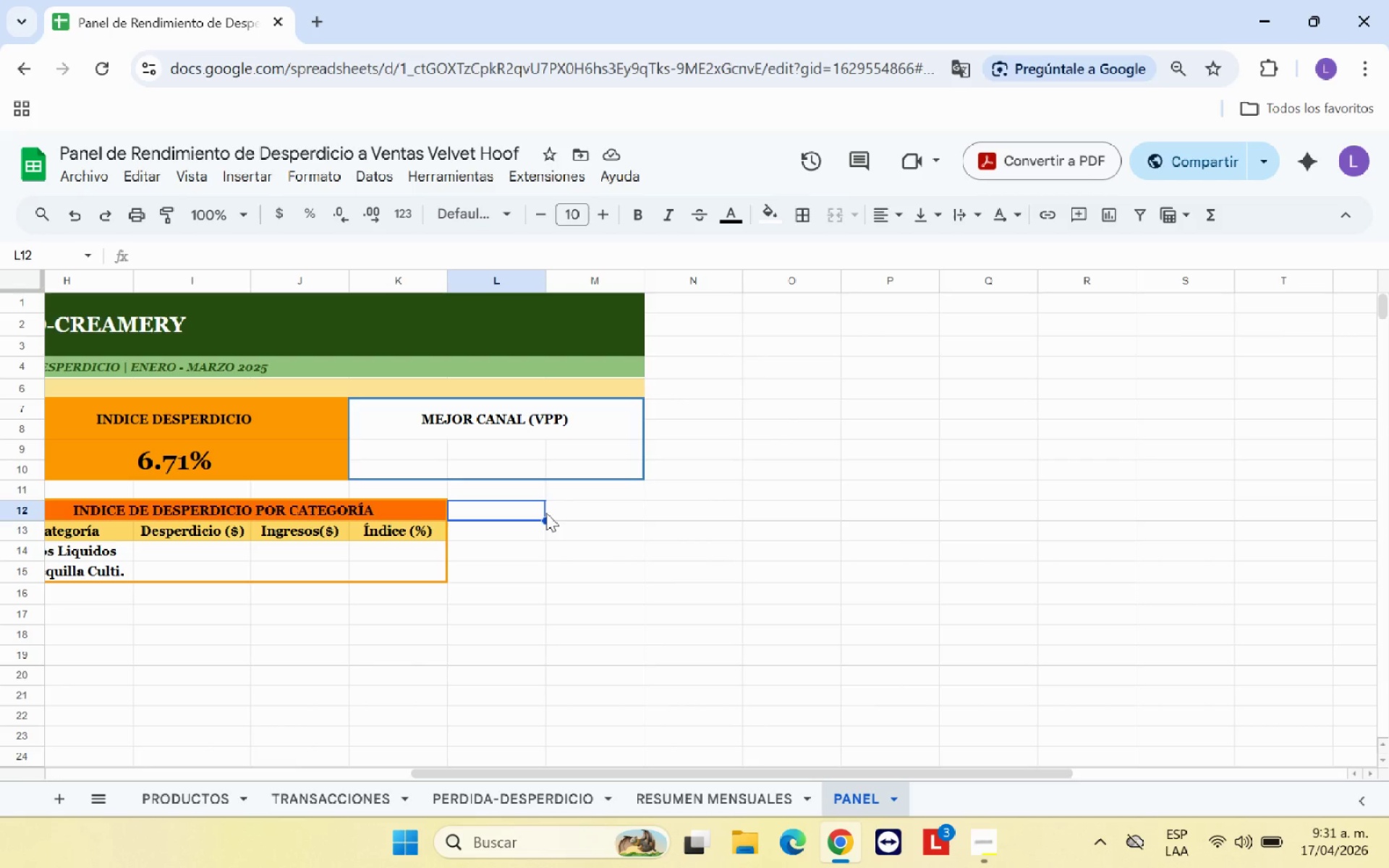 
wait(6.45)
 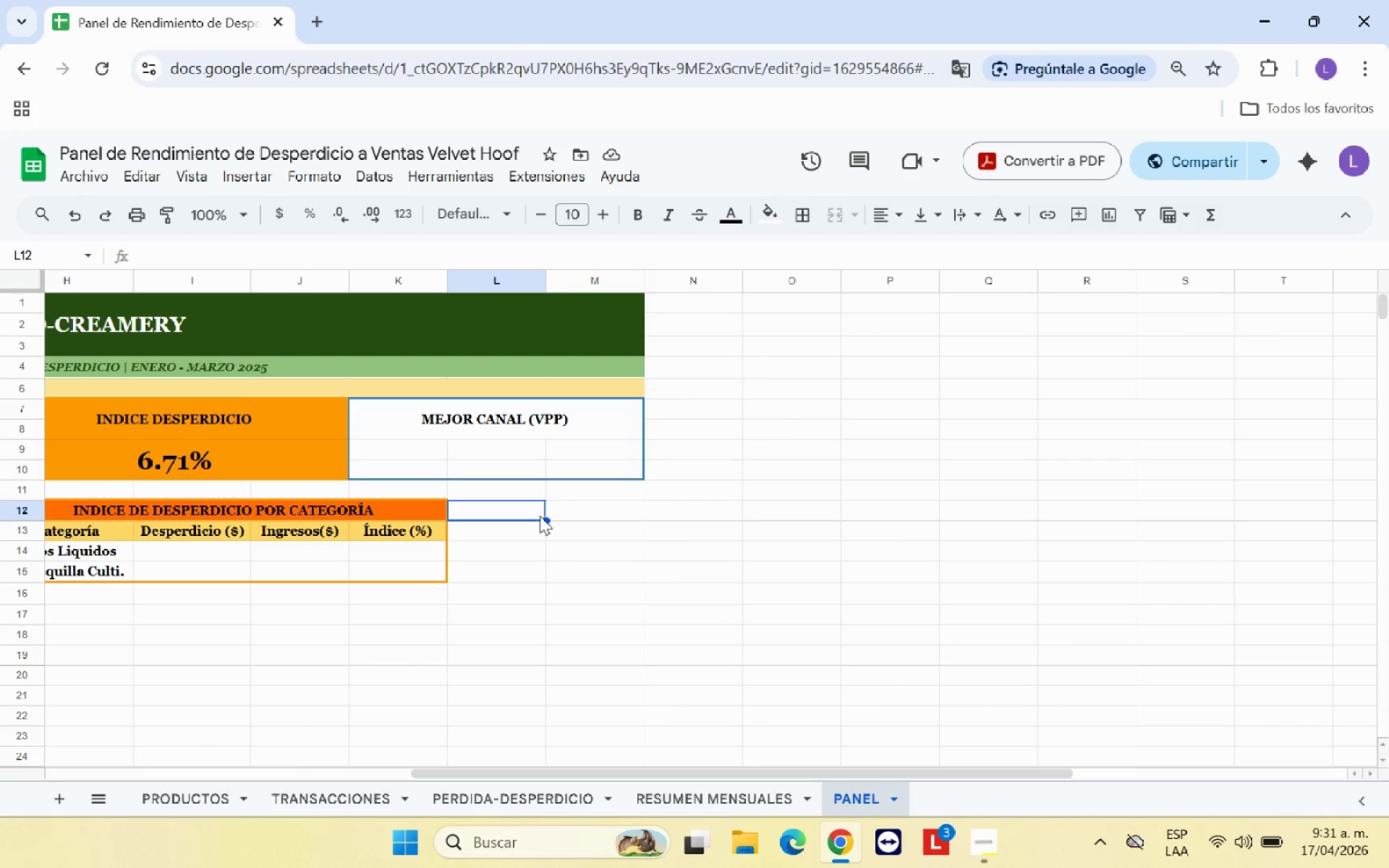 
left_click_drag(start_coordinate=[524, 412], to_coordinate=[540, 471])
 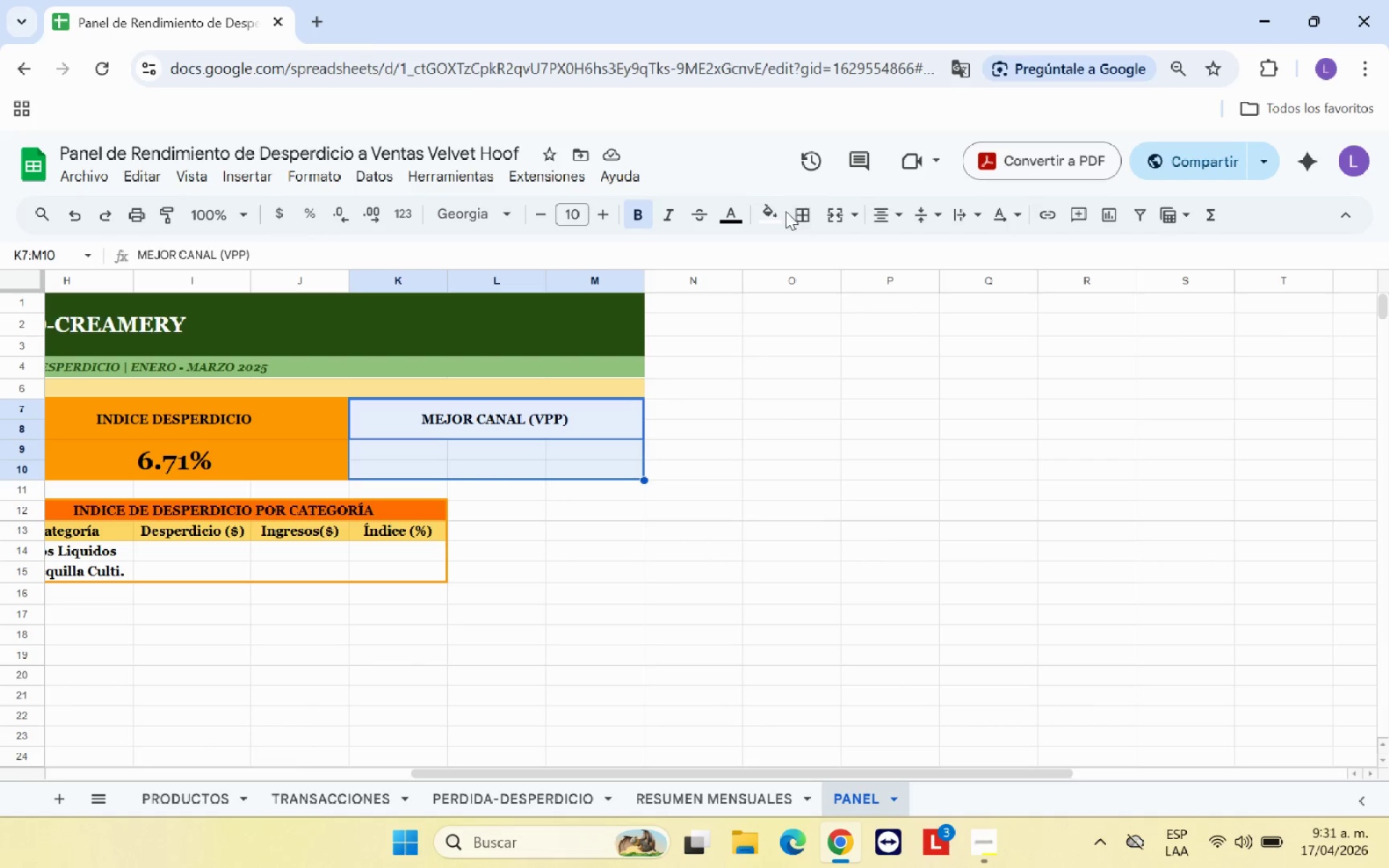 
left_click([781, 211])
 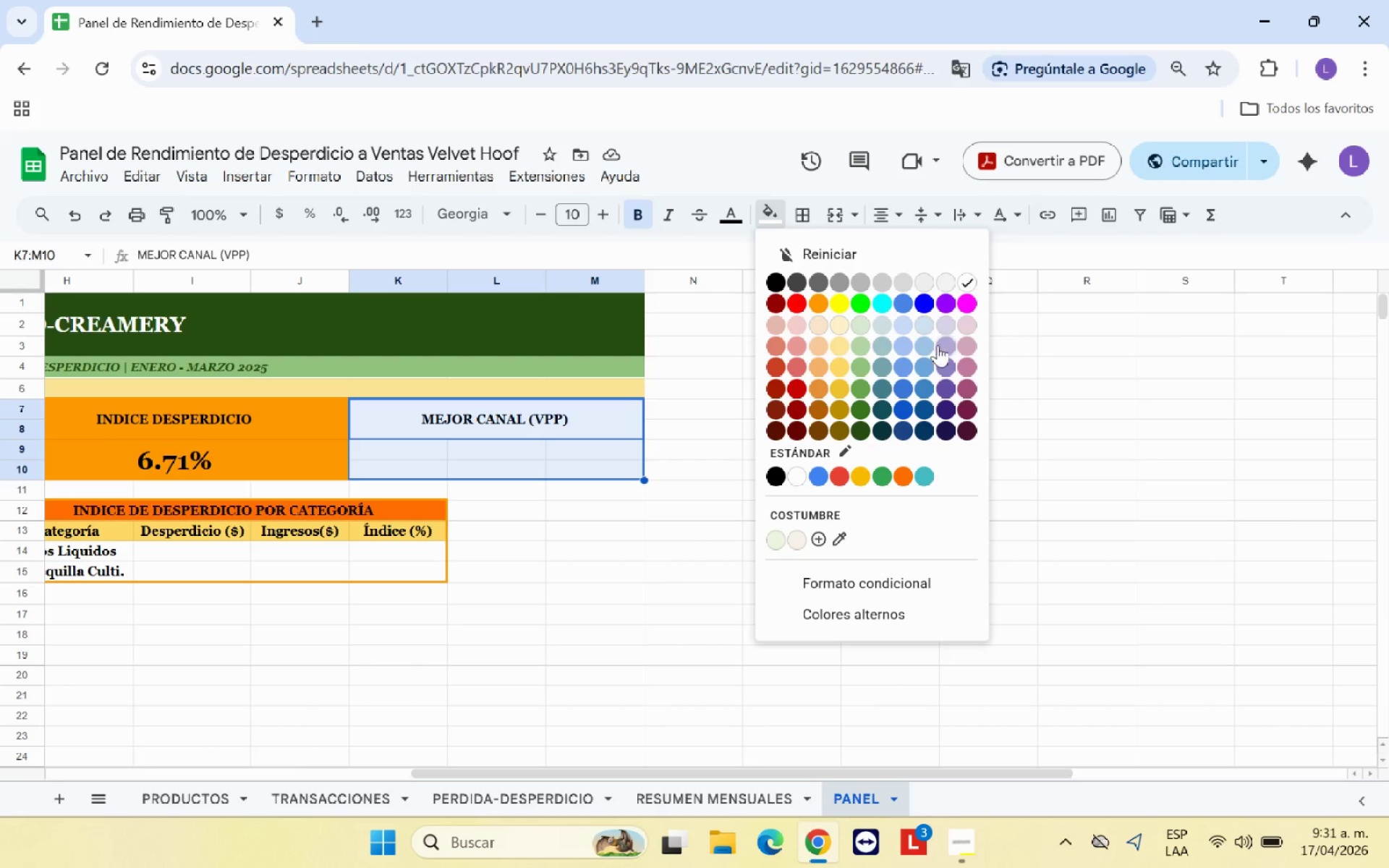 
left_click([927, 346])
 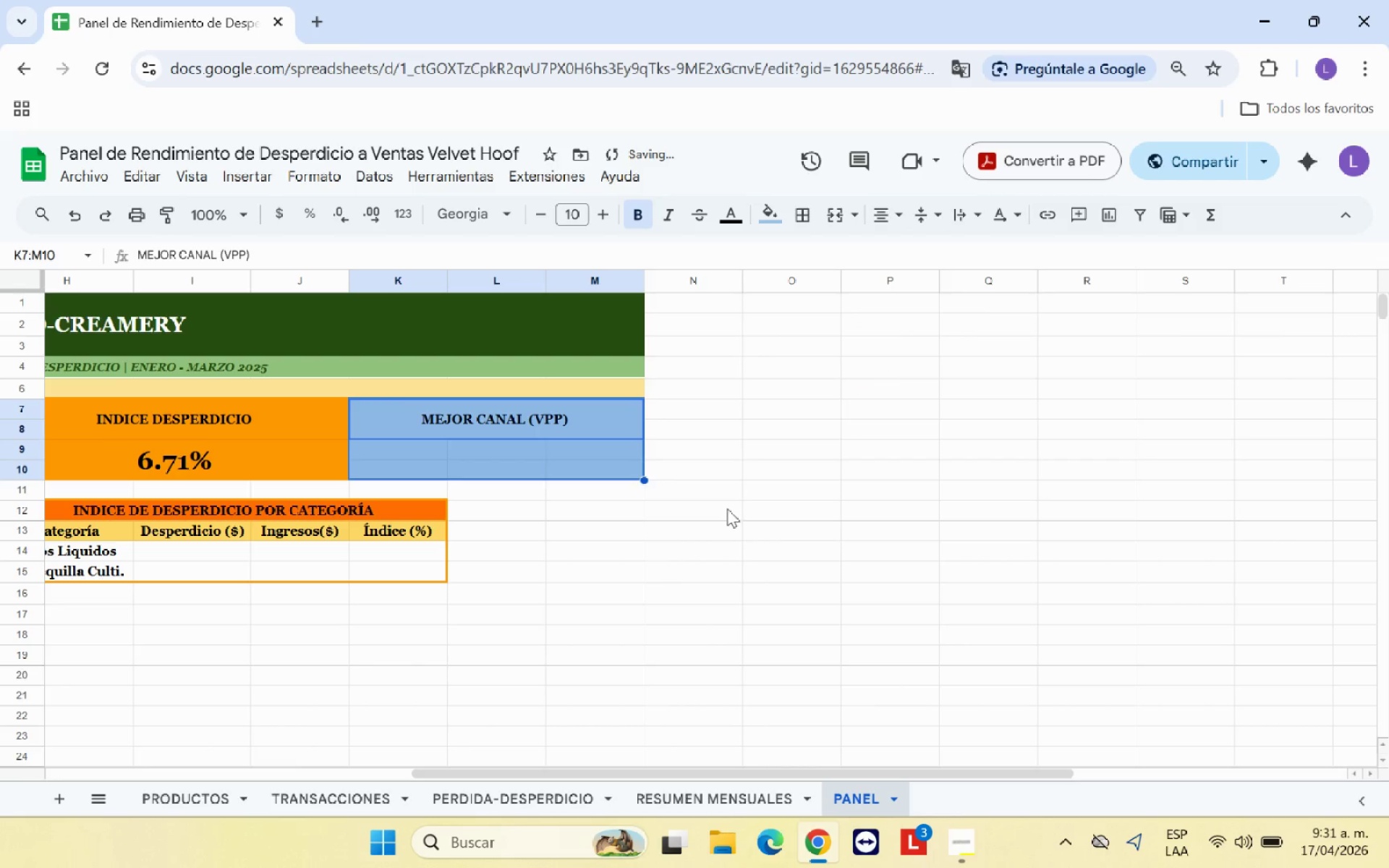 
left_click([669, 624])
 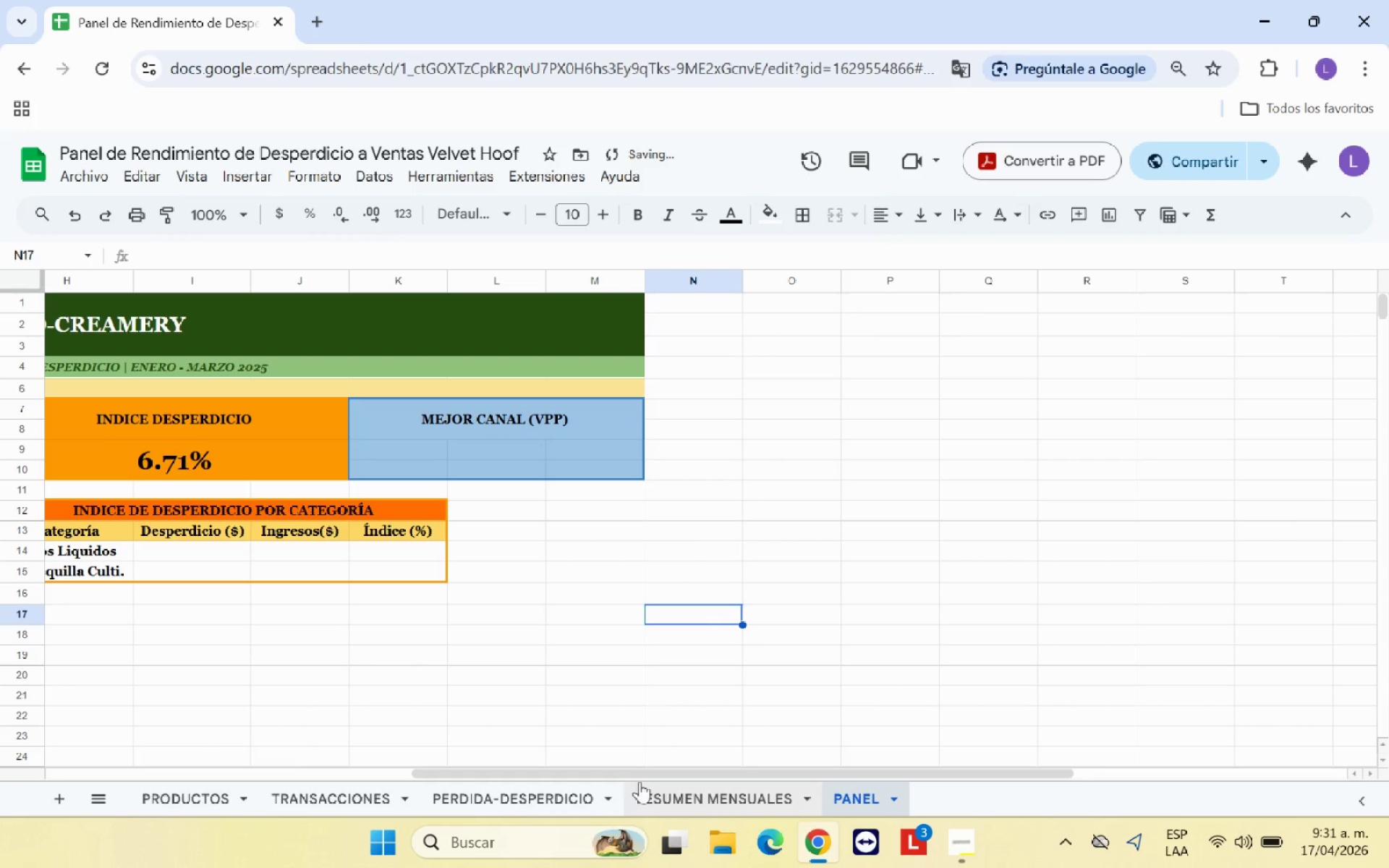 
left_click_drag(start_coordinate=[647, 775], to_coordinate=[165, 724])
 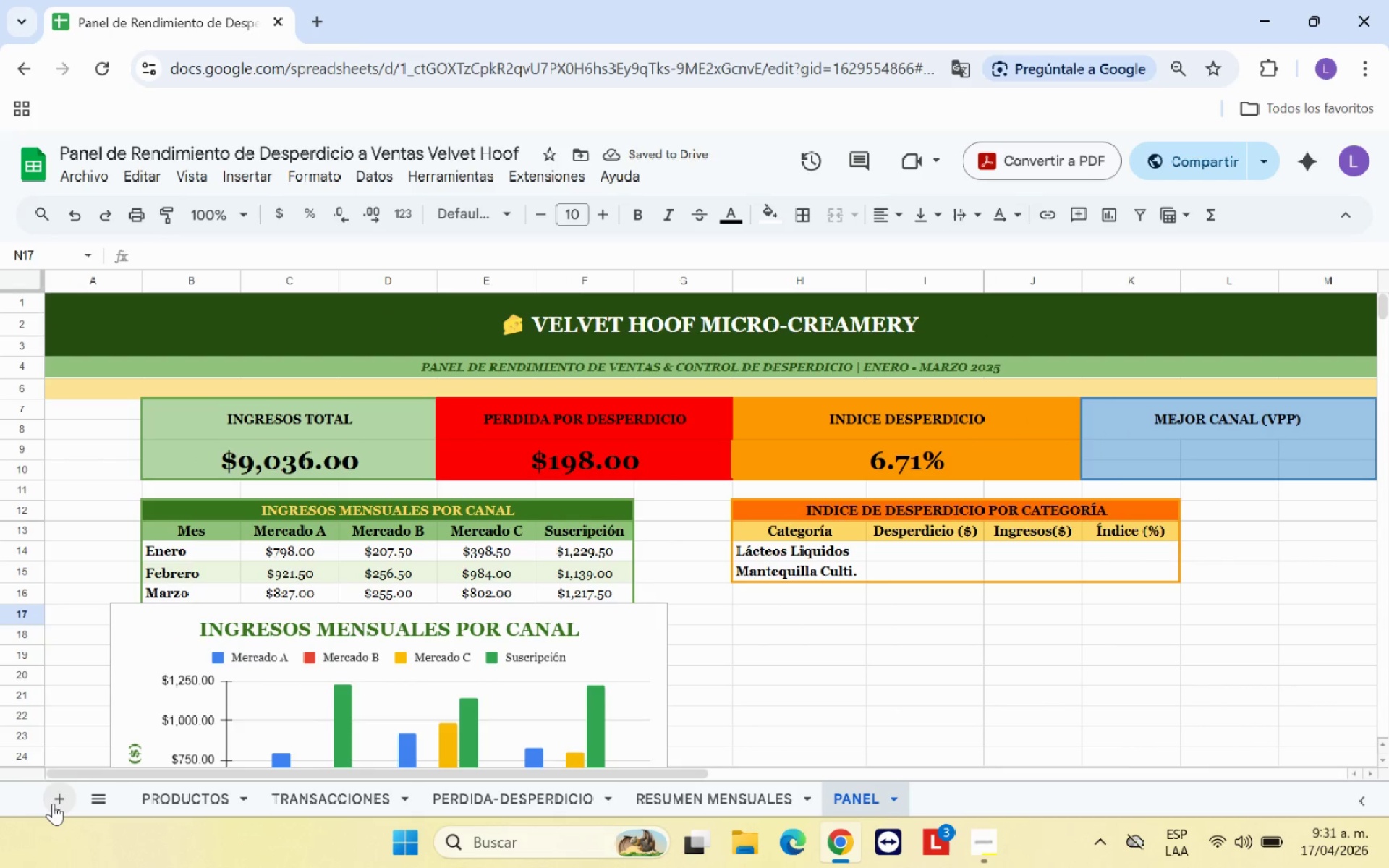 
left_click([53, 803])
 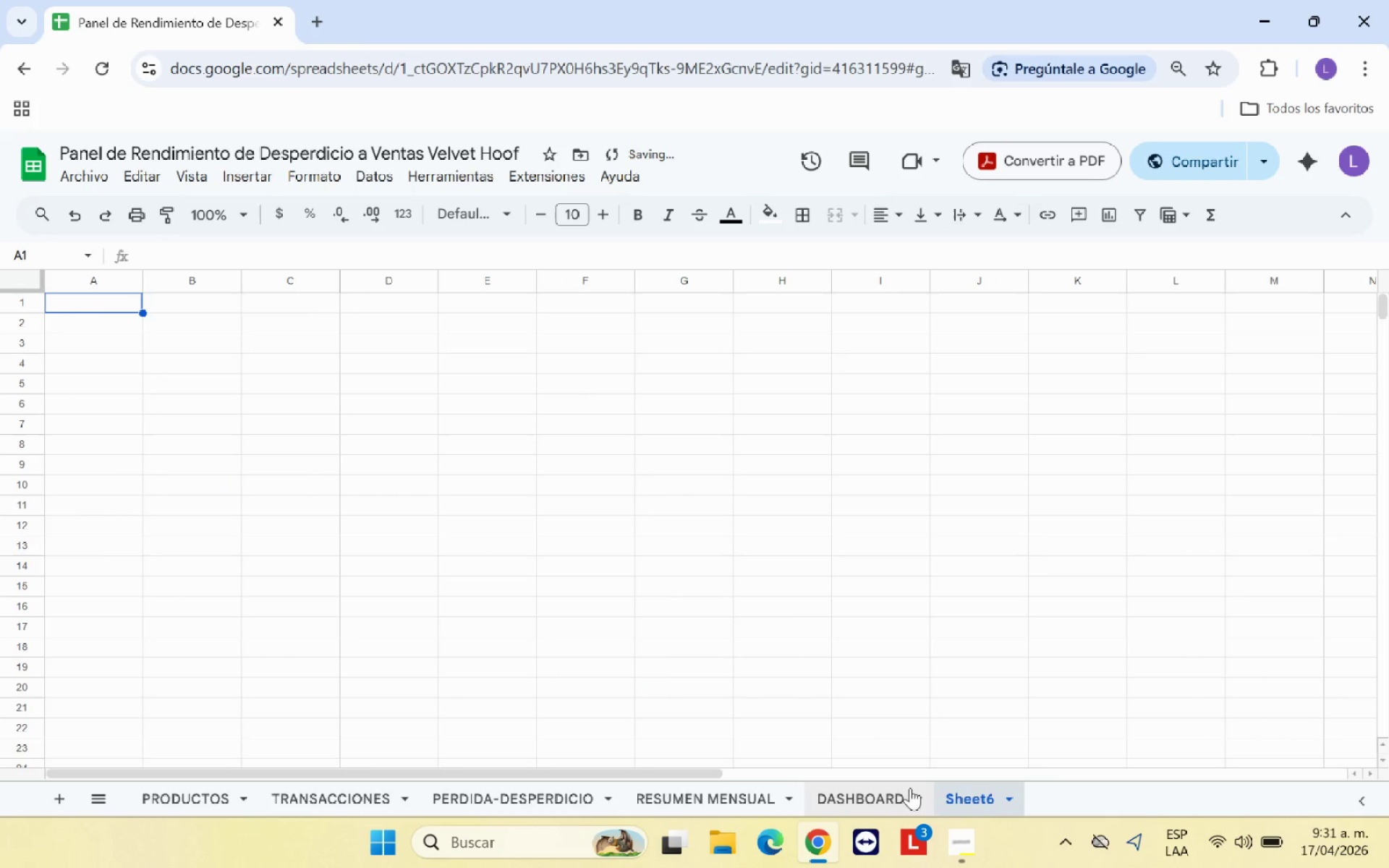 
left_click_drag(start_coordinate=[972, 799], to_coordinate=[853, 801])
 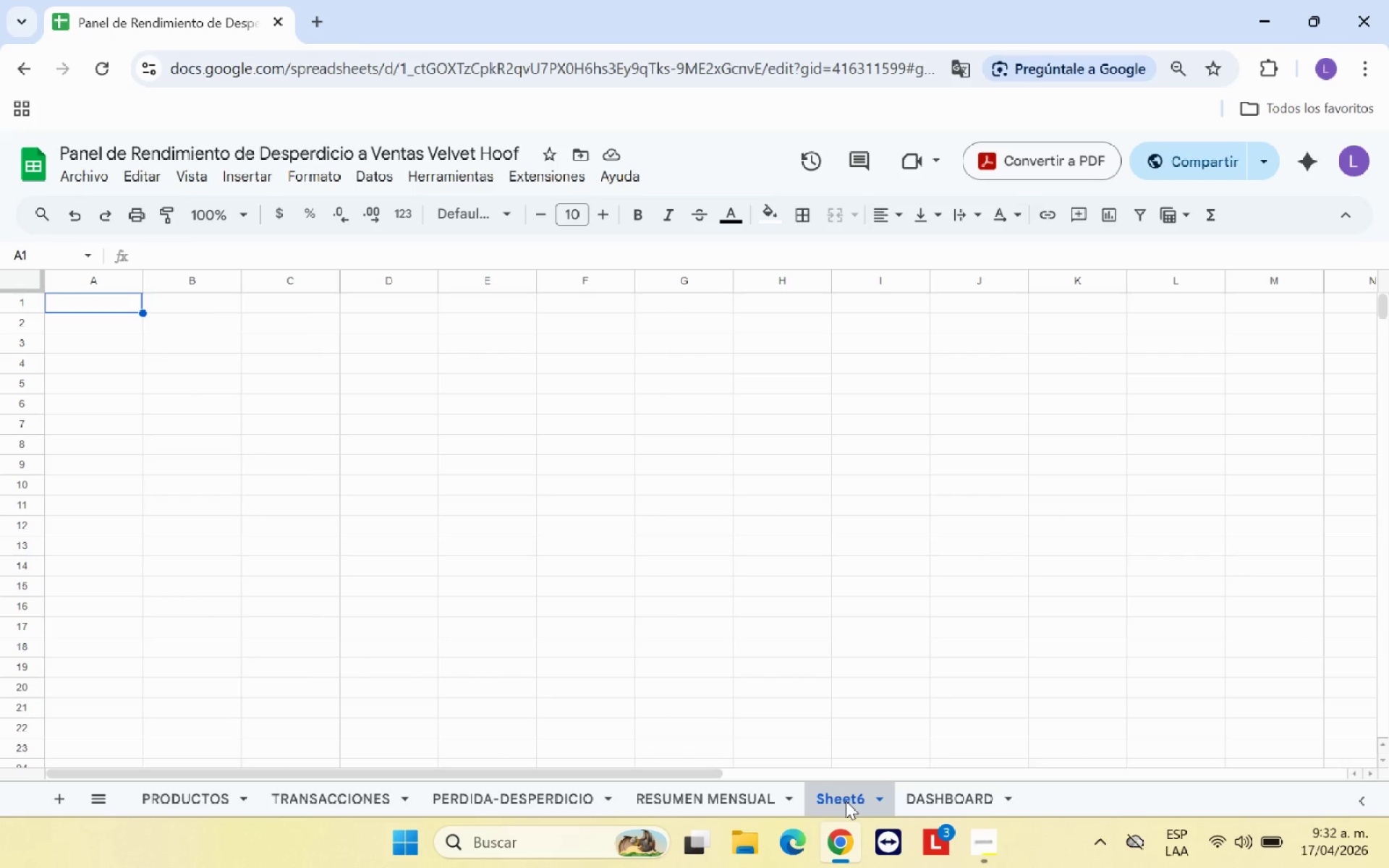 
wait(19.38)
 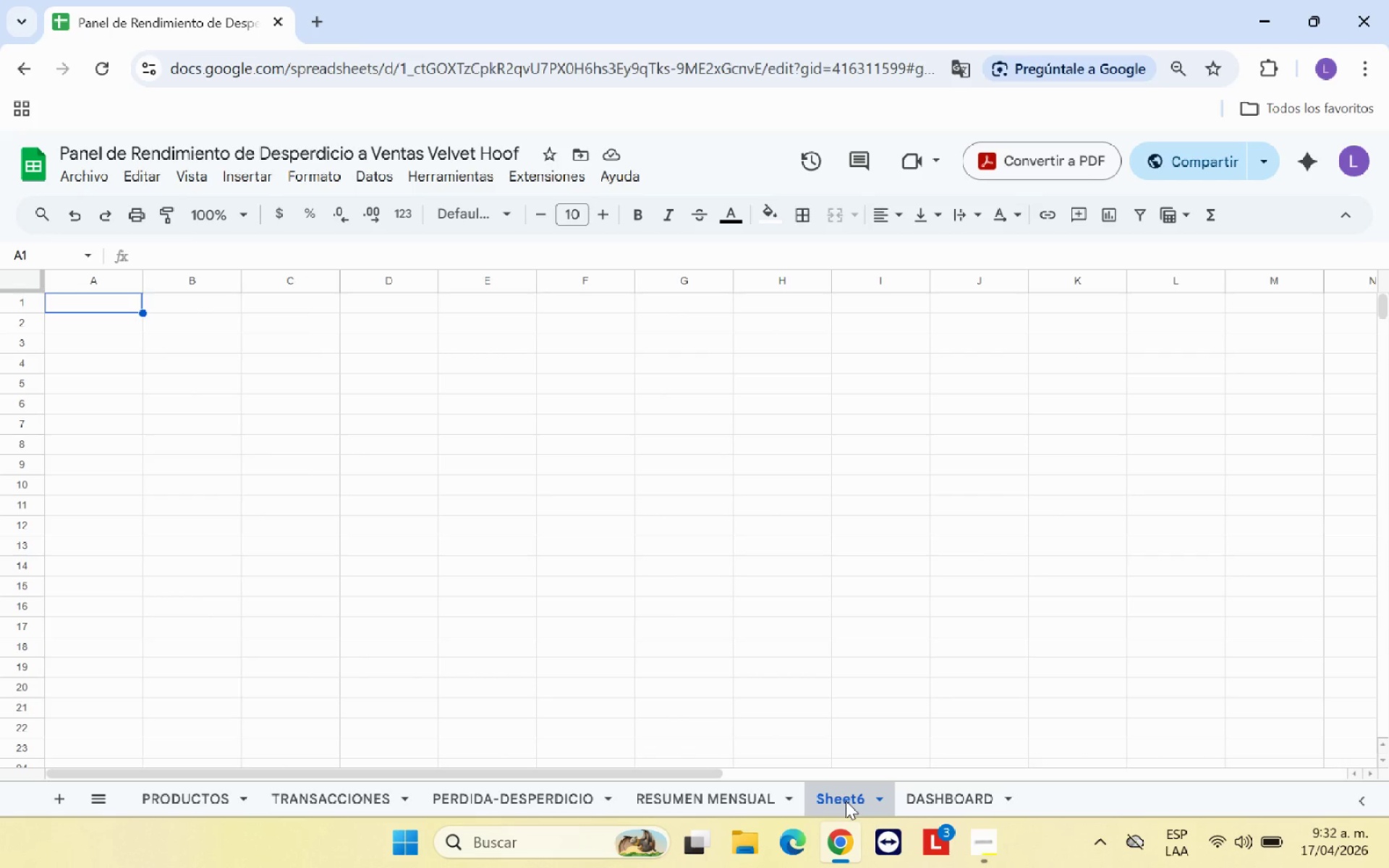 
type(RENDIMIENTO POR CANAL DE VENTAS)
 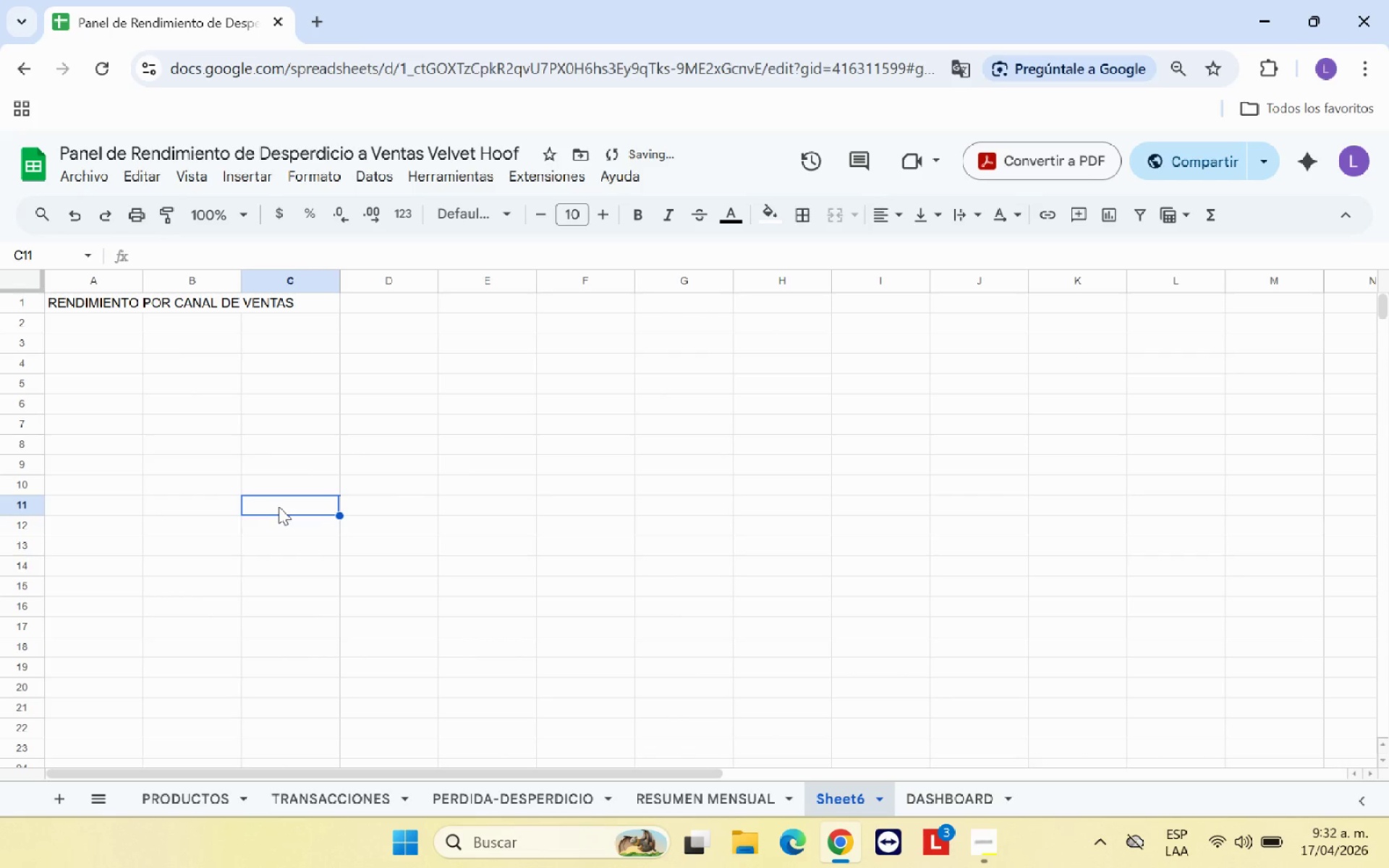 
left_click_drag(start_coordinate=[135, 301], to_coordinate=[803, 307])
 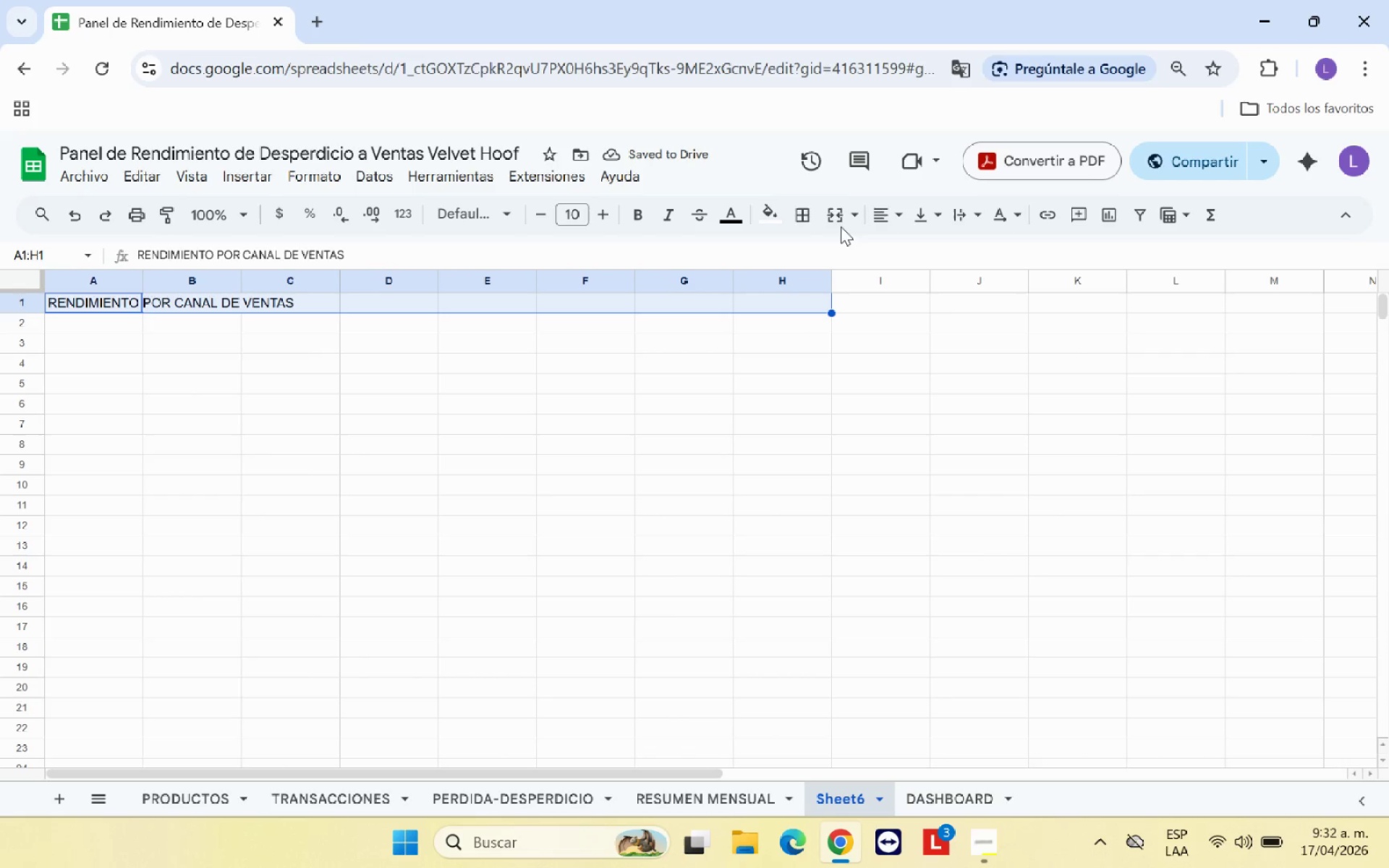 
left_click([840, 218])
 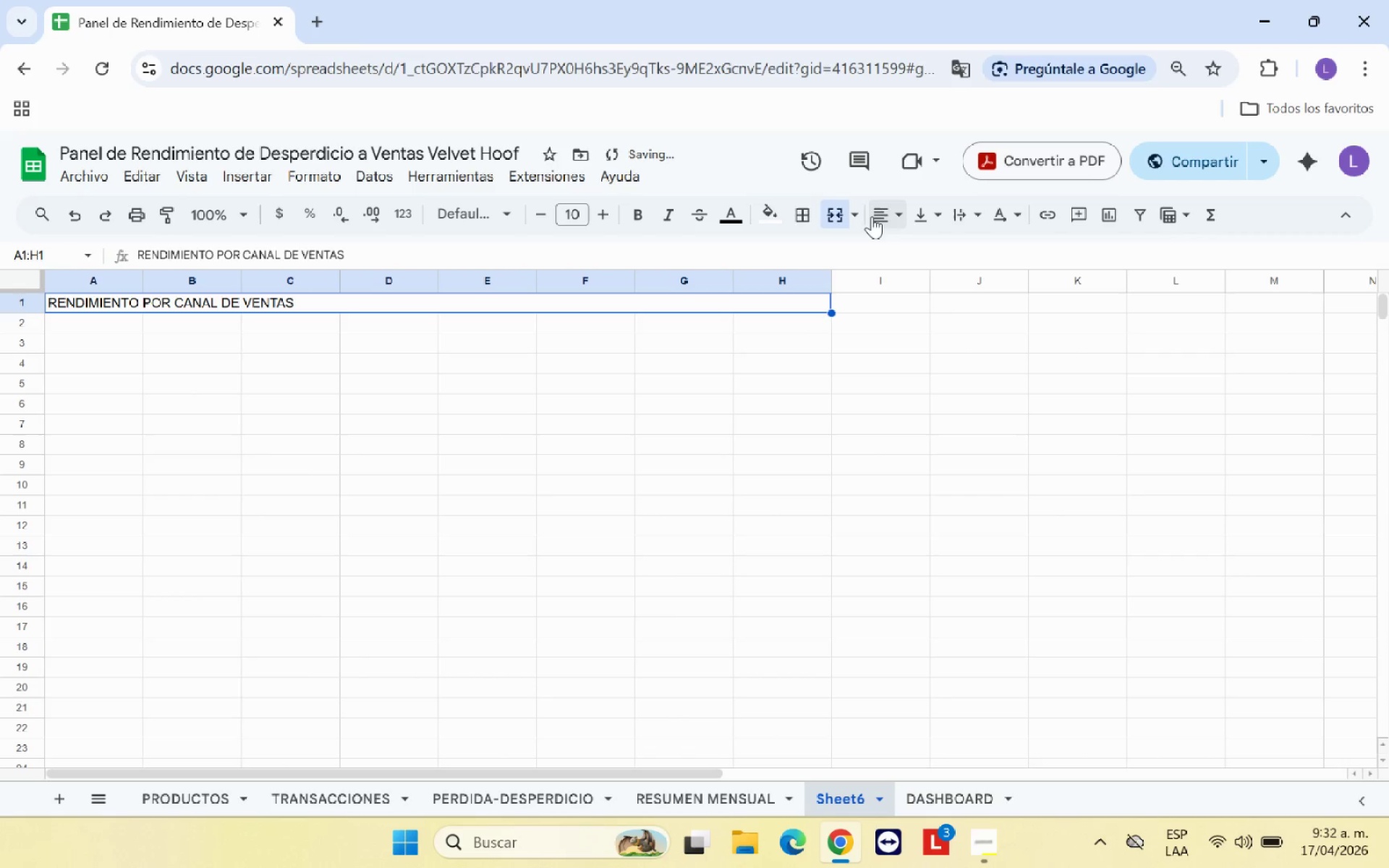 
left_click([881, 216])
 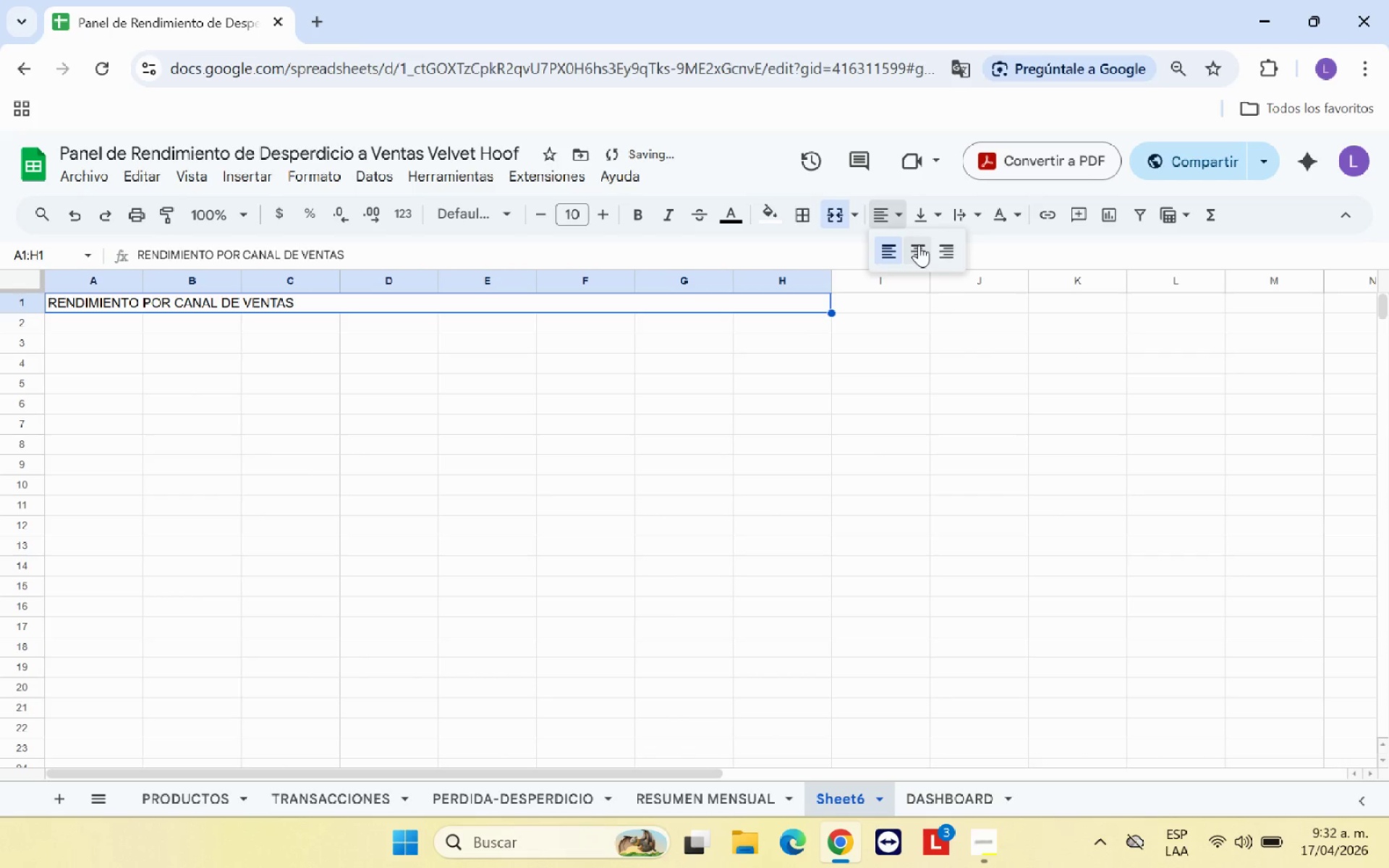 
left_click([919, 244])
 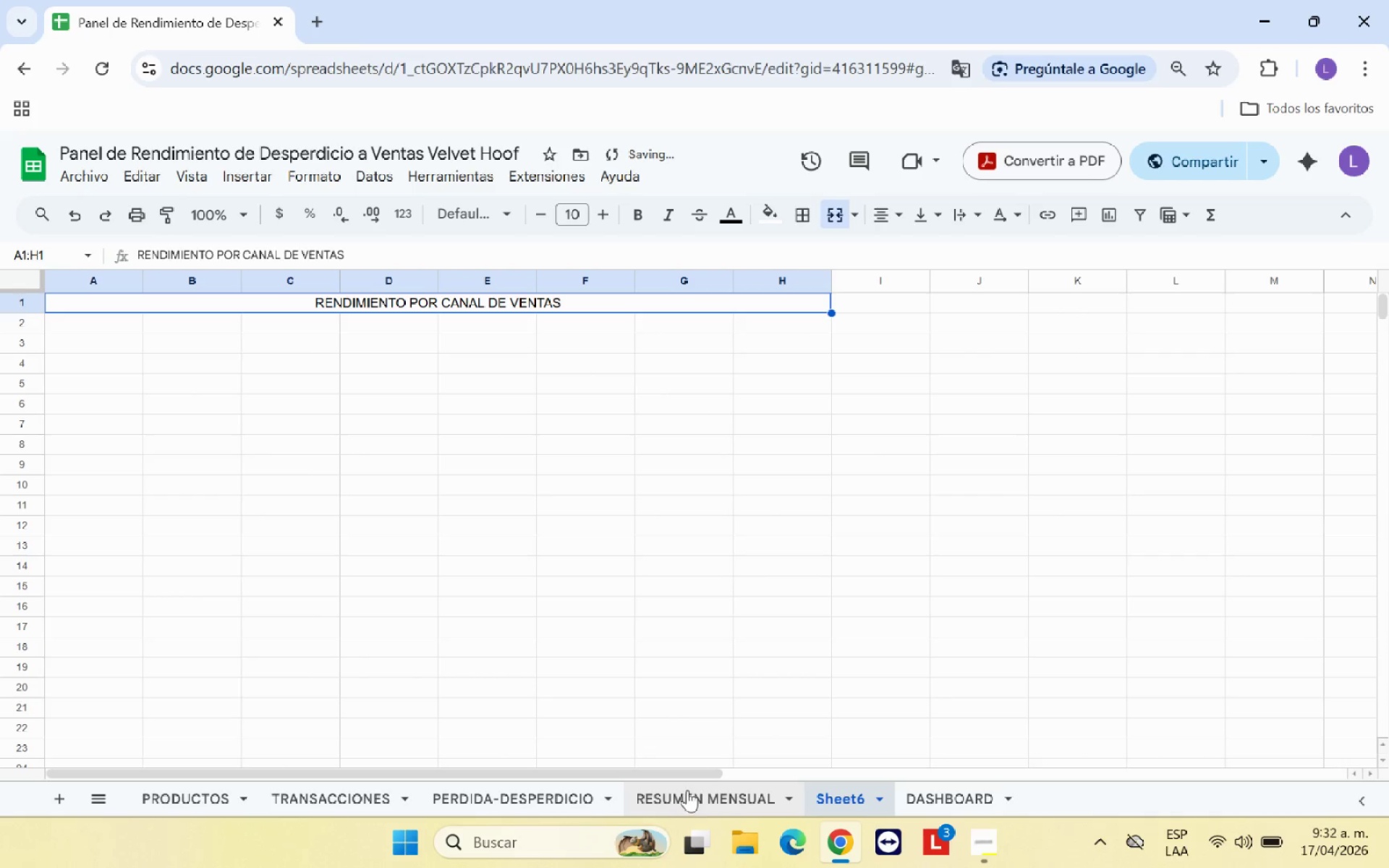 
left_click([712, 793])
 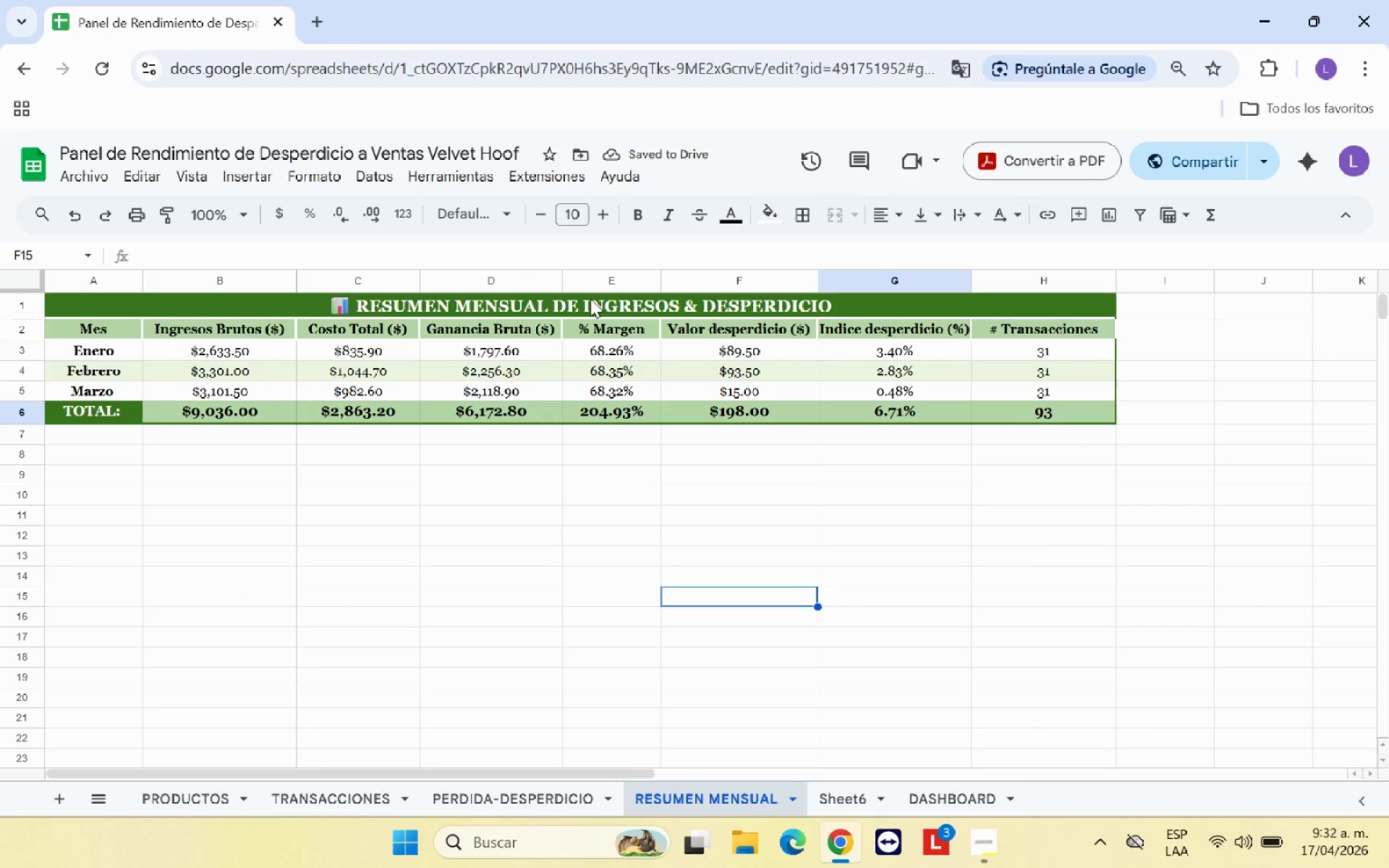 
left_click([590, 303])
 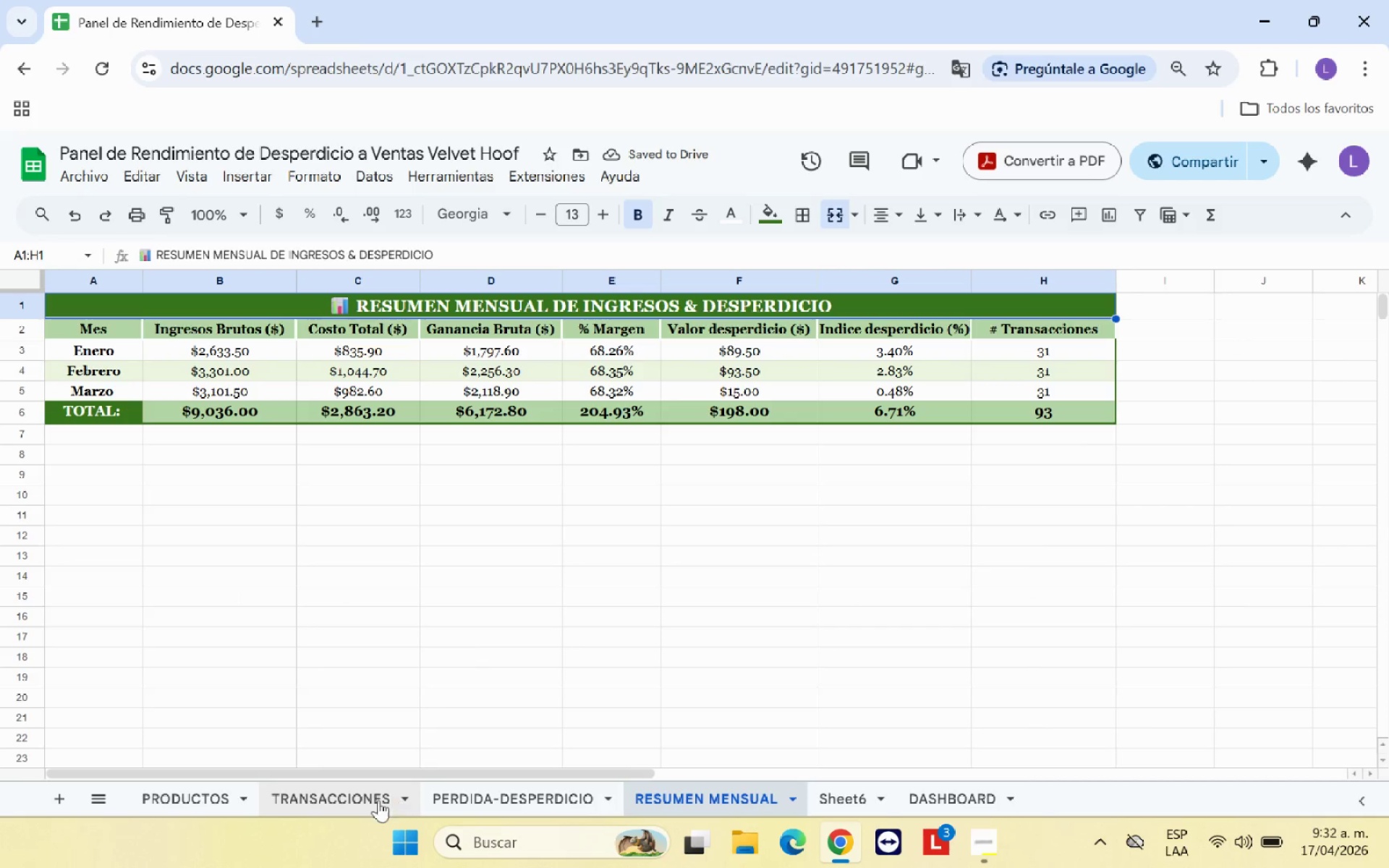 
left_click([365, 800])
 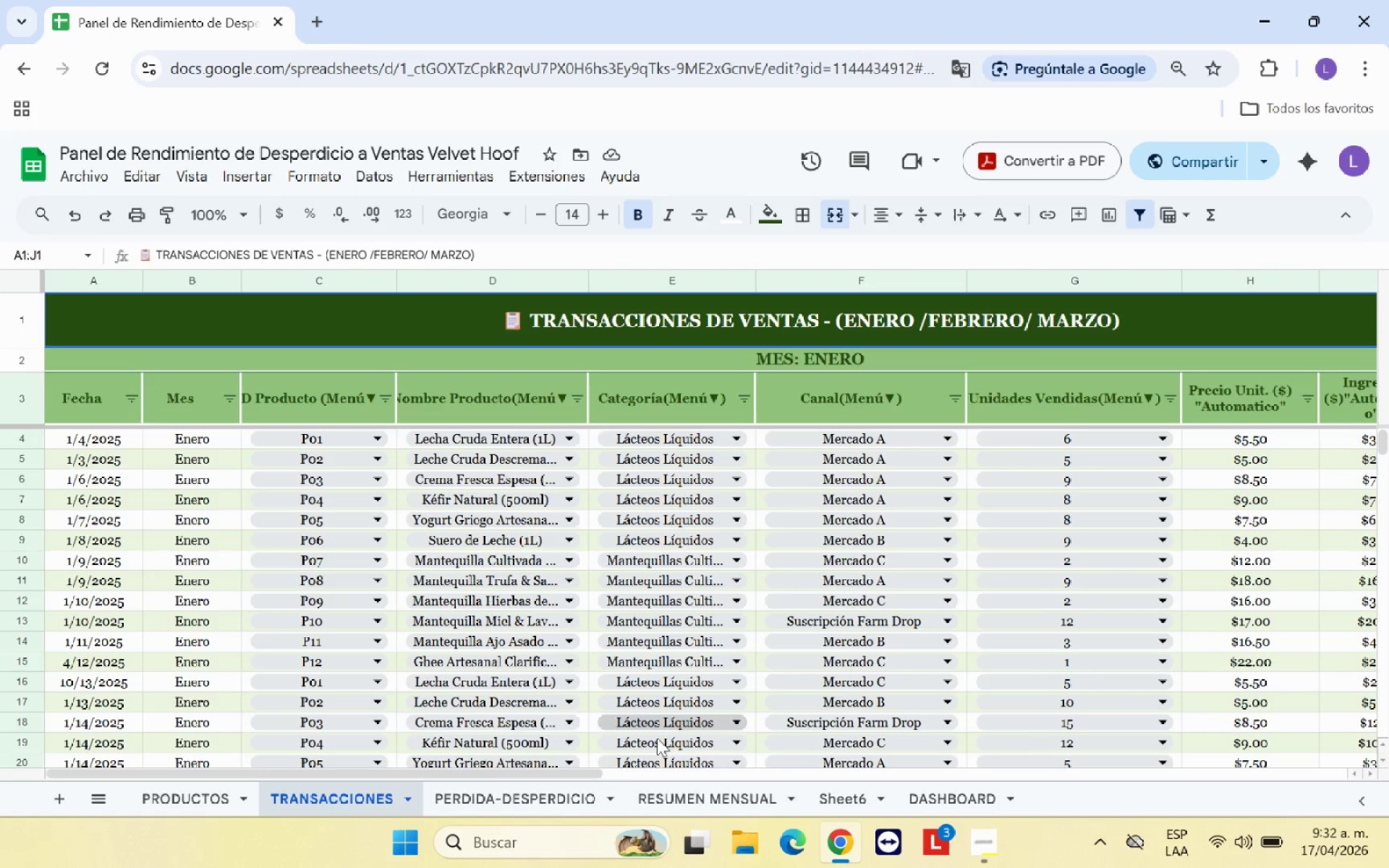 
left_click([583, 796])
 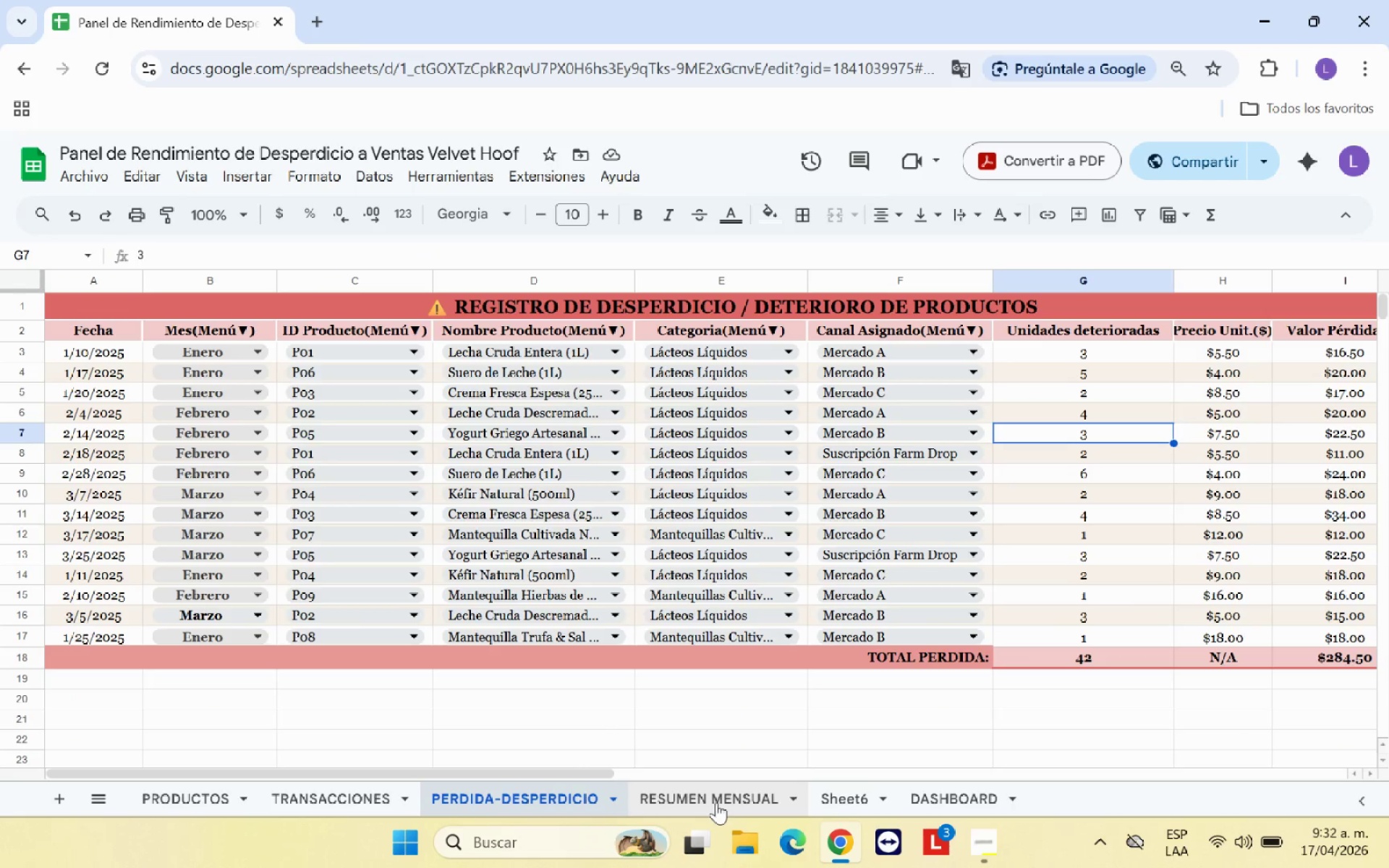 
left_click([718, 802])
 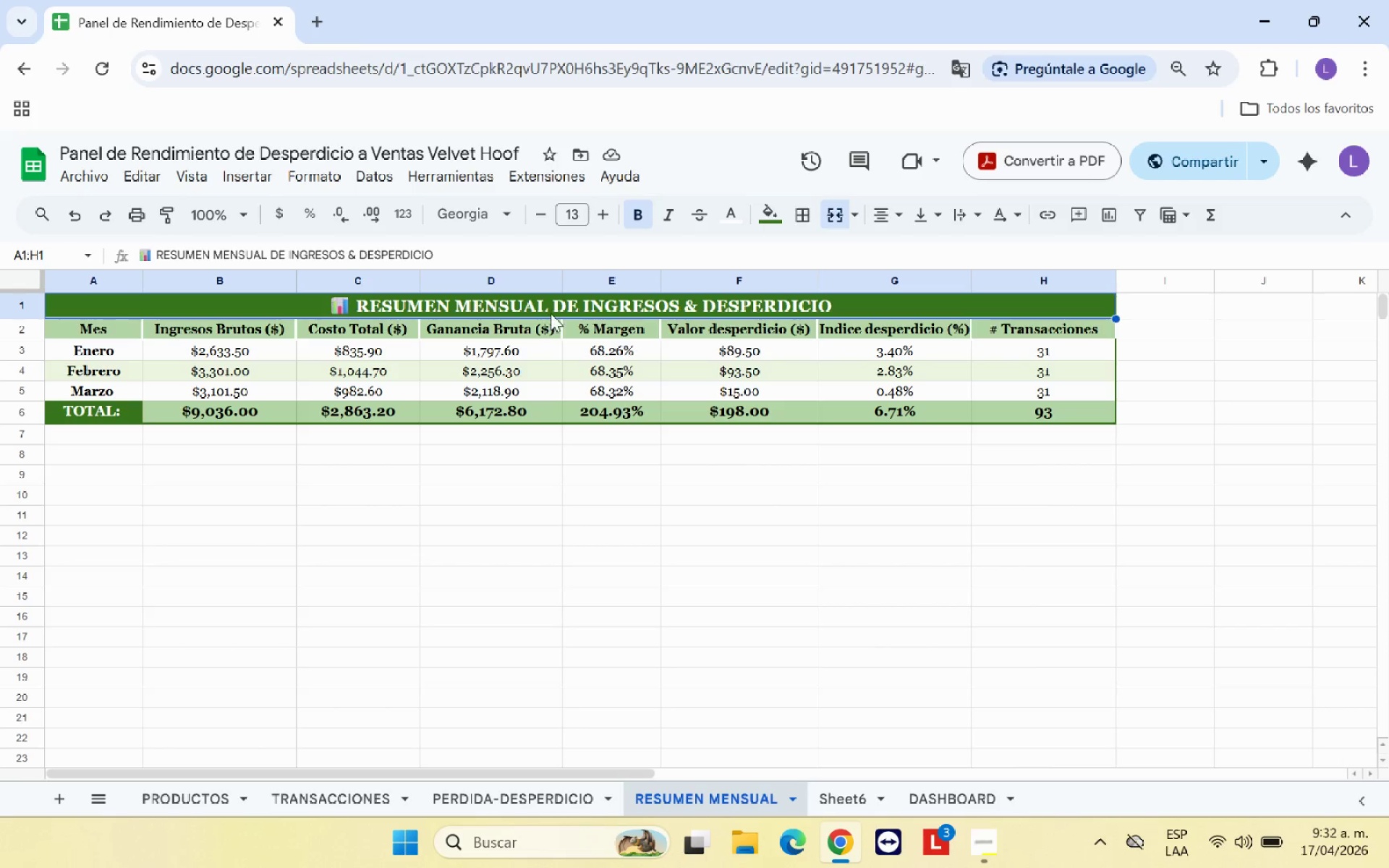 
wait(6.56)
 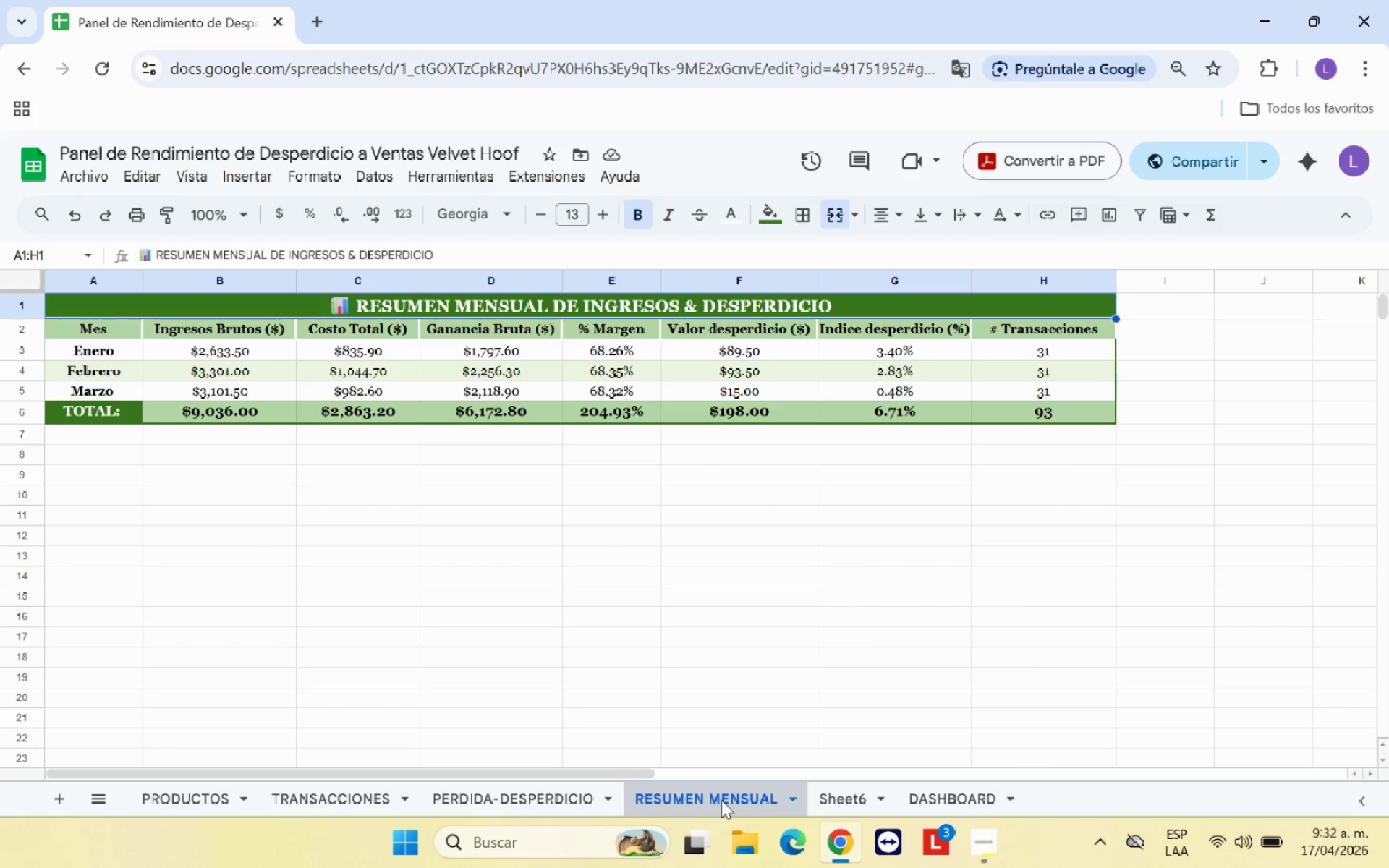 
left_click([157, 217])
 